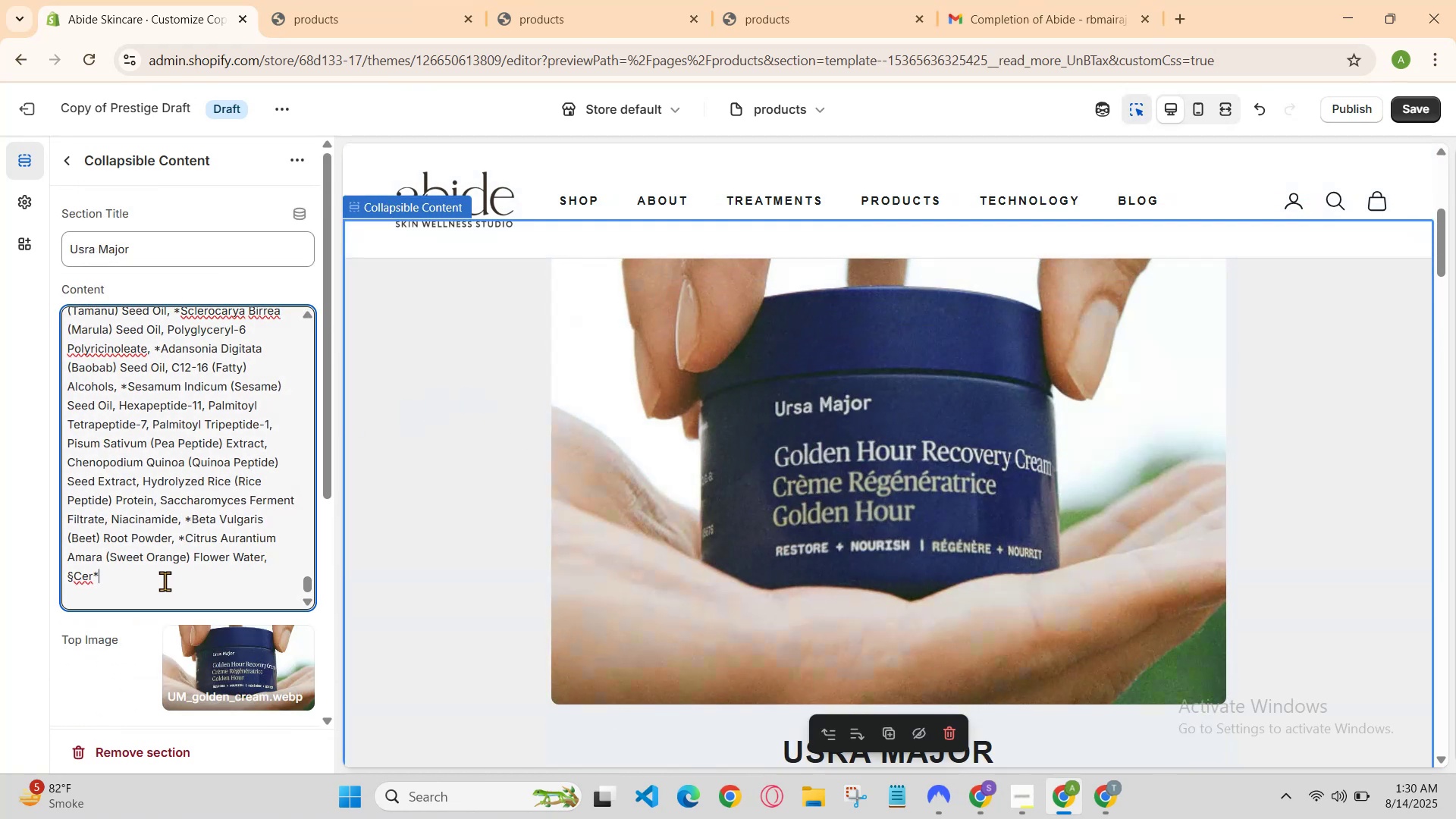 
key(Control+Z)
 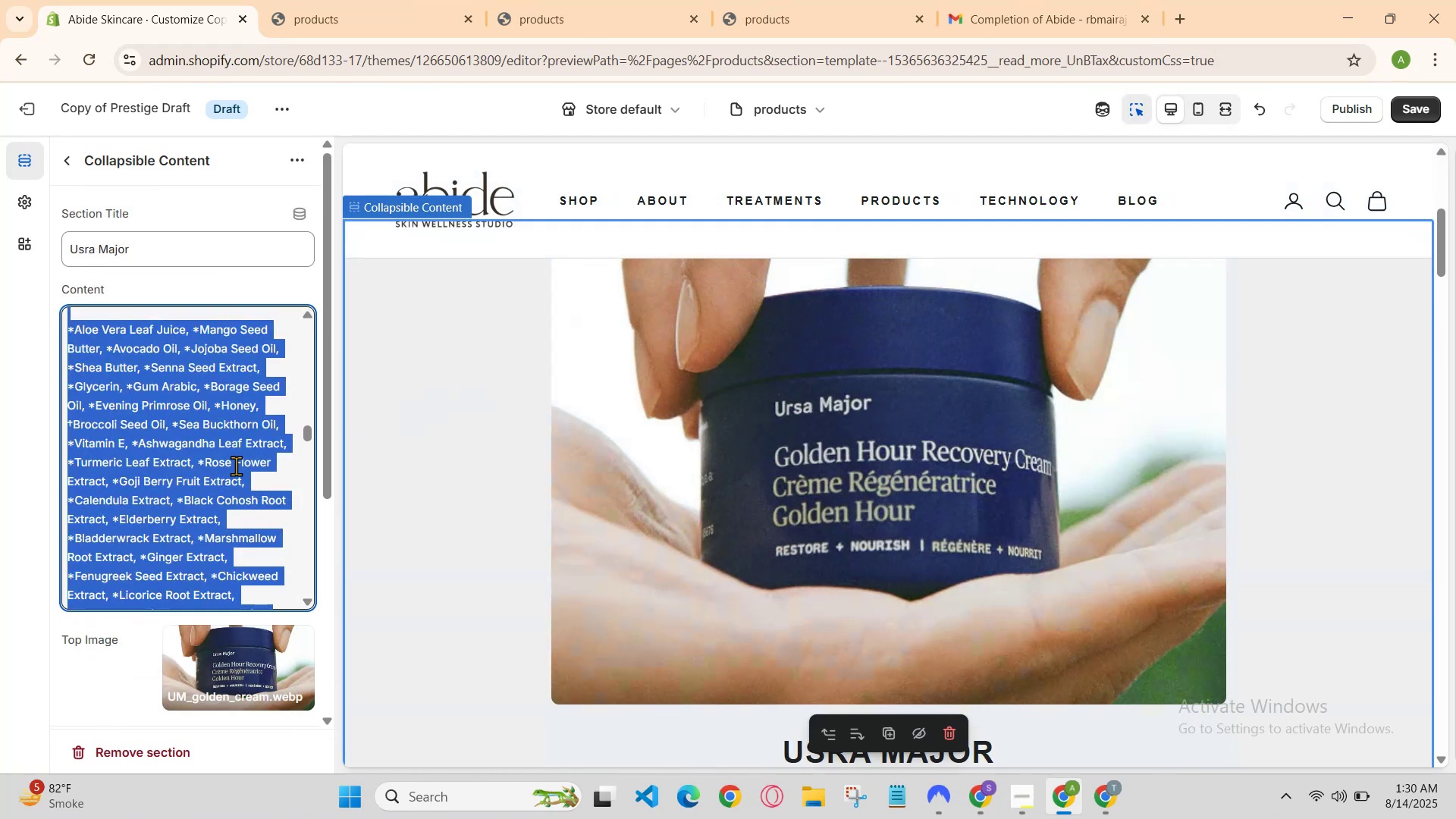 
hold_key(key=ControlLeft, duration=0.35)
 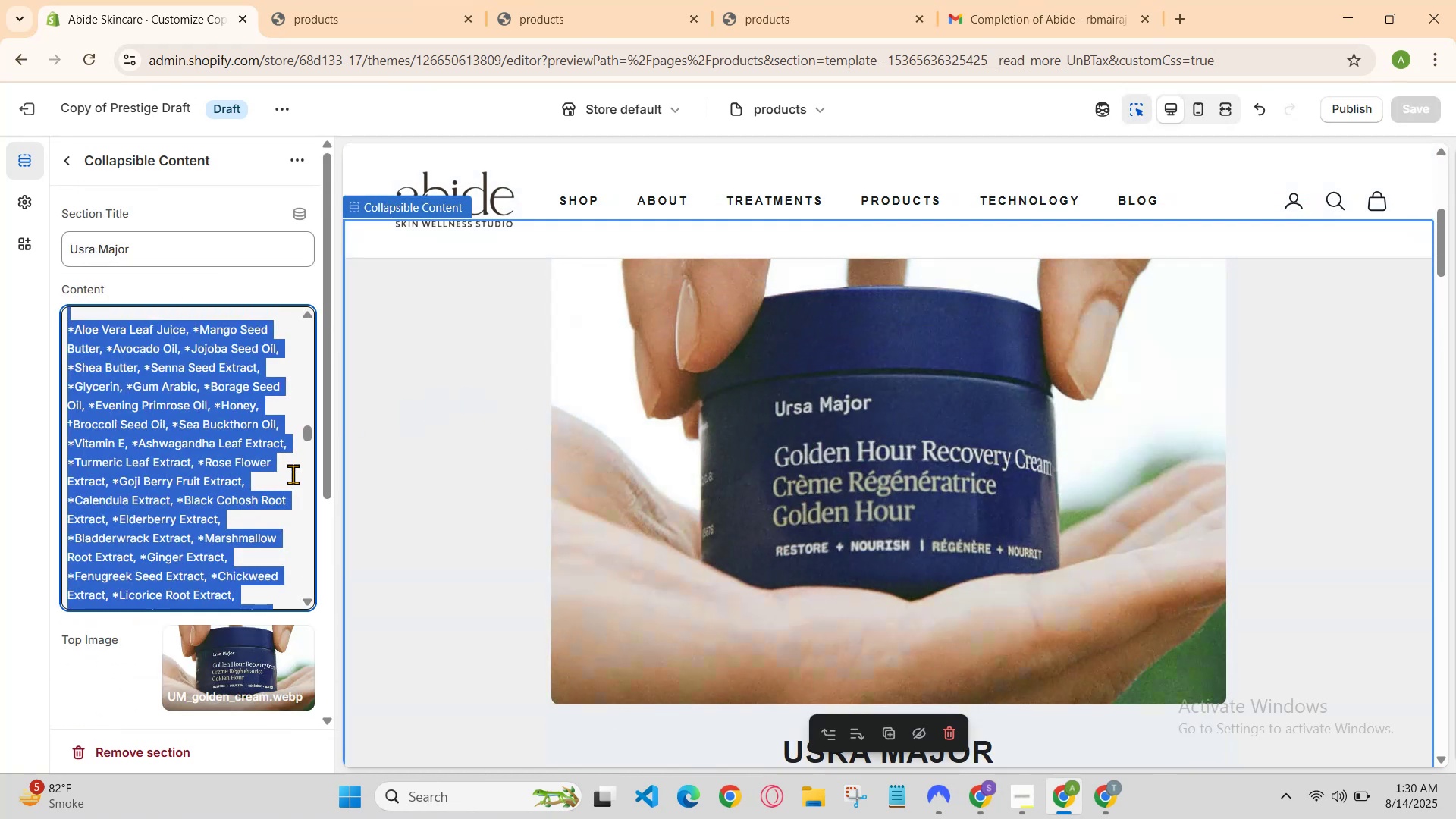 
left_click([293, 474])
 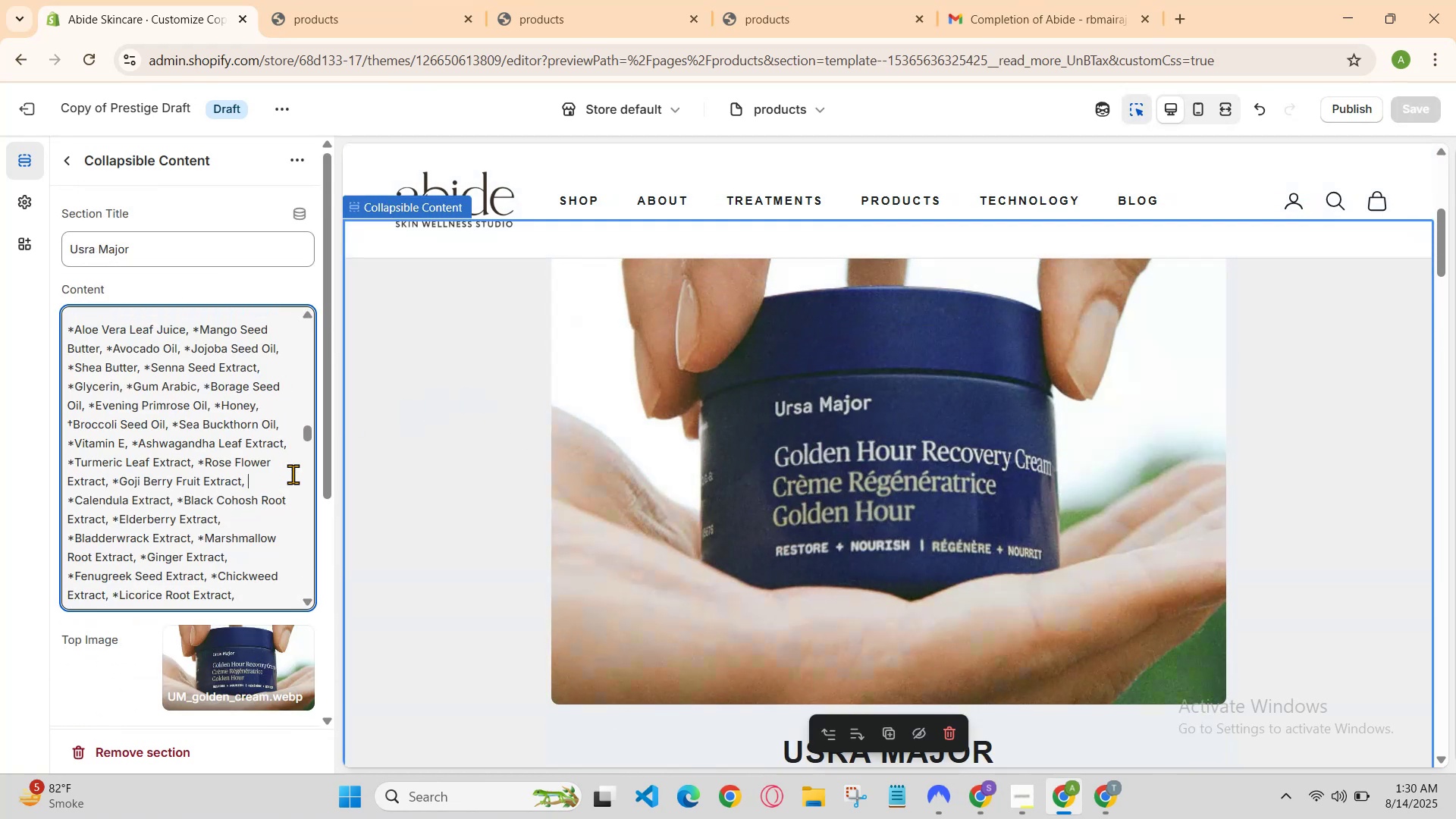 
key(Control+A)
 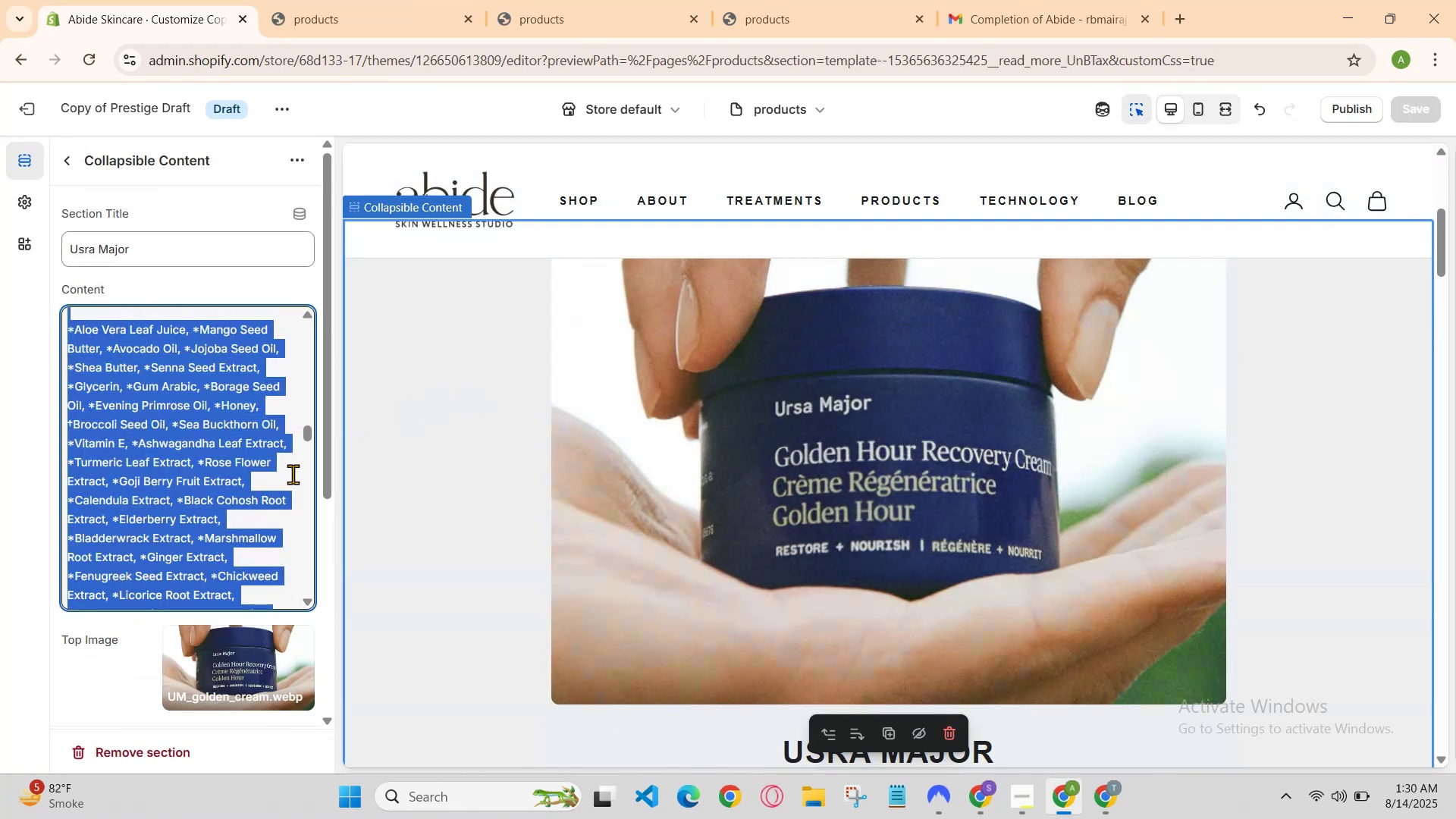 
hold_key(key=ControlLeft, duration=0.79)
 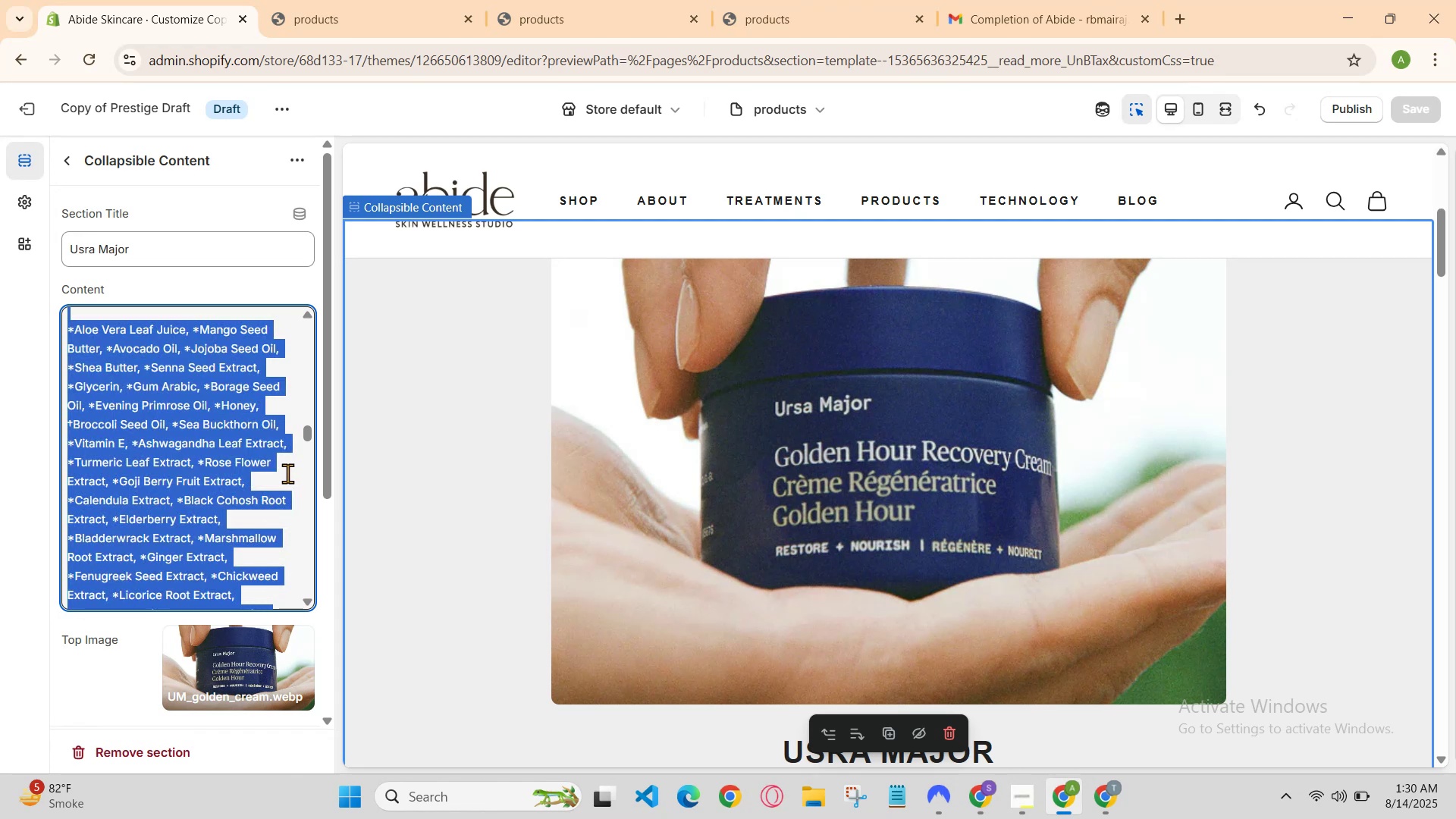 
left_click([290, 474])
 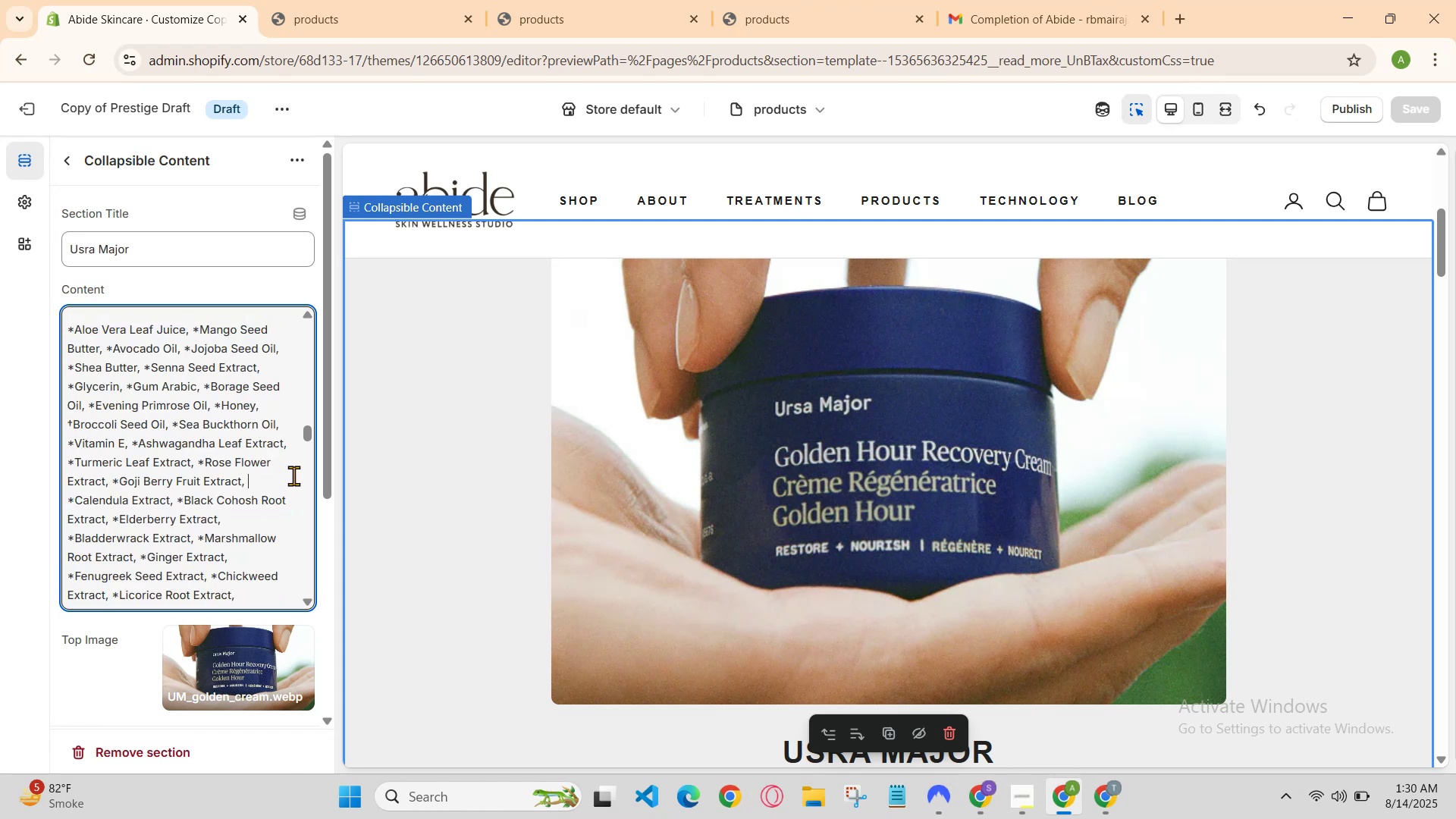 
key(Control+A)
 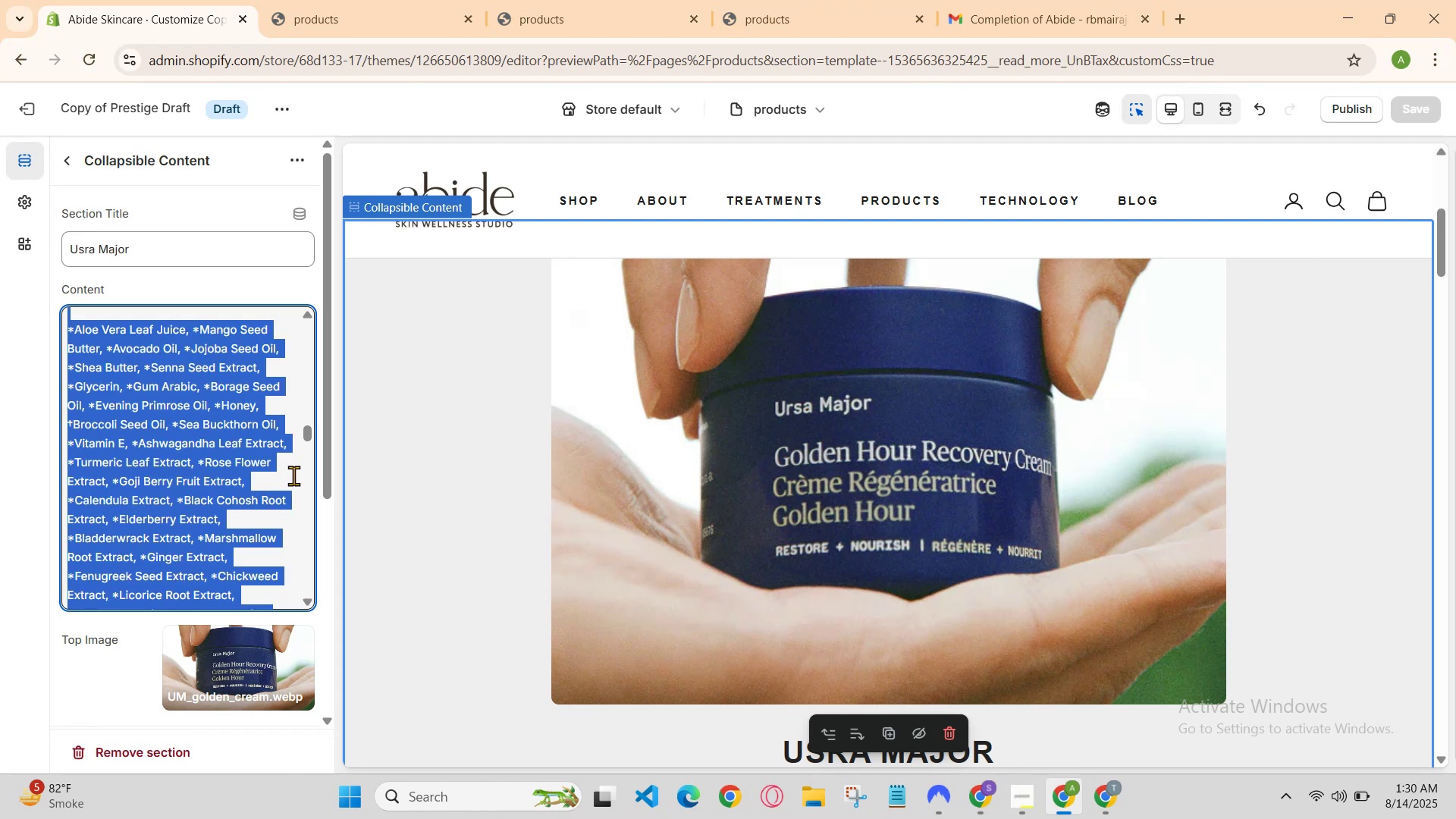 
key(Control+C)
 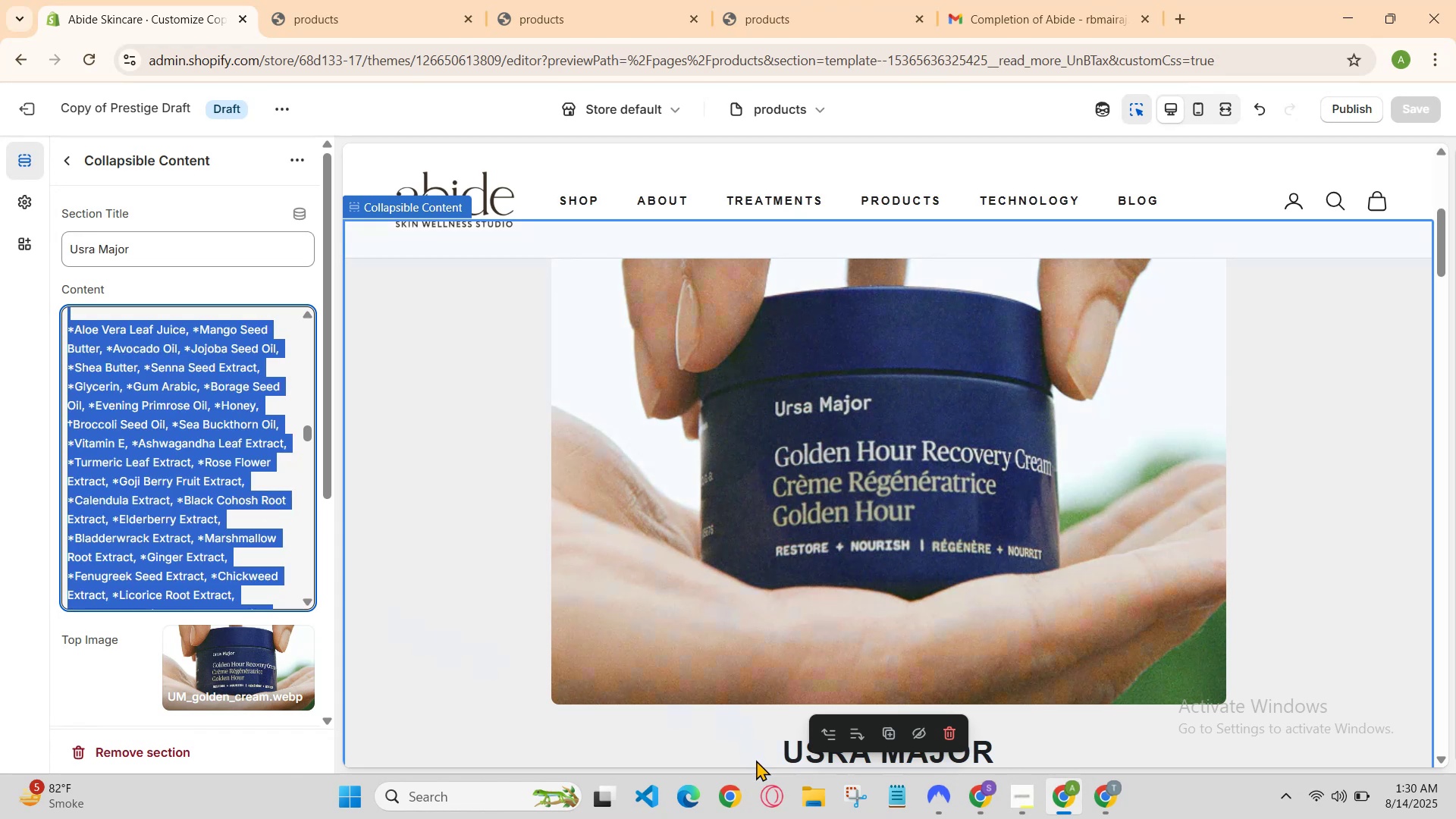 
mouse_move([878, 765])
 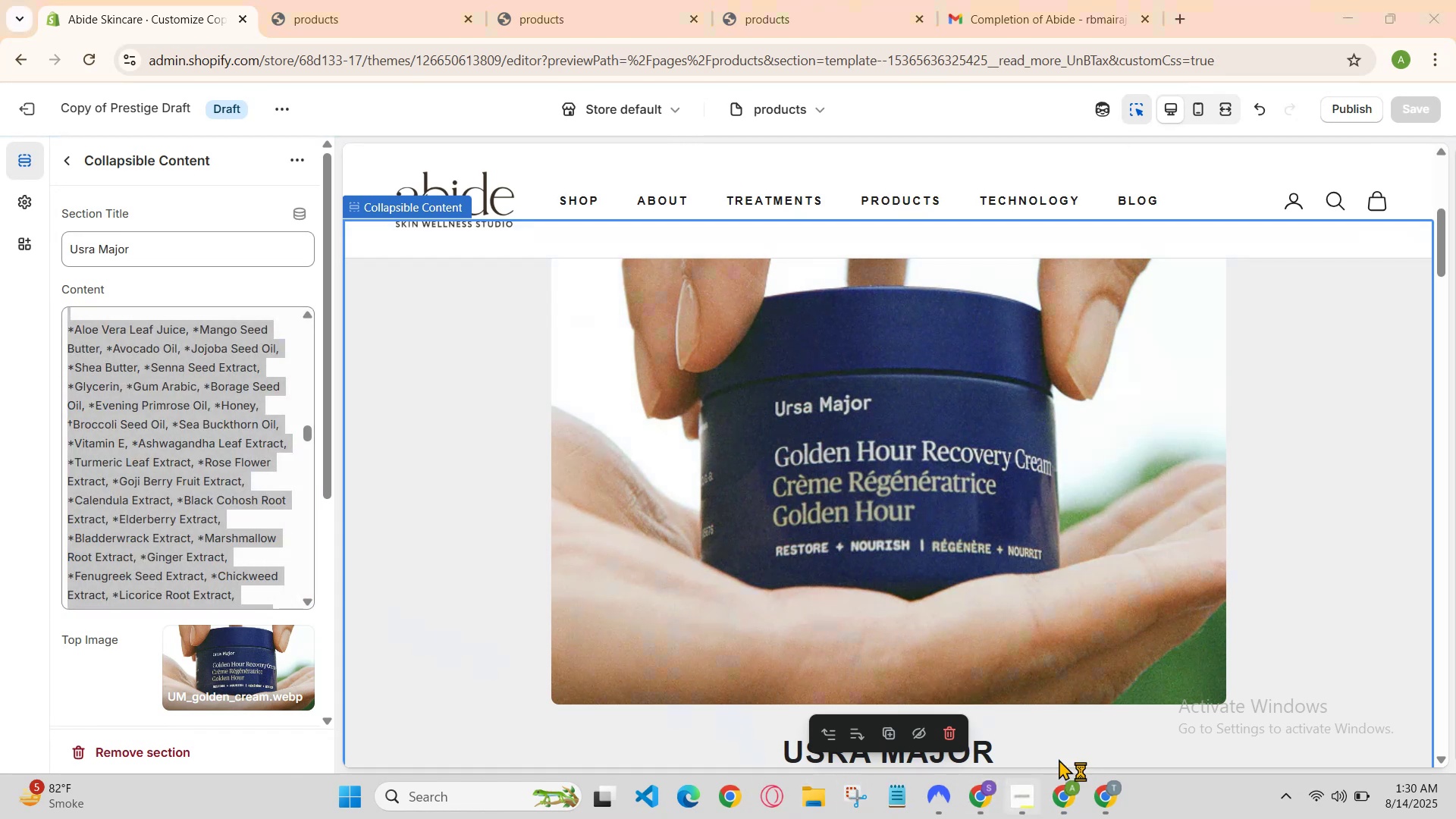 
left_click([1058, 802])
 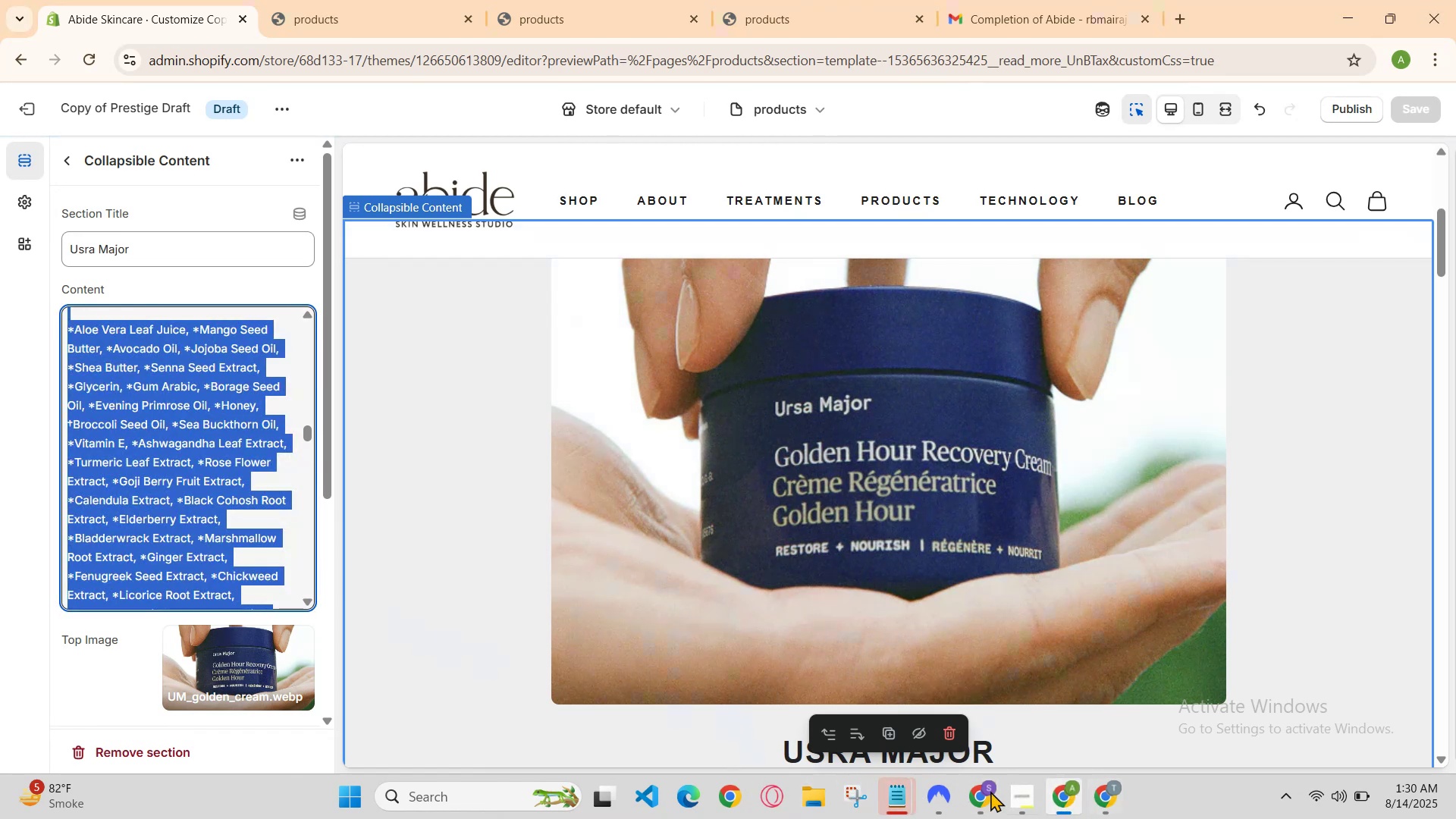 
left_click([899, 800])
 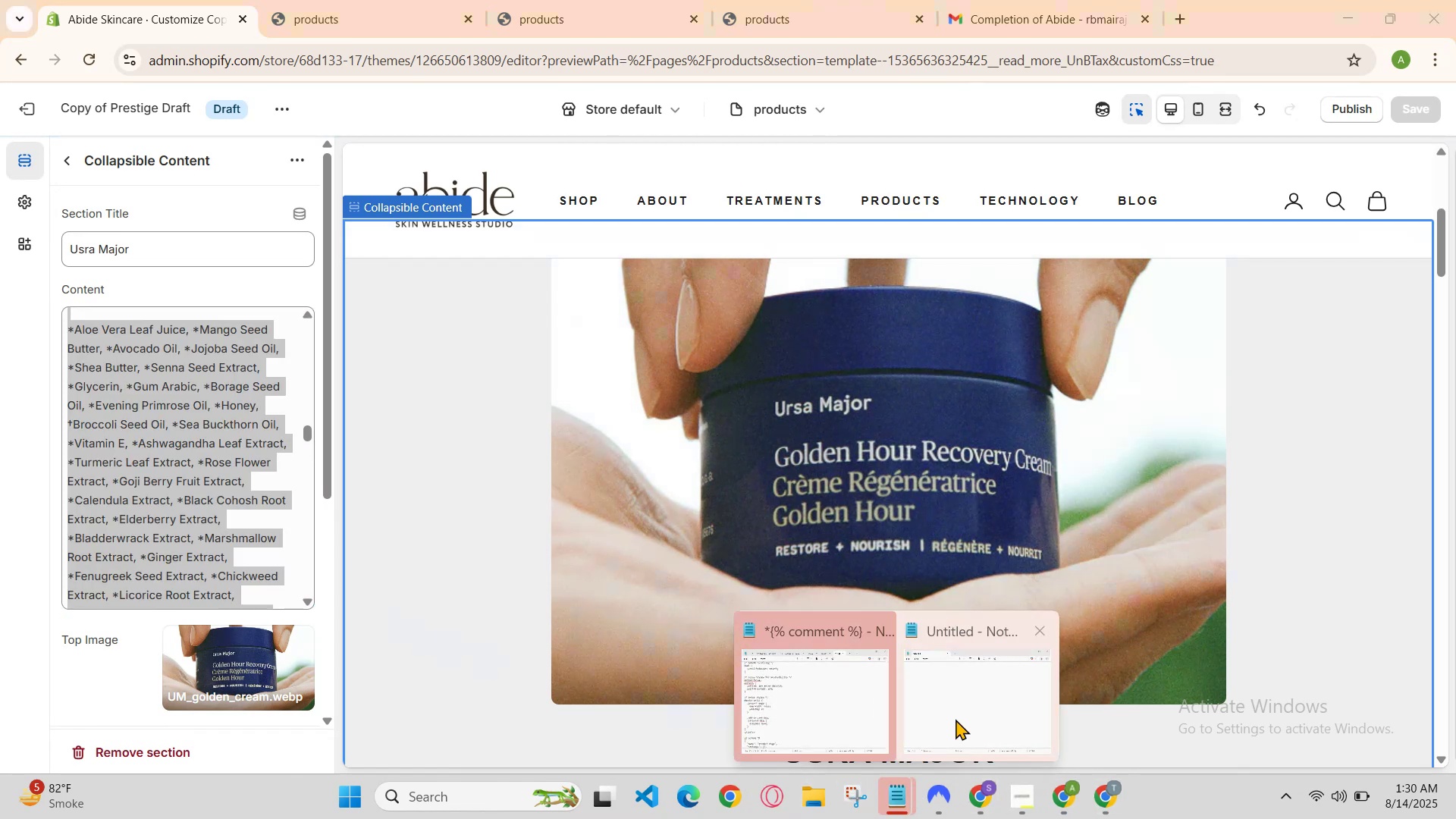 
left_click([962, 714])
 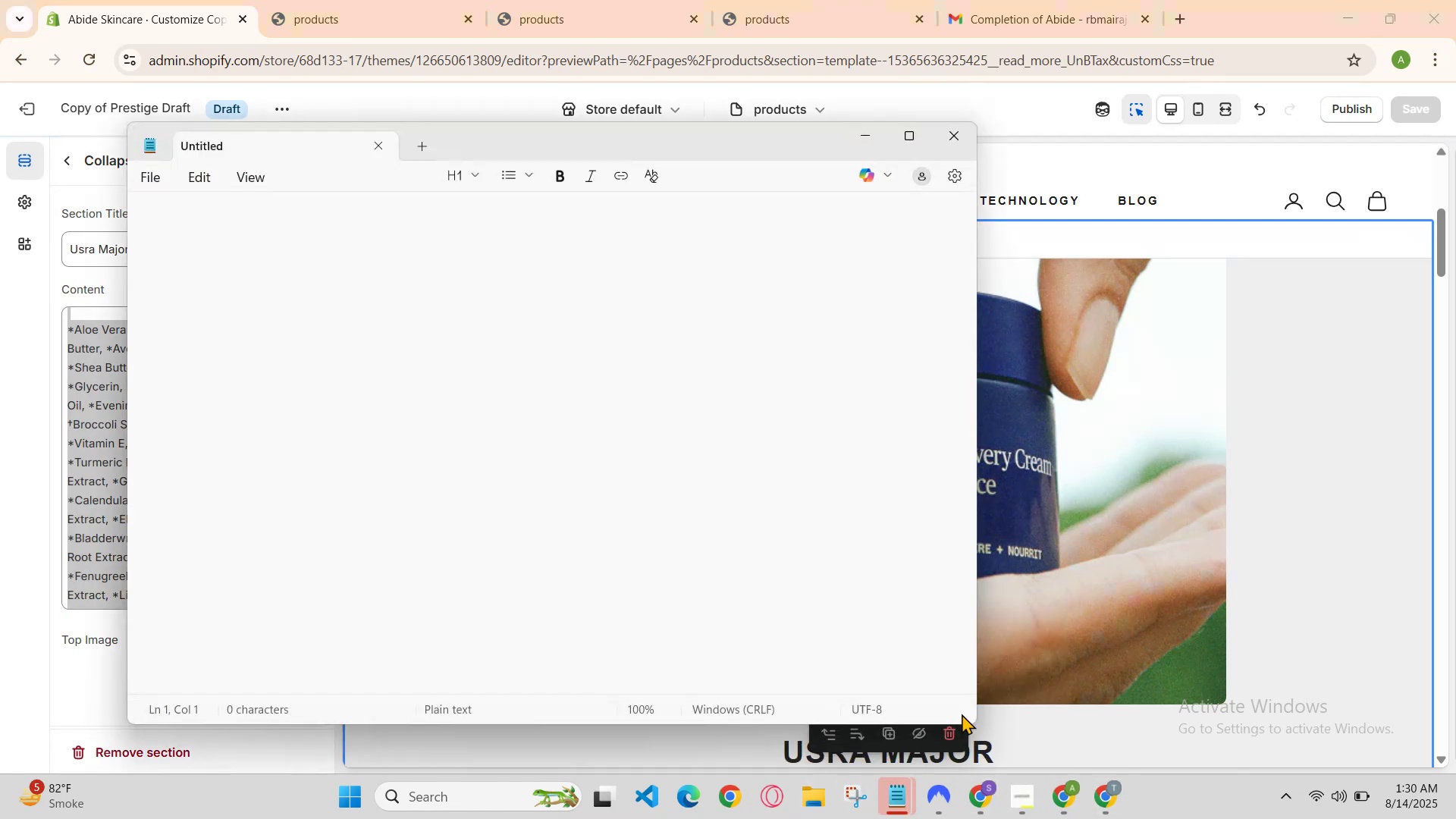 
key(Control+V)
 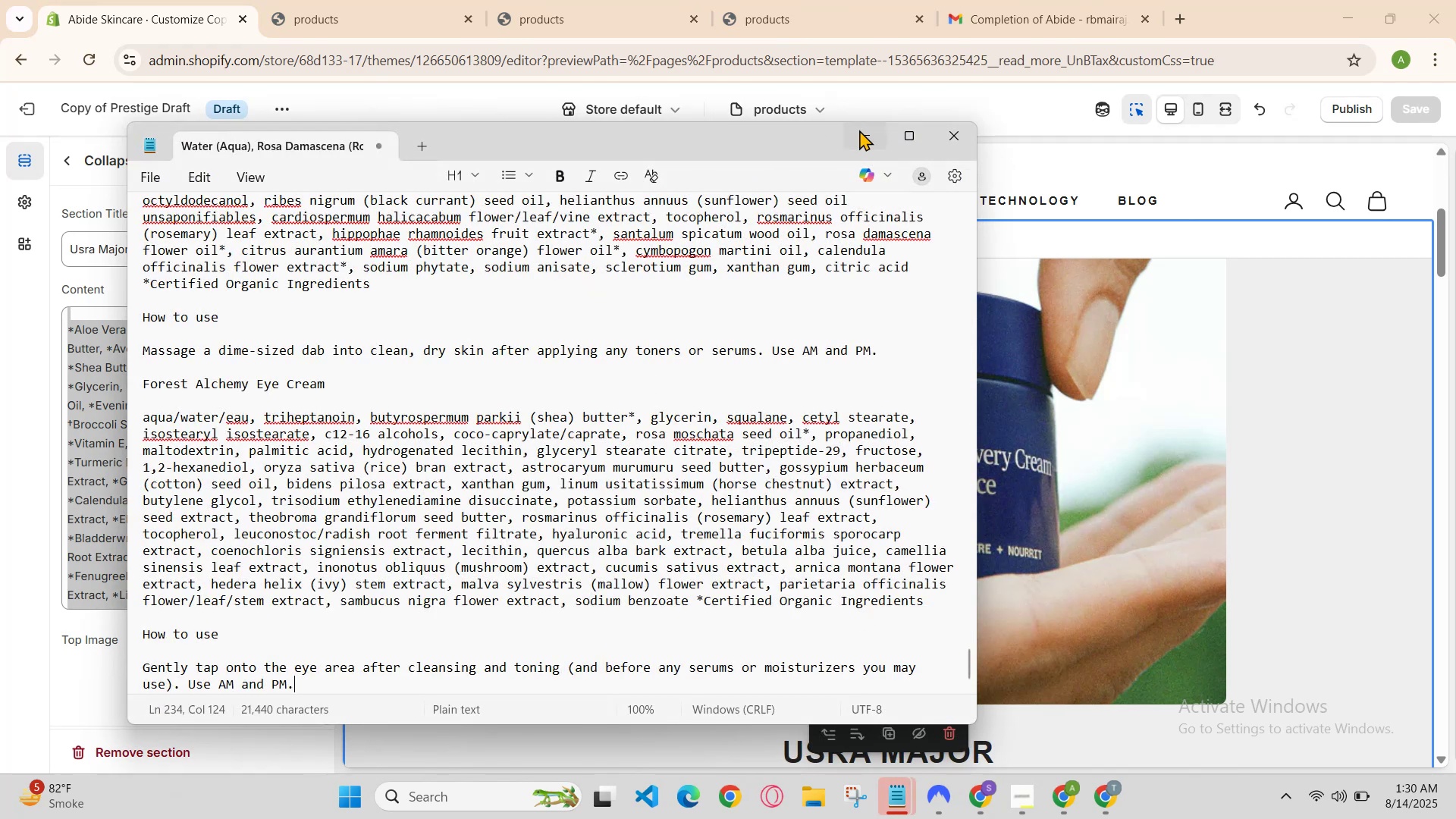 
left_click_drag(start_coordinate=[867, 133], to_coordinate=[868, 137])
 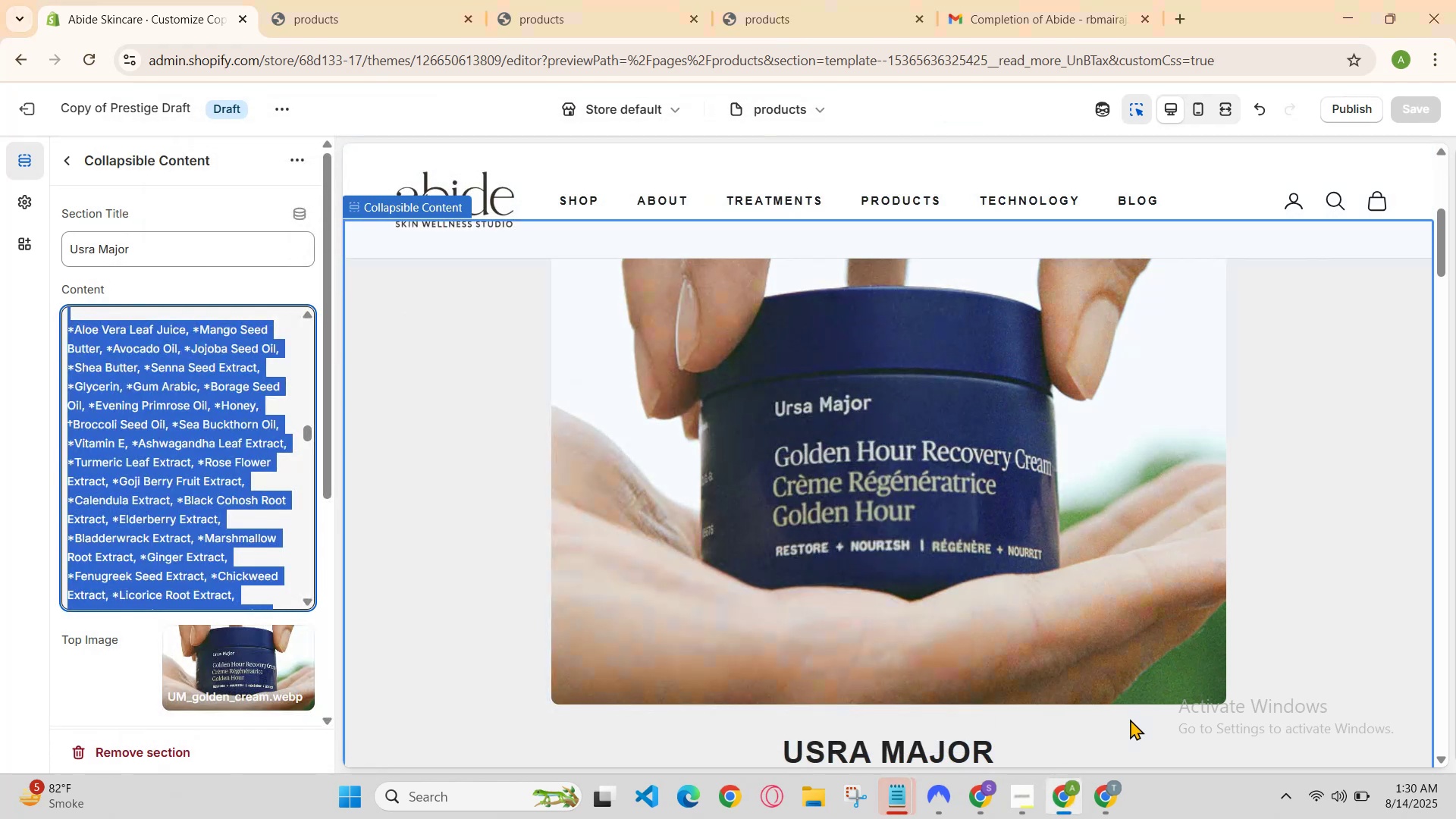 
left_click([1111, 797])
 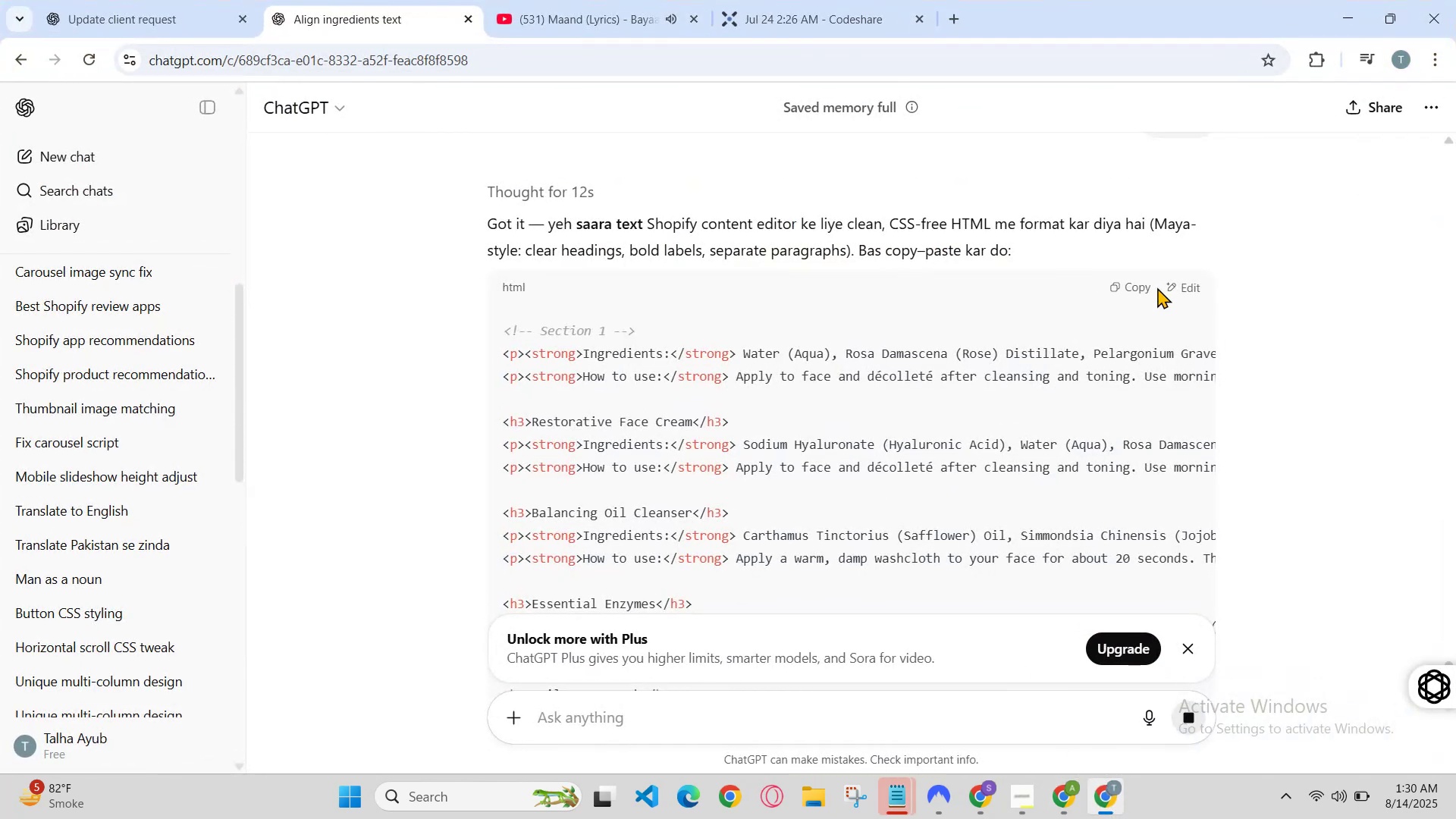 
left_click([1131, 285])
 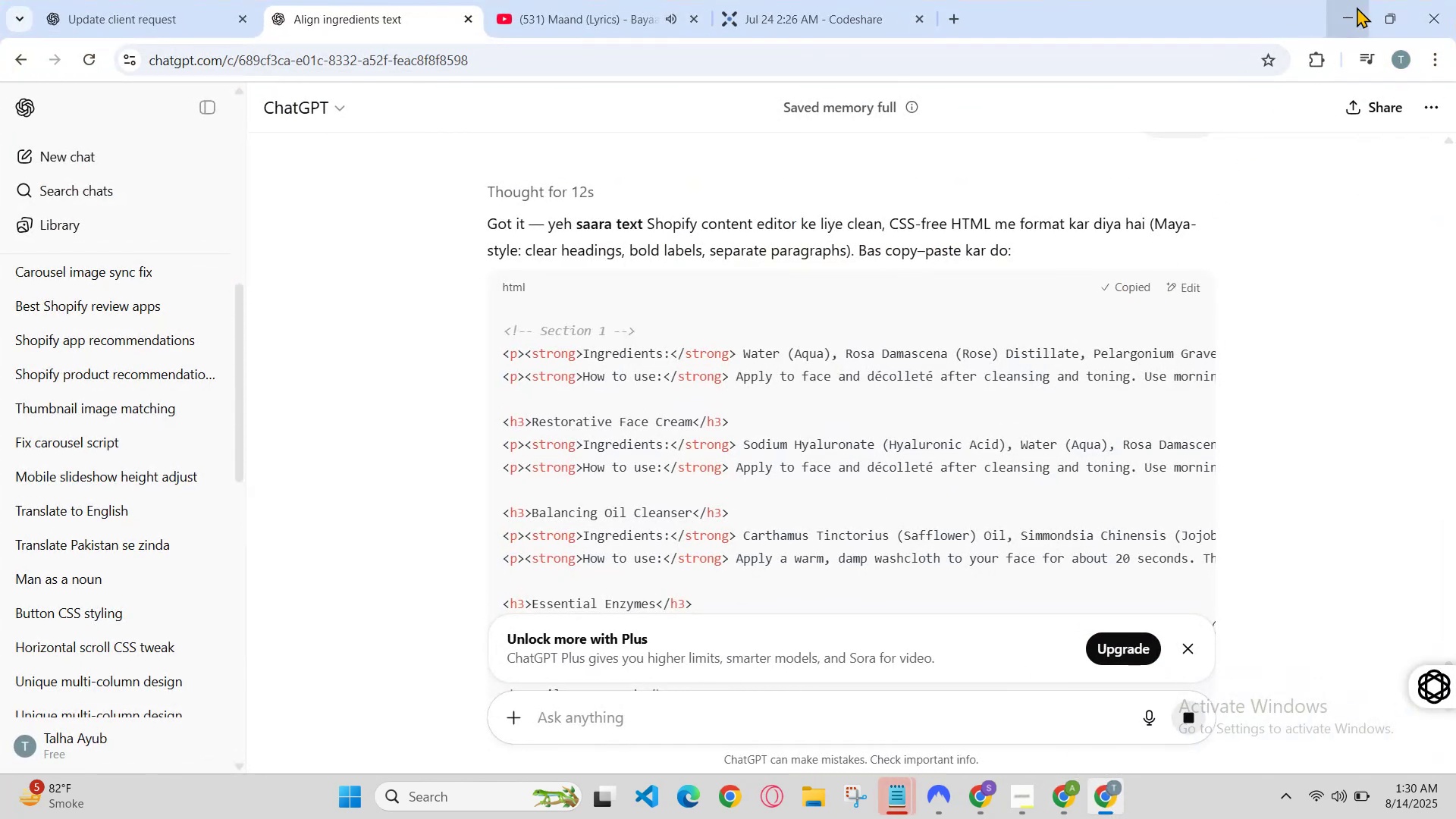 
left_click_drag(start_coordinate=[1353, 9], to_coordinate=[1352, 14])
 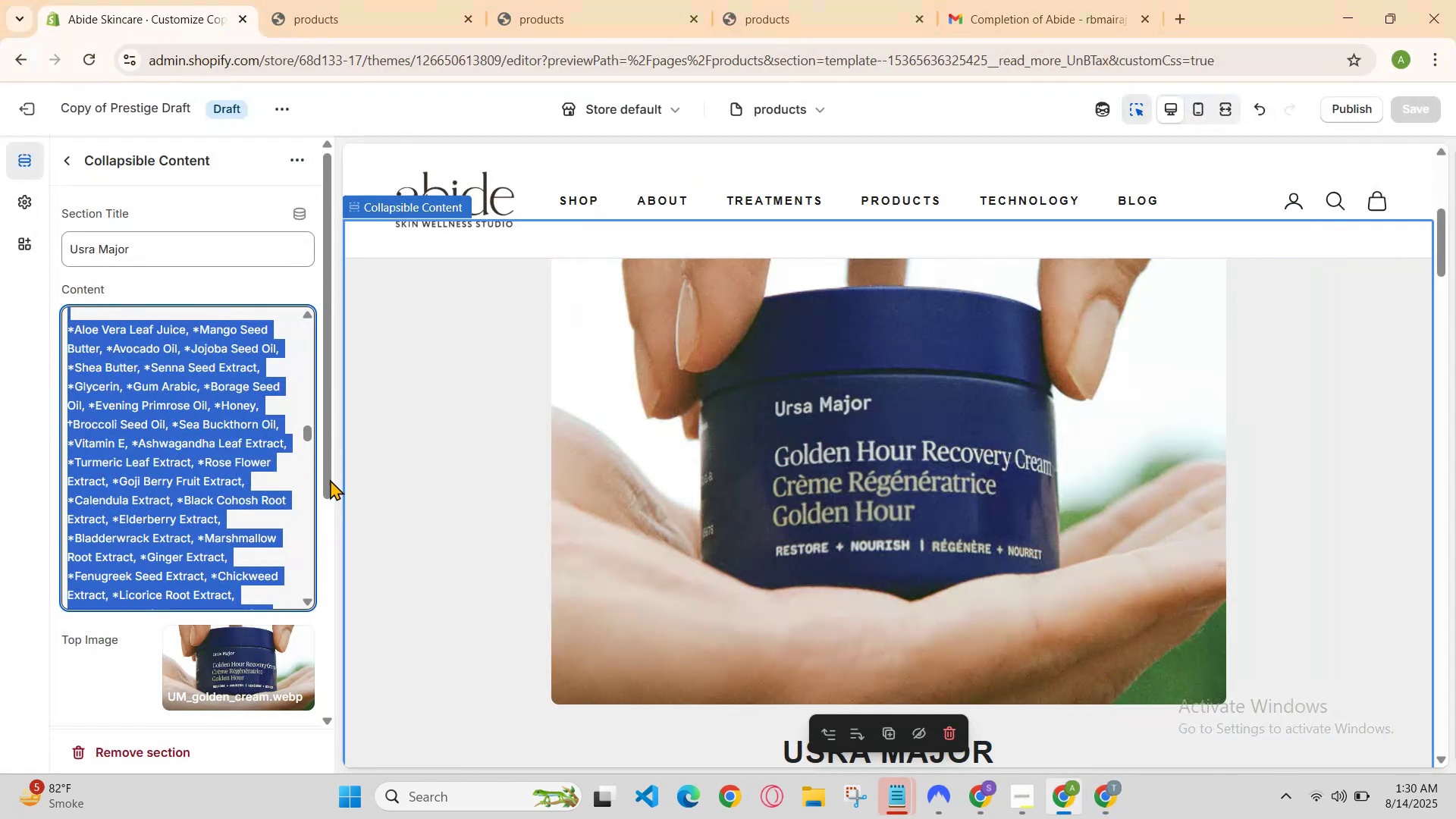 
left_click([301, 478])
 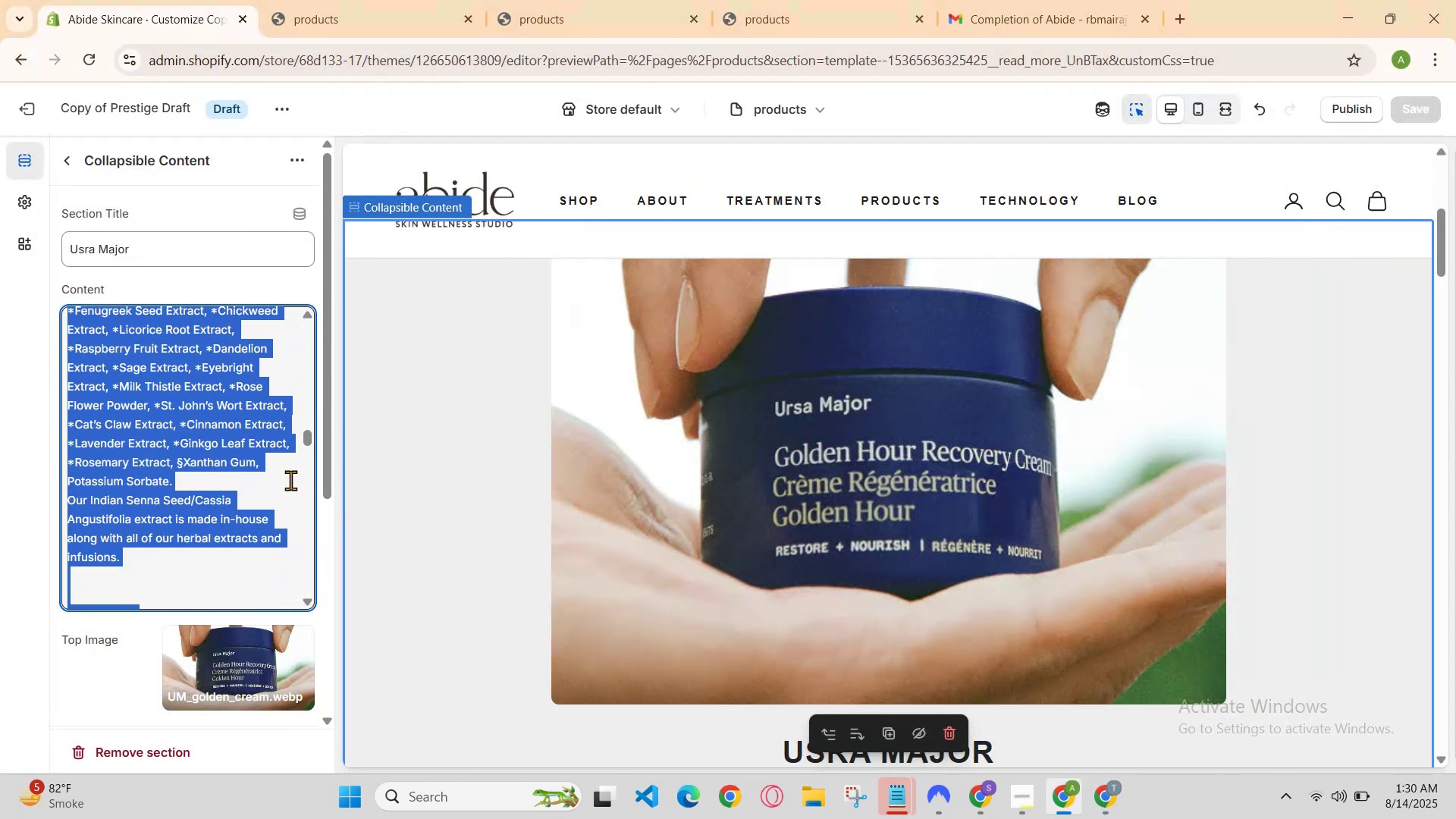 
left_click([283, 496])
 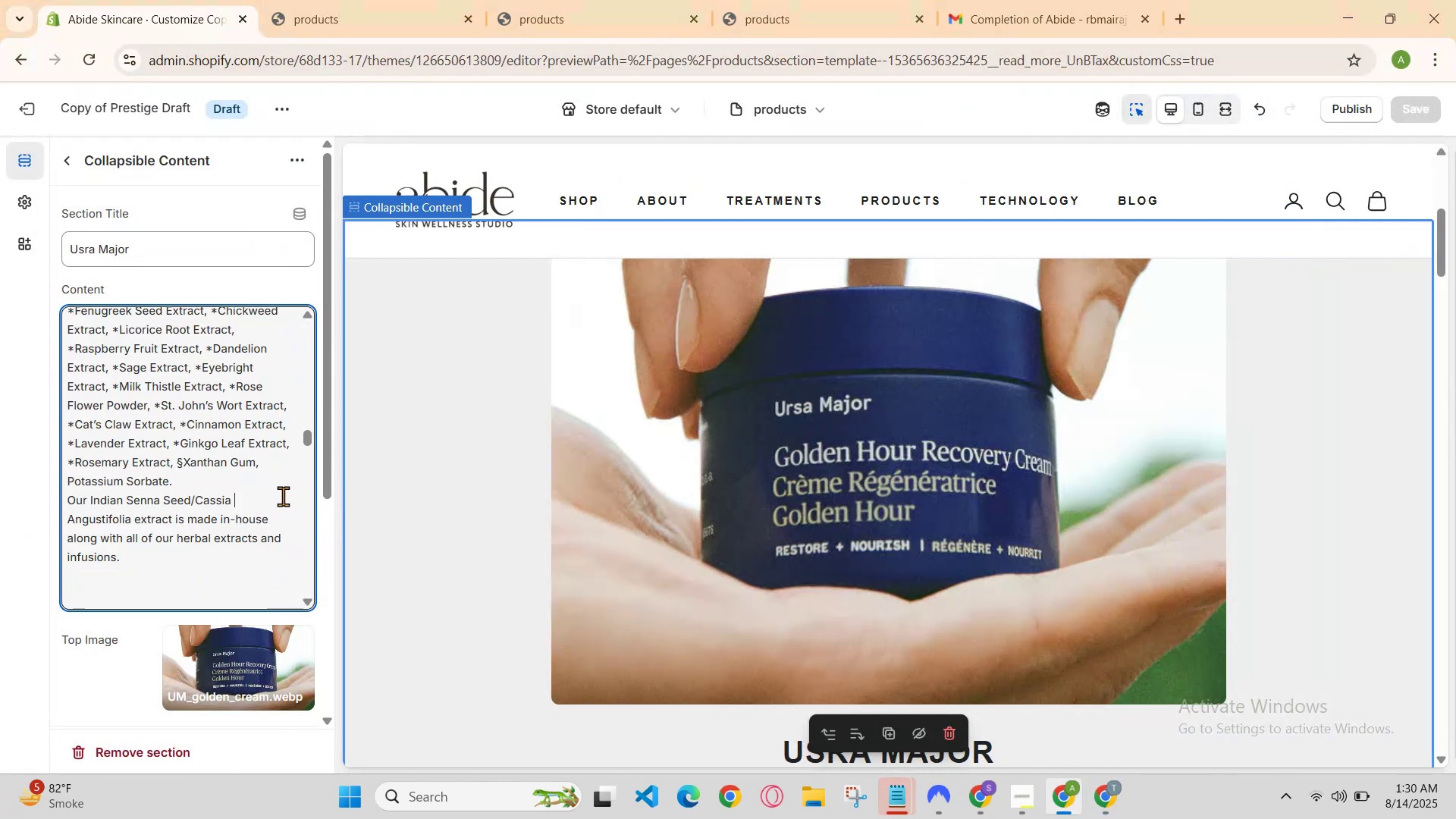 
key(Control+A)
 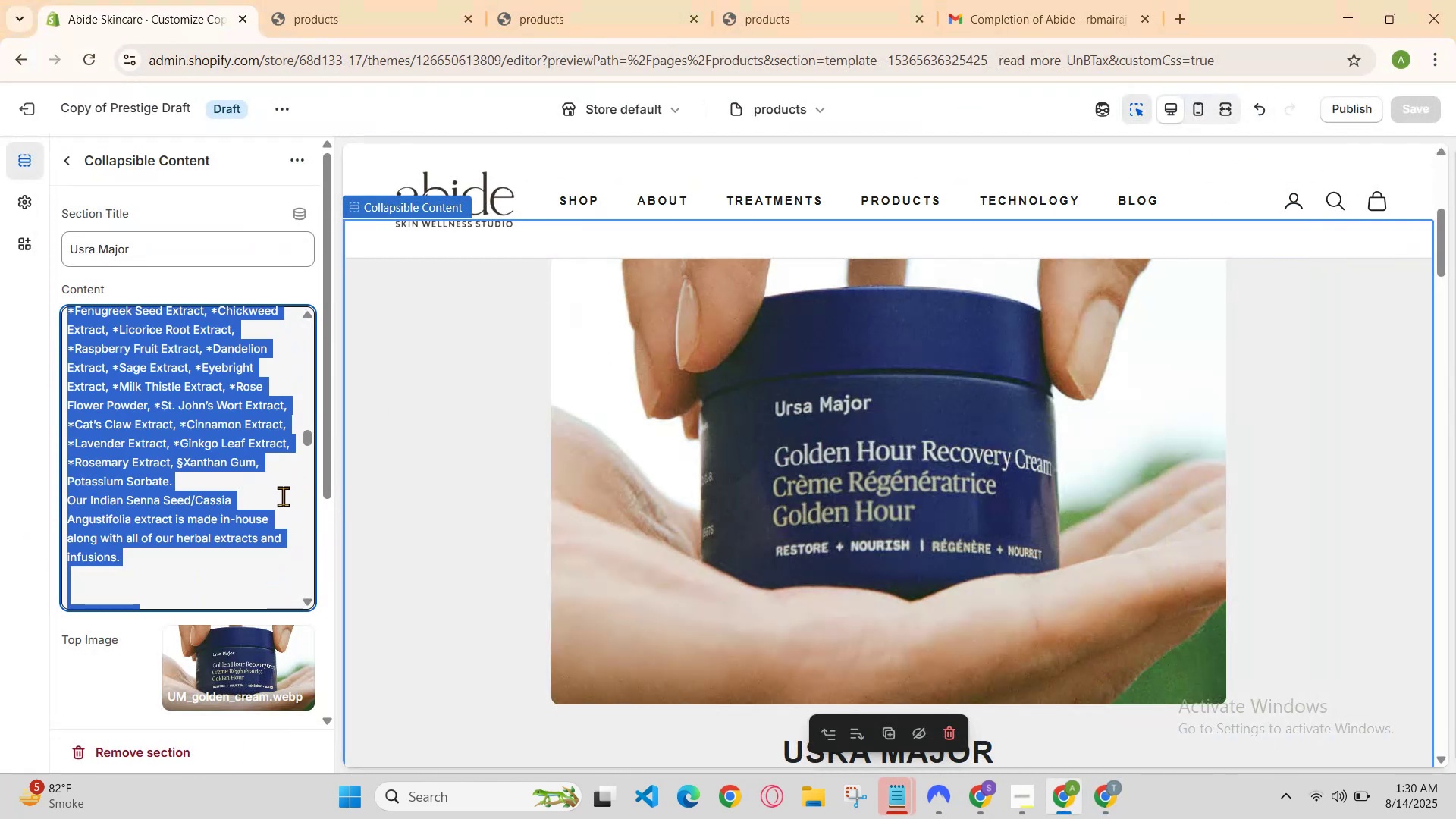 
key(Control+V)
 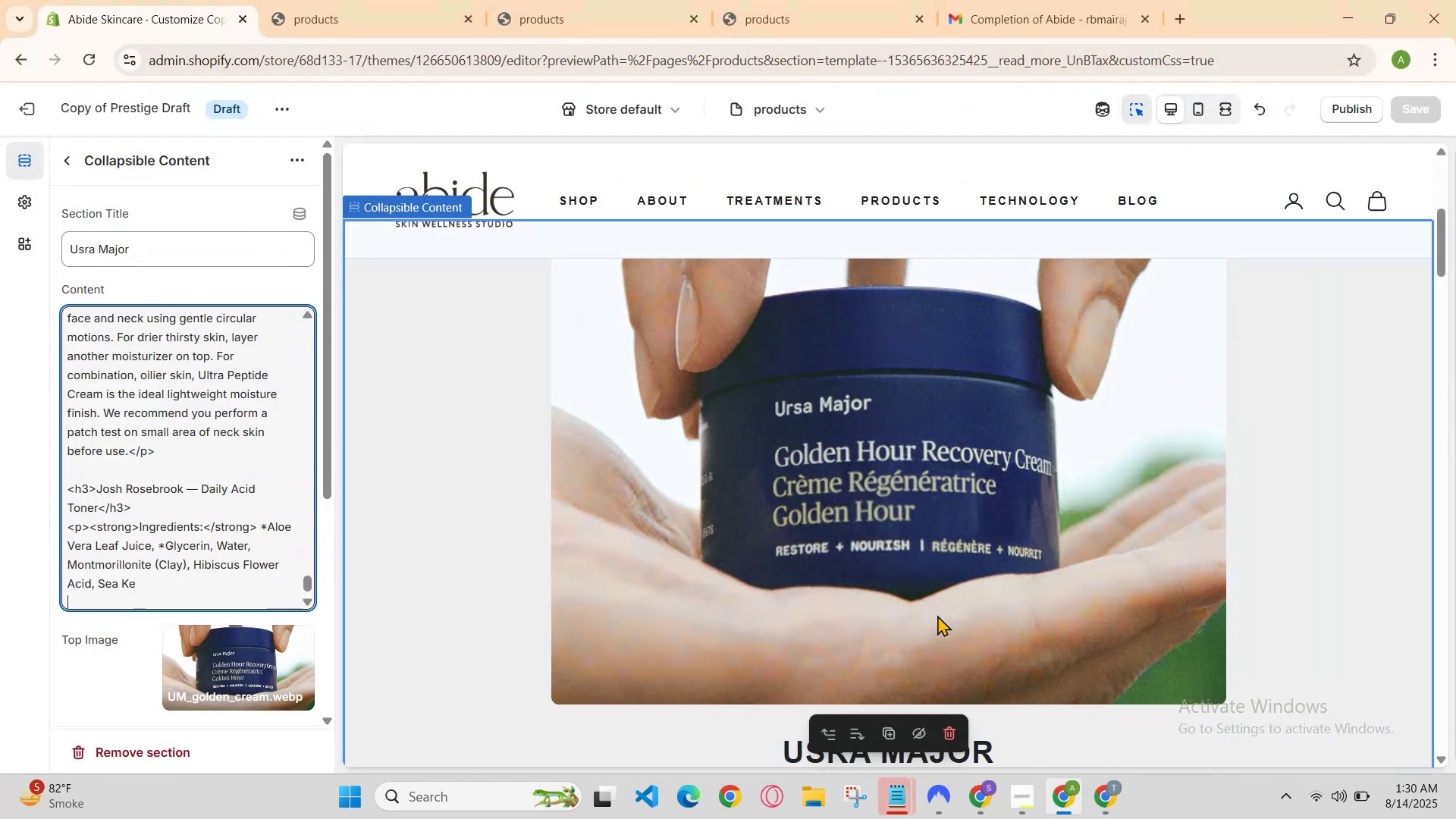 
scroll: coordinate [152, 475], scroll_direction: up, amount: 4.0
 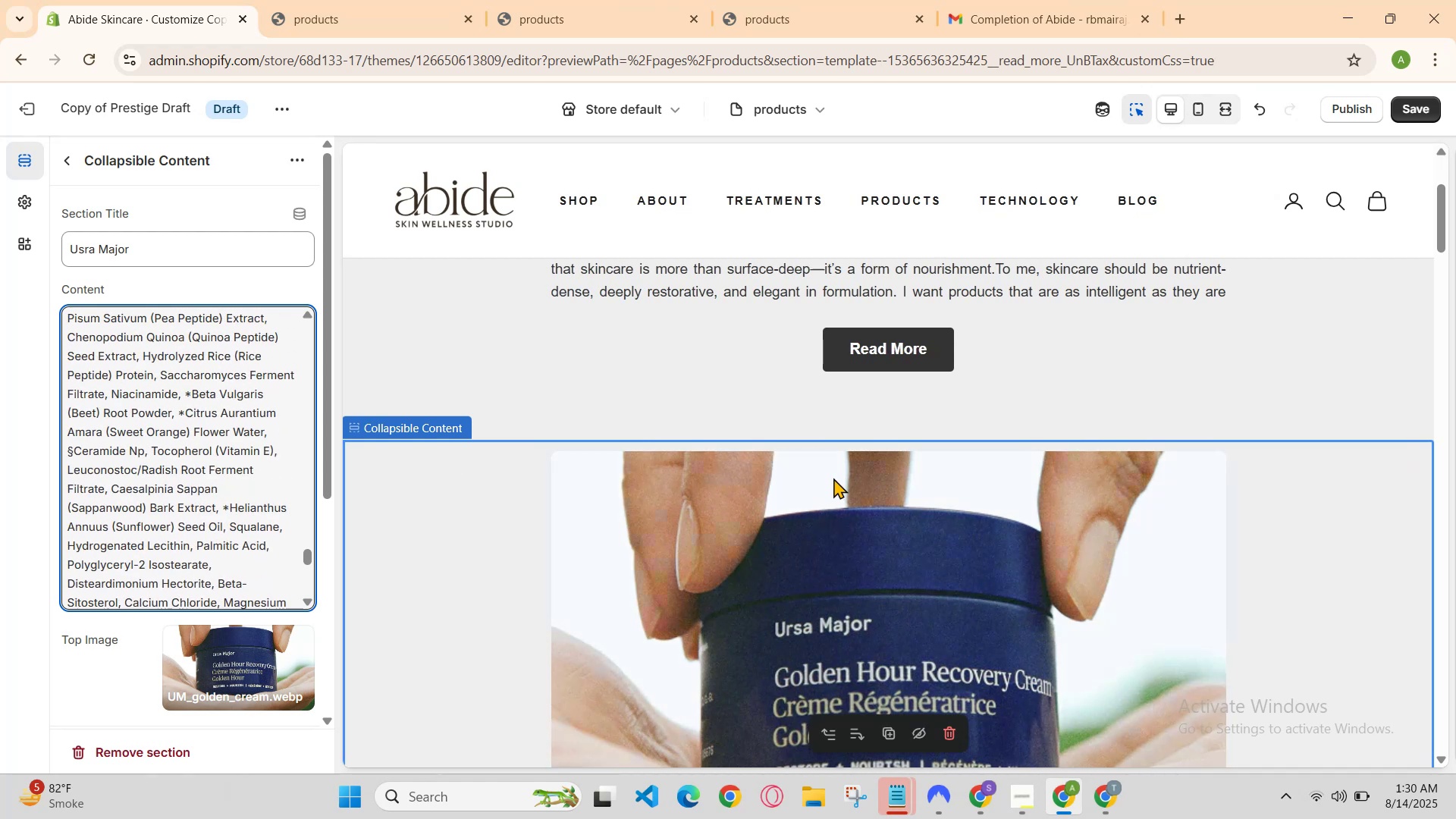 
scroll: coordinate [865, 538], scroll_direction: down, amount: 1.0
 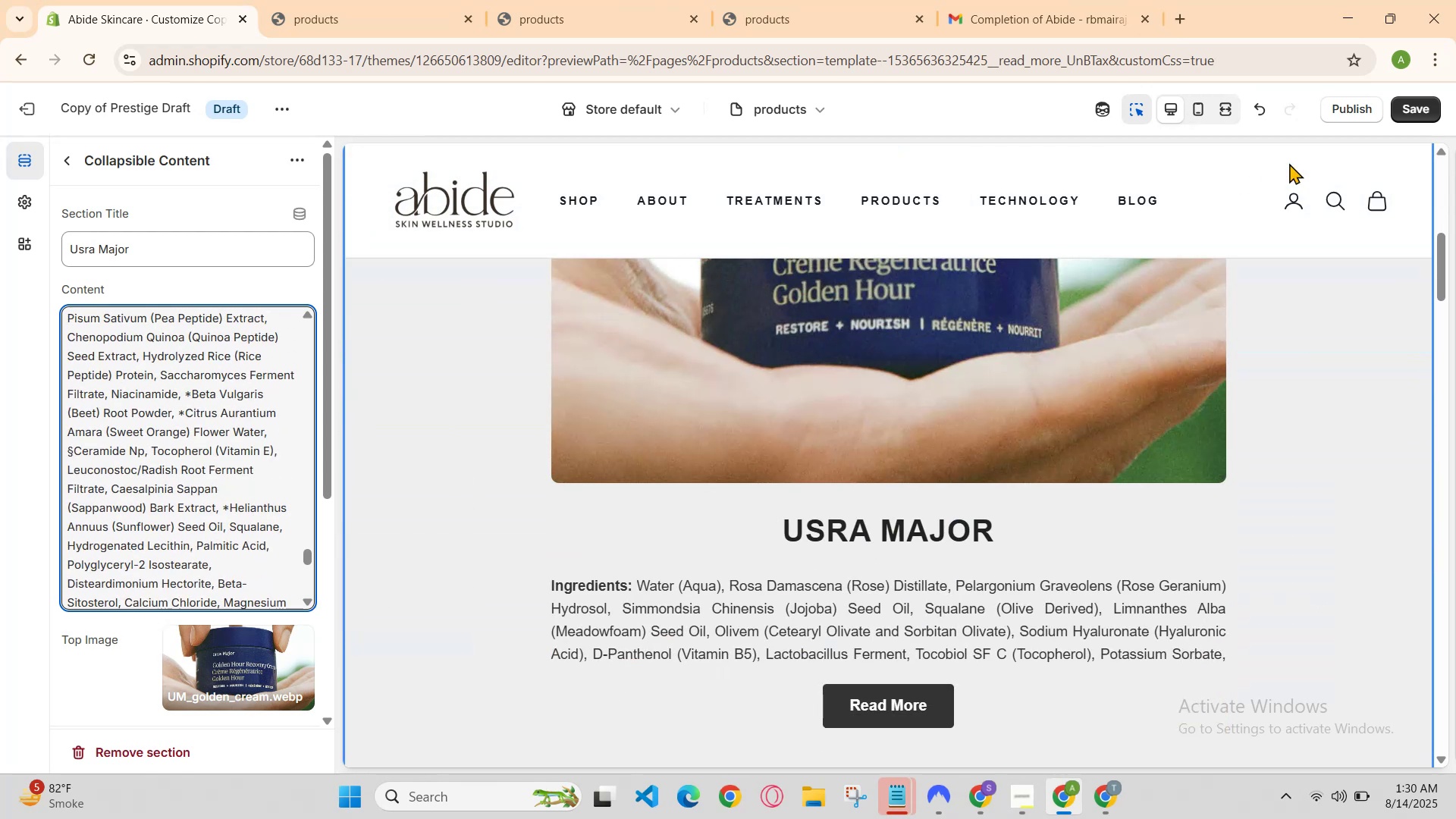 
left_click([1413, 118])
 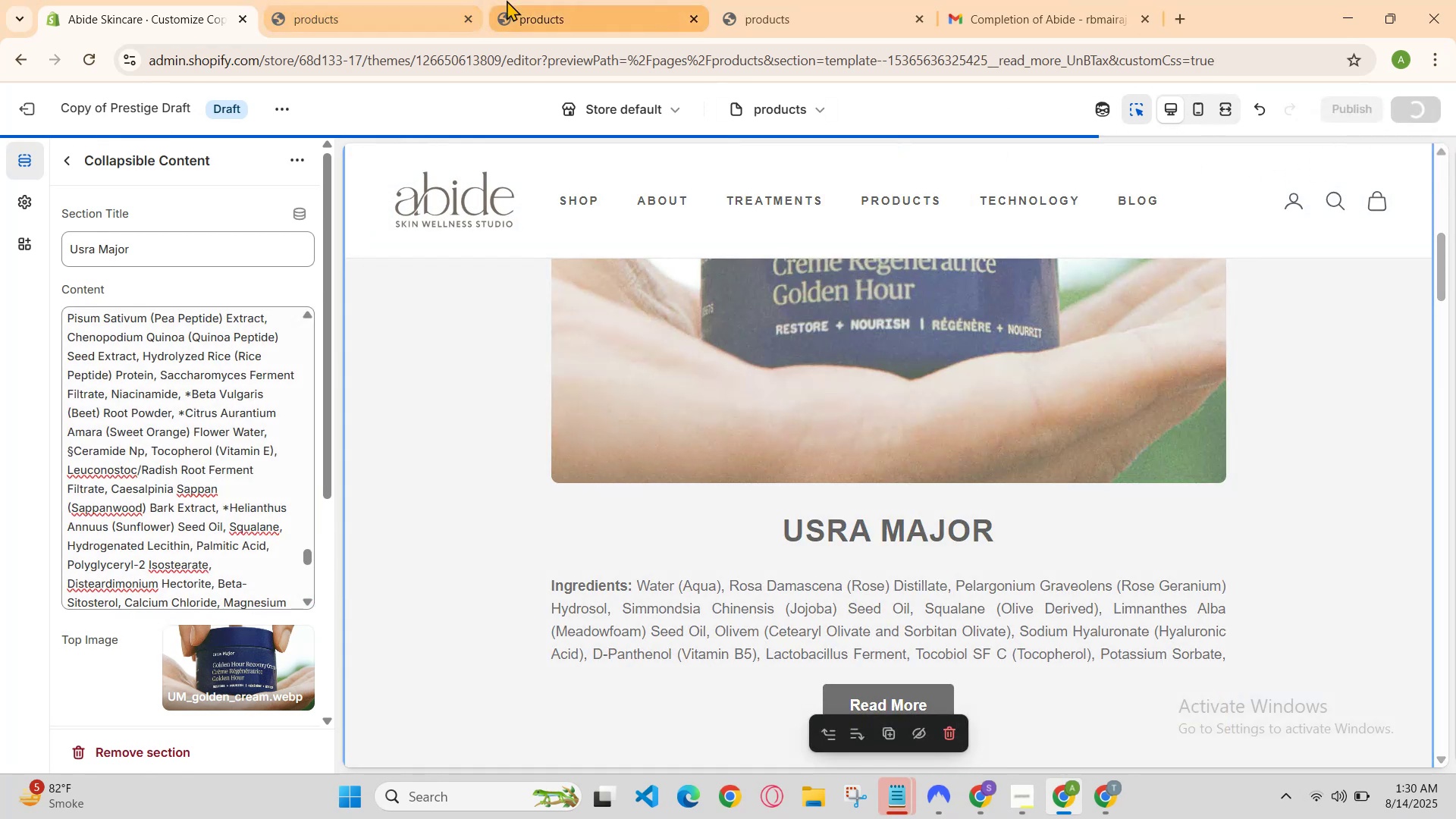 
key(Control+R)
 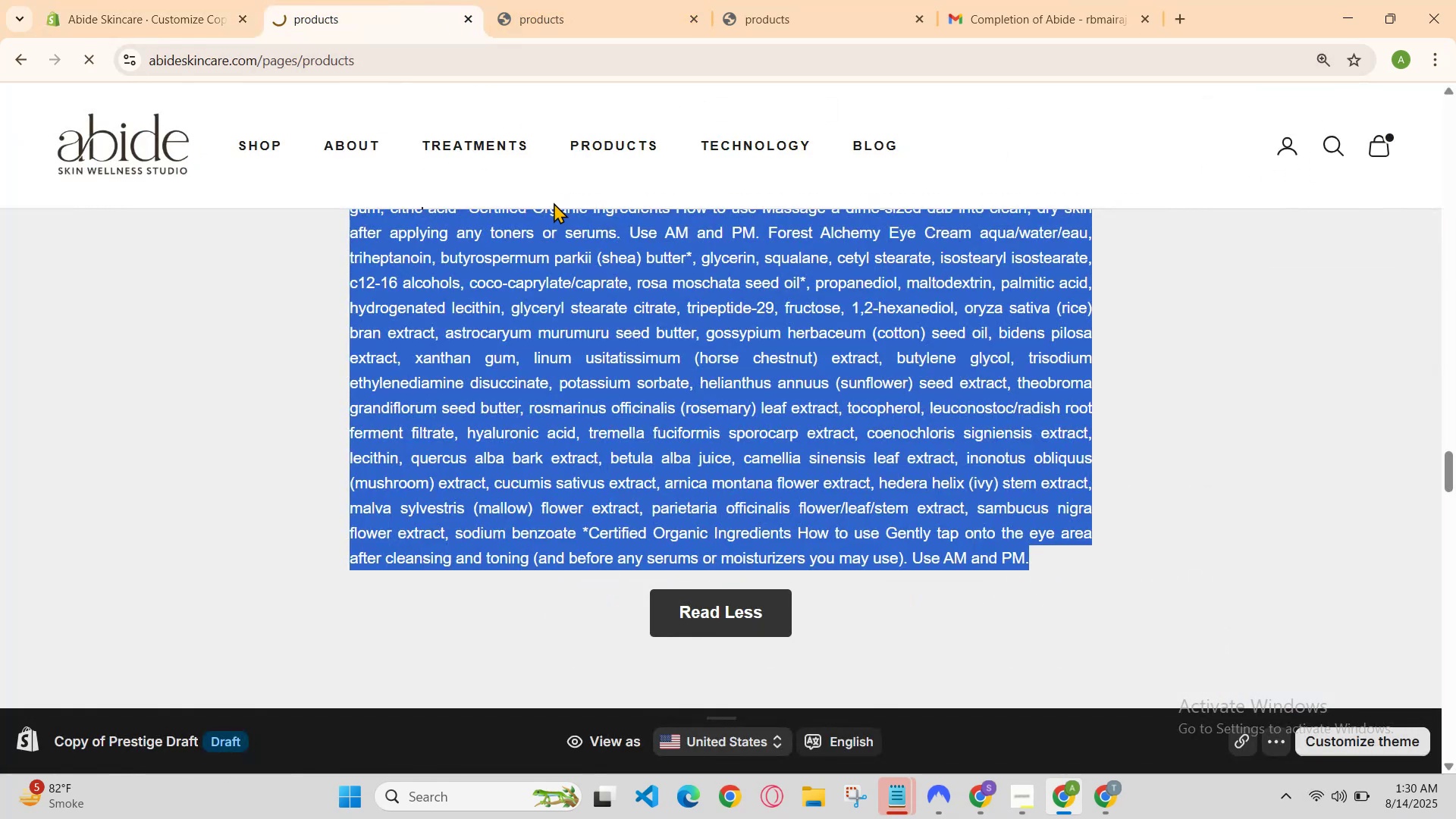 
scroll: coordinate [598, 379], scroll_direction: up, amount: 30.0
 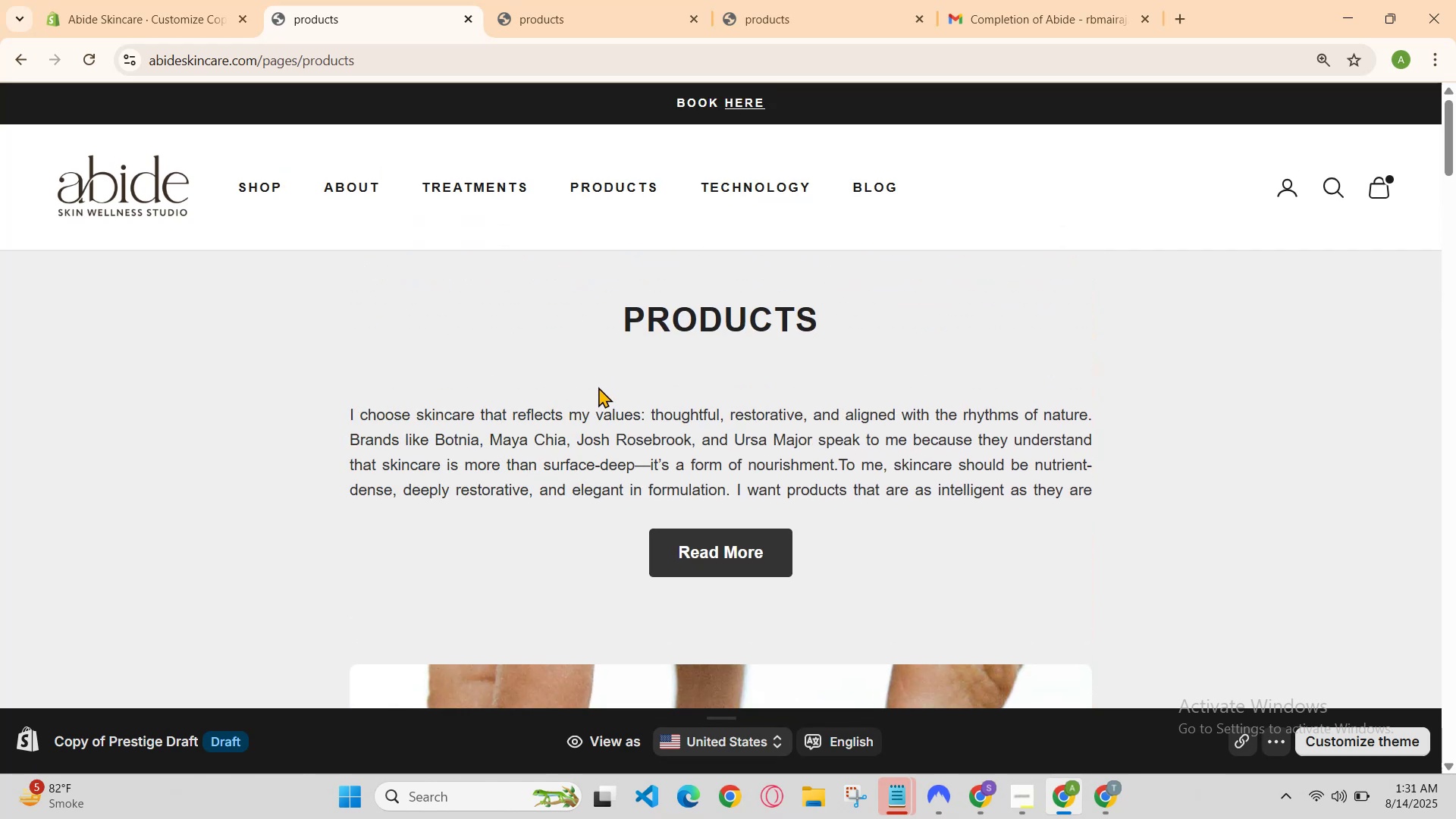 
scroll: coordinate [670, 532], scroll_direction: down, amount: 9.0
 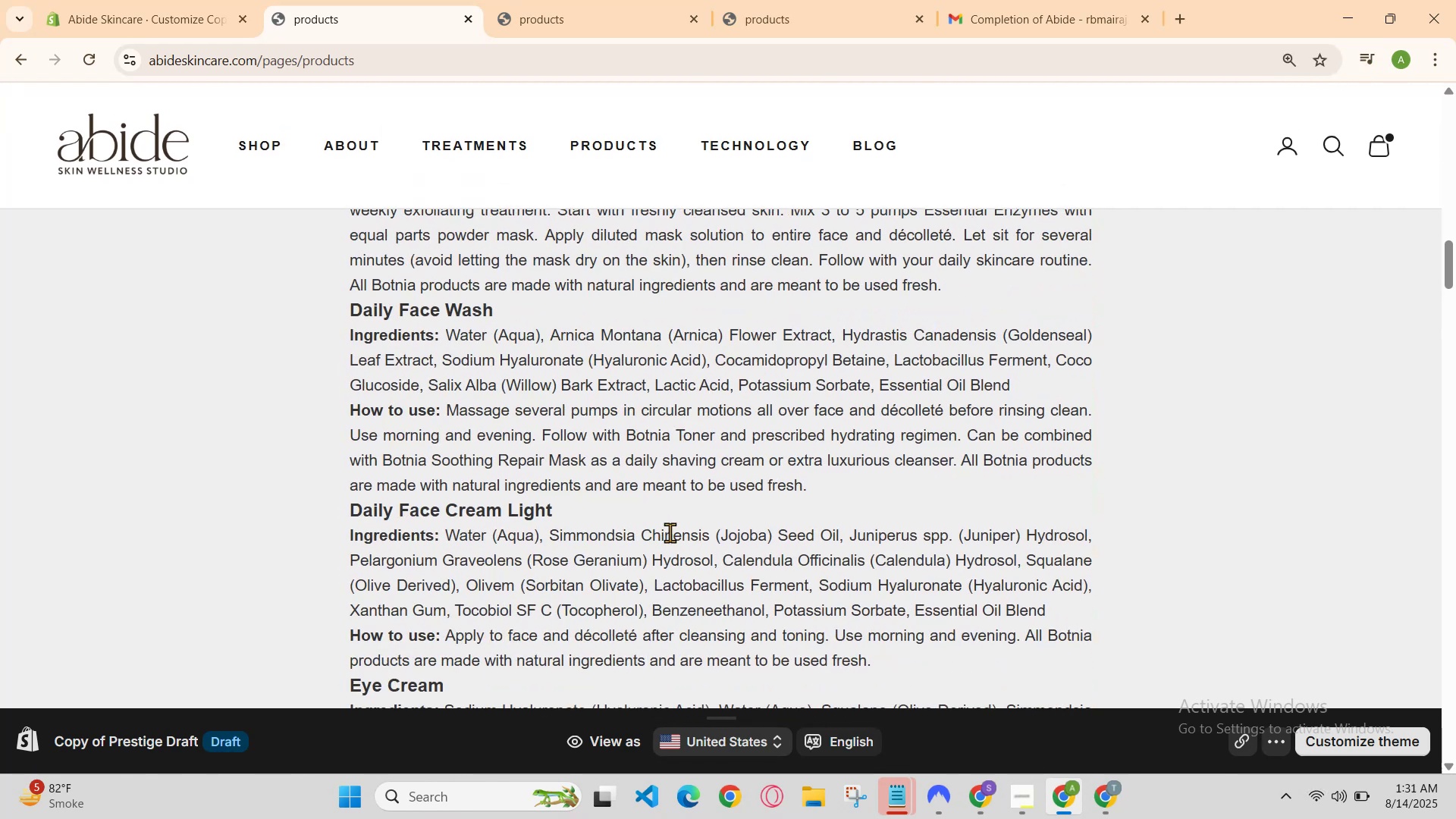 
scroll: coordinate [668, 532], scroll_direction: down, amount: 3.0
 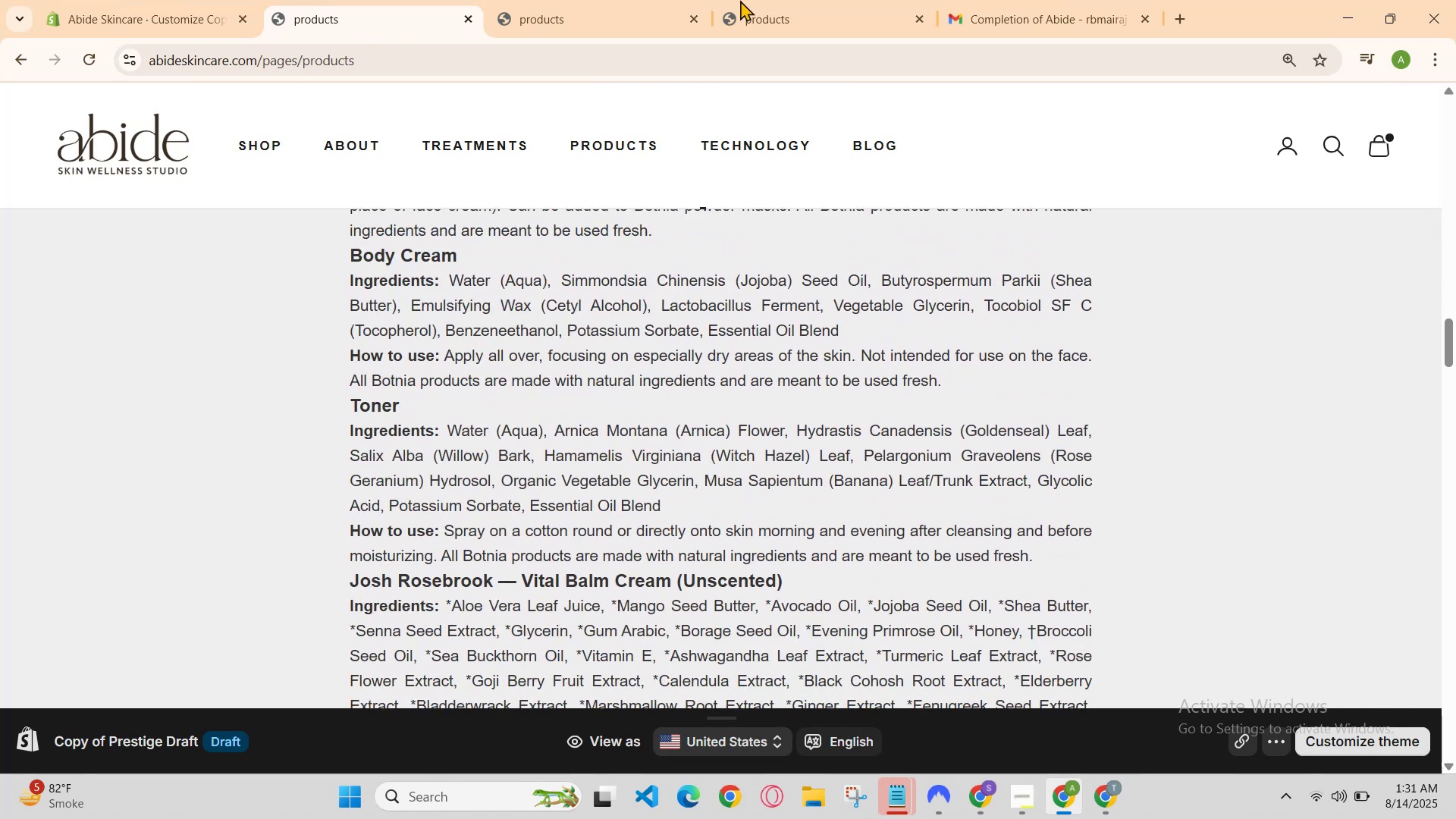 
left_click([782, 0])
 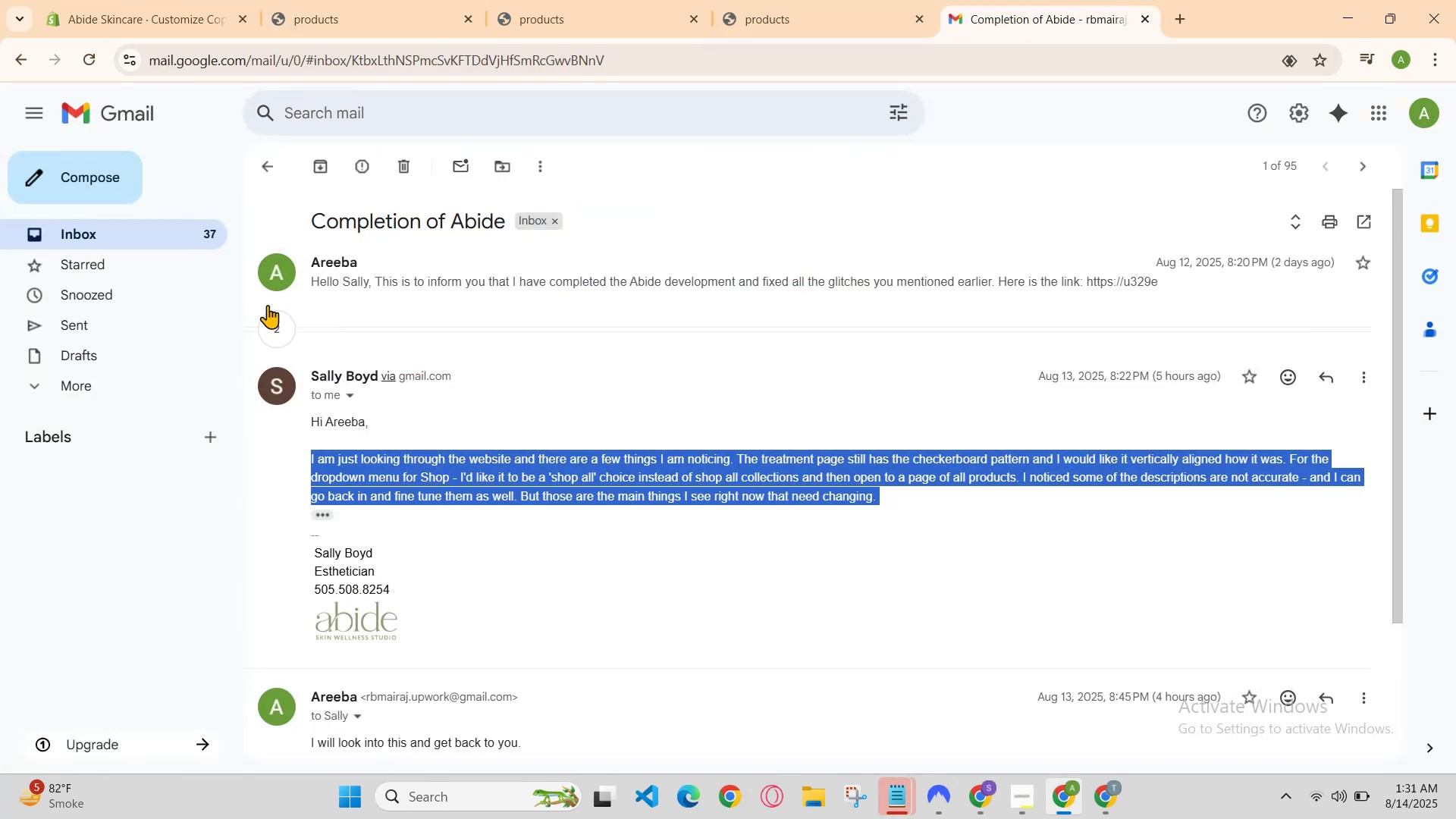 
left_click([119, 238])
 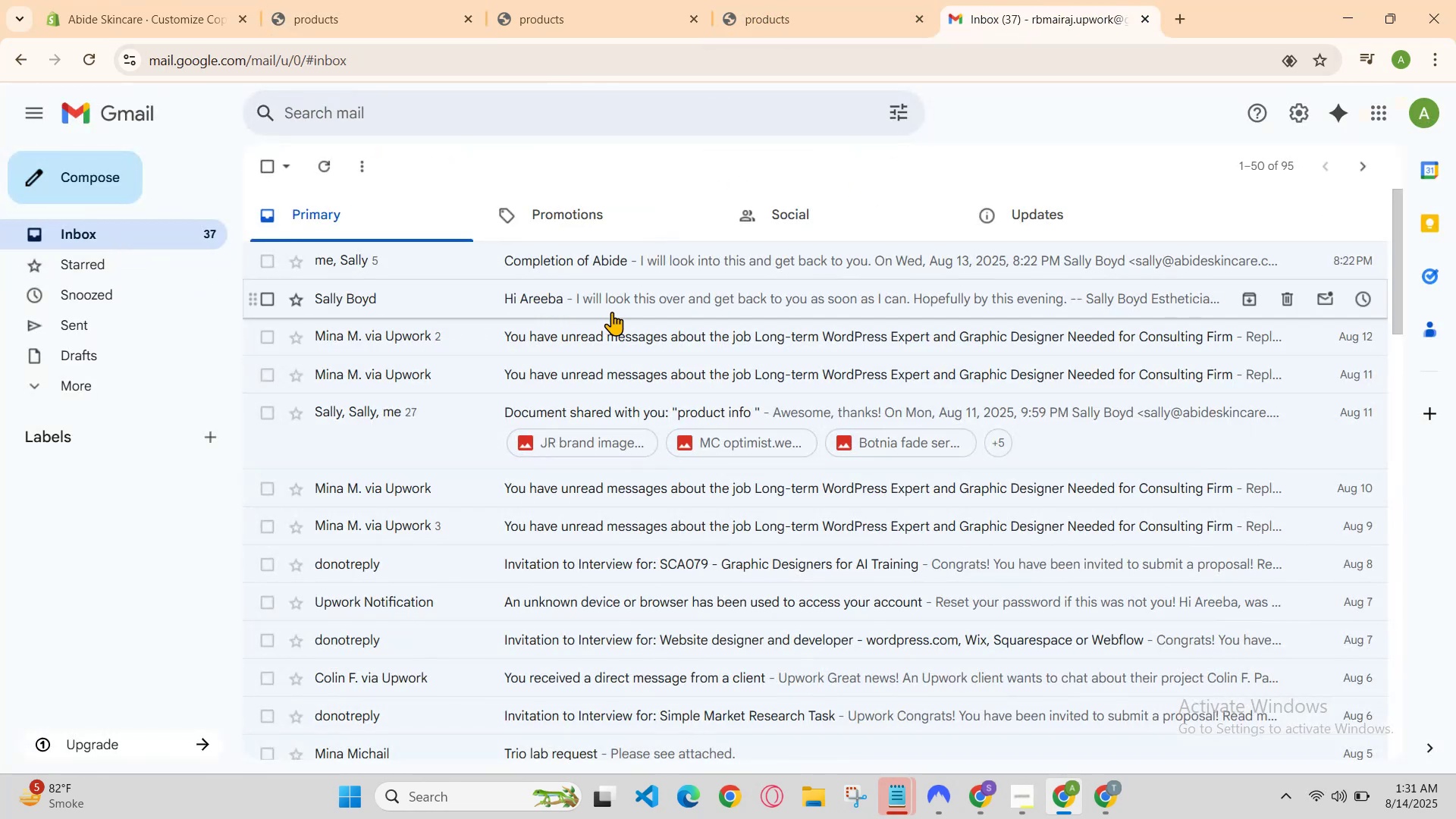 
left_click([617, 303])
 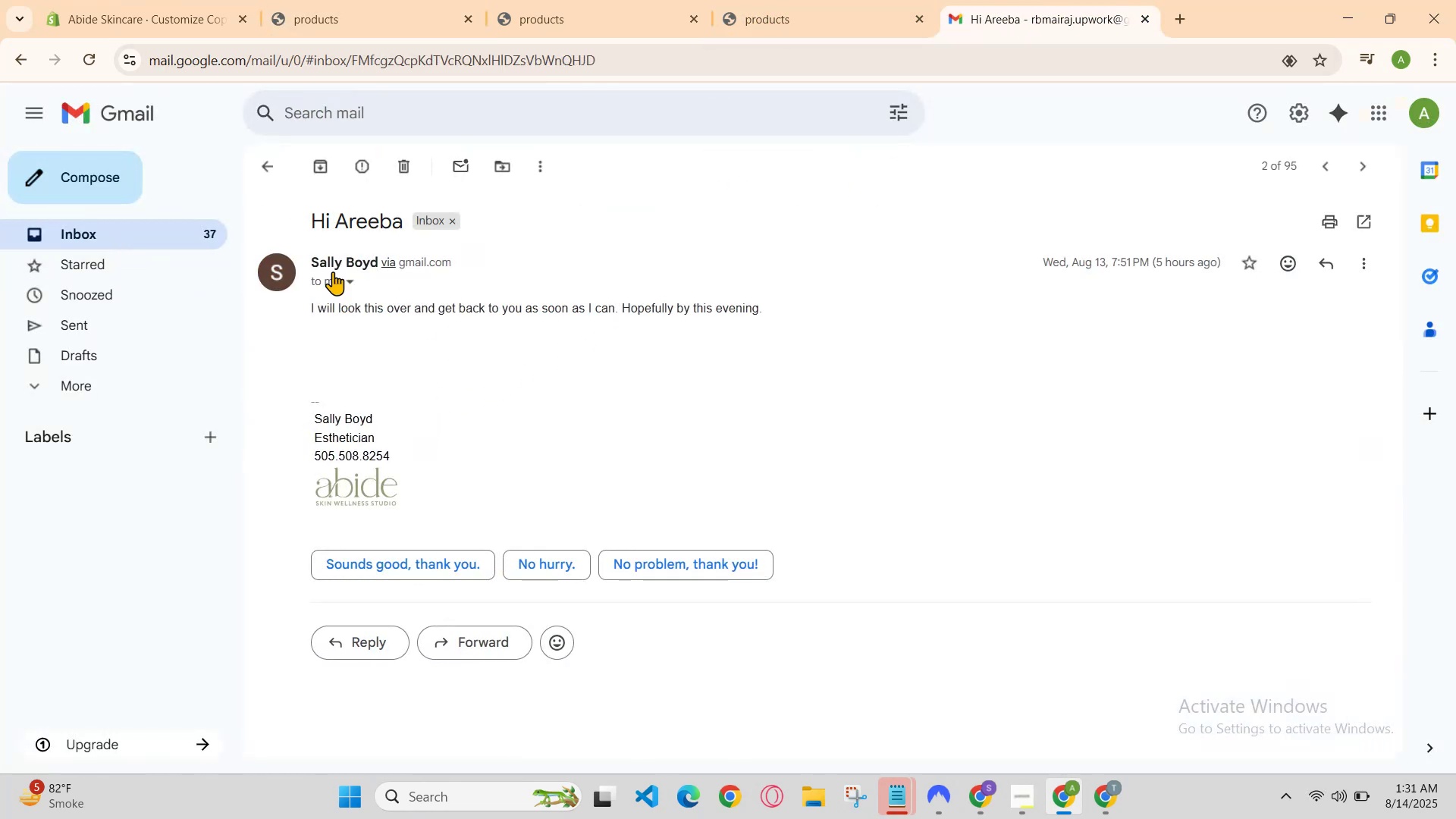 
left_click([136, 229])
 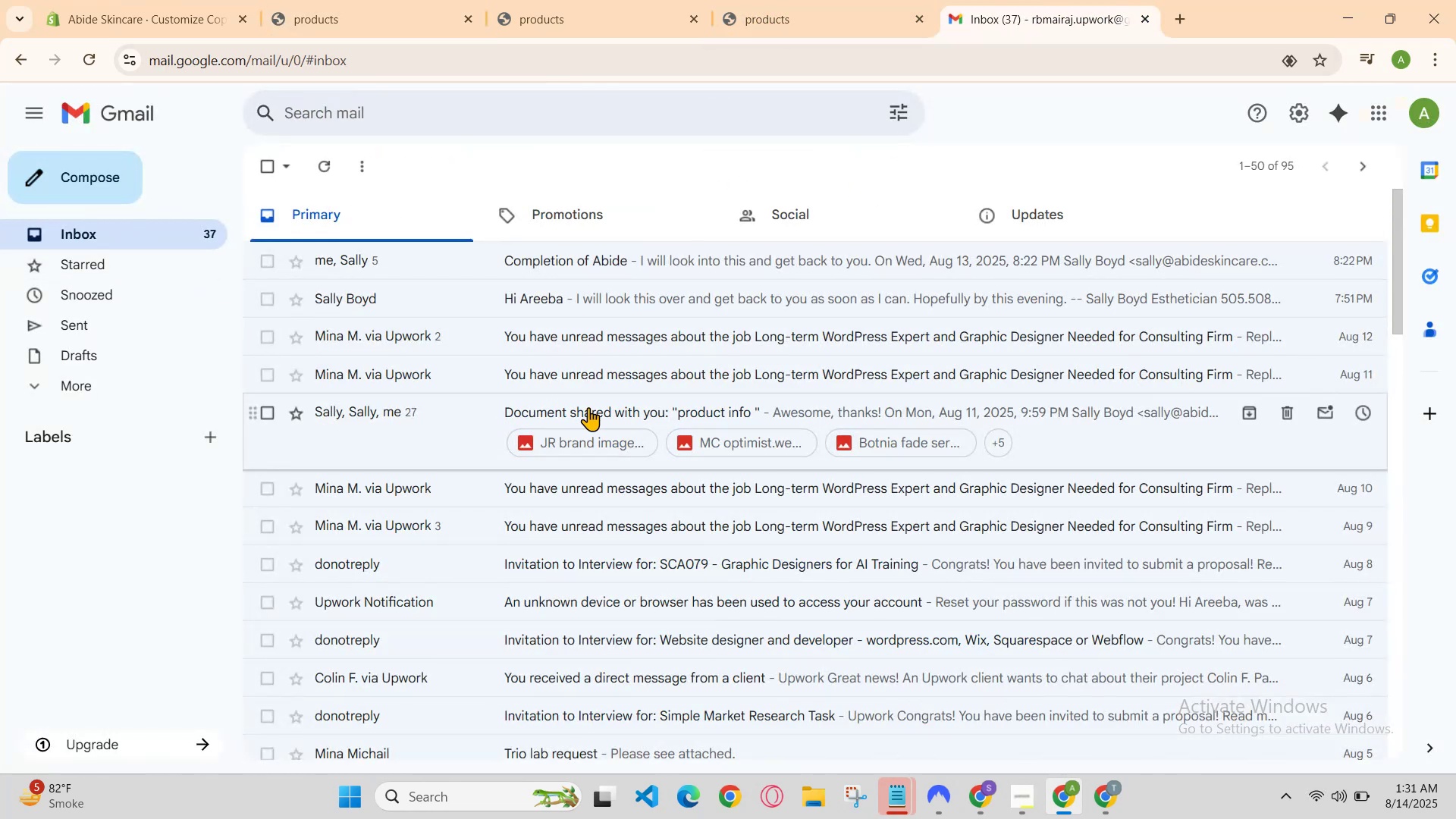 
left_click([592, 406])
 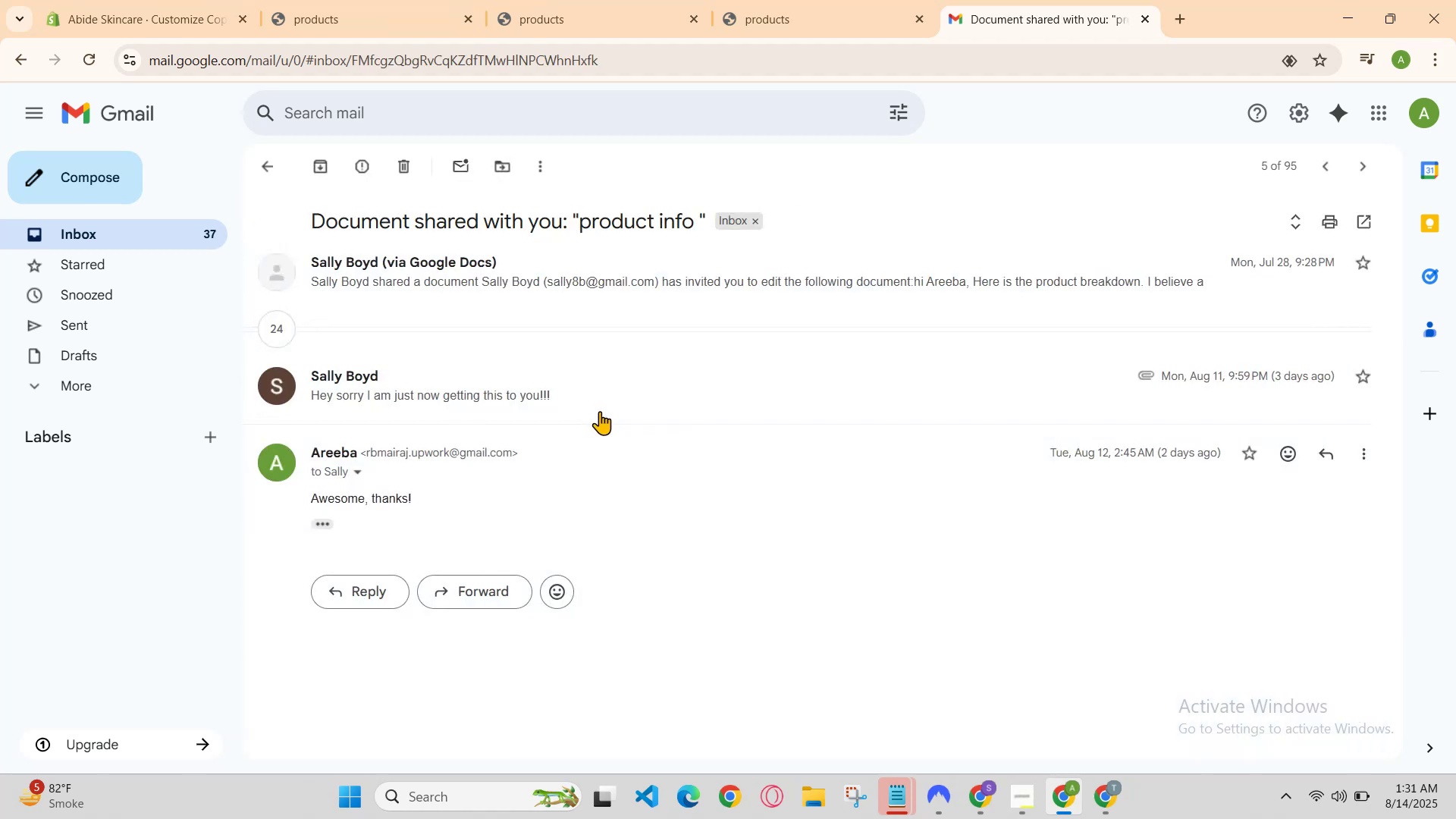 
scroll: coordinate [607, 425], scroll_direction: down, amount: 1.0
 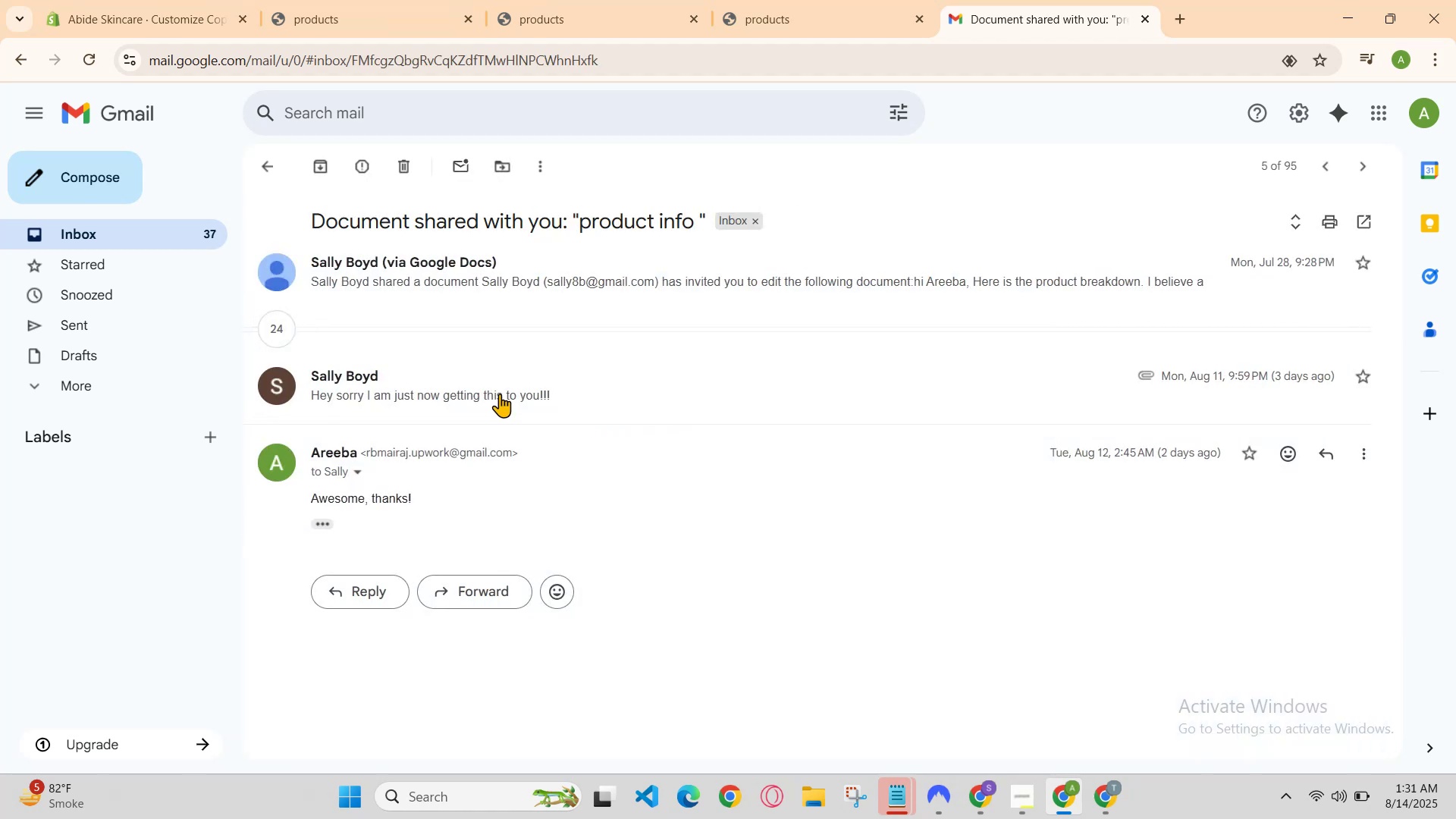 
left_click([501, 394])
 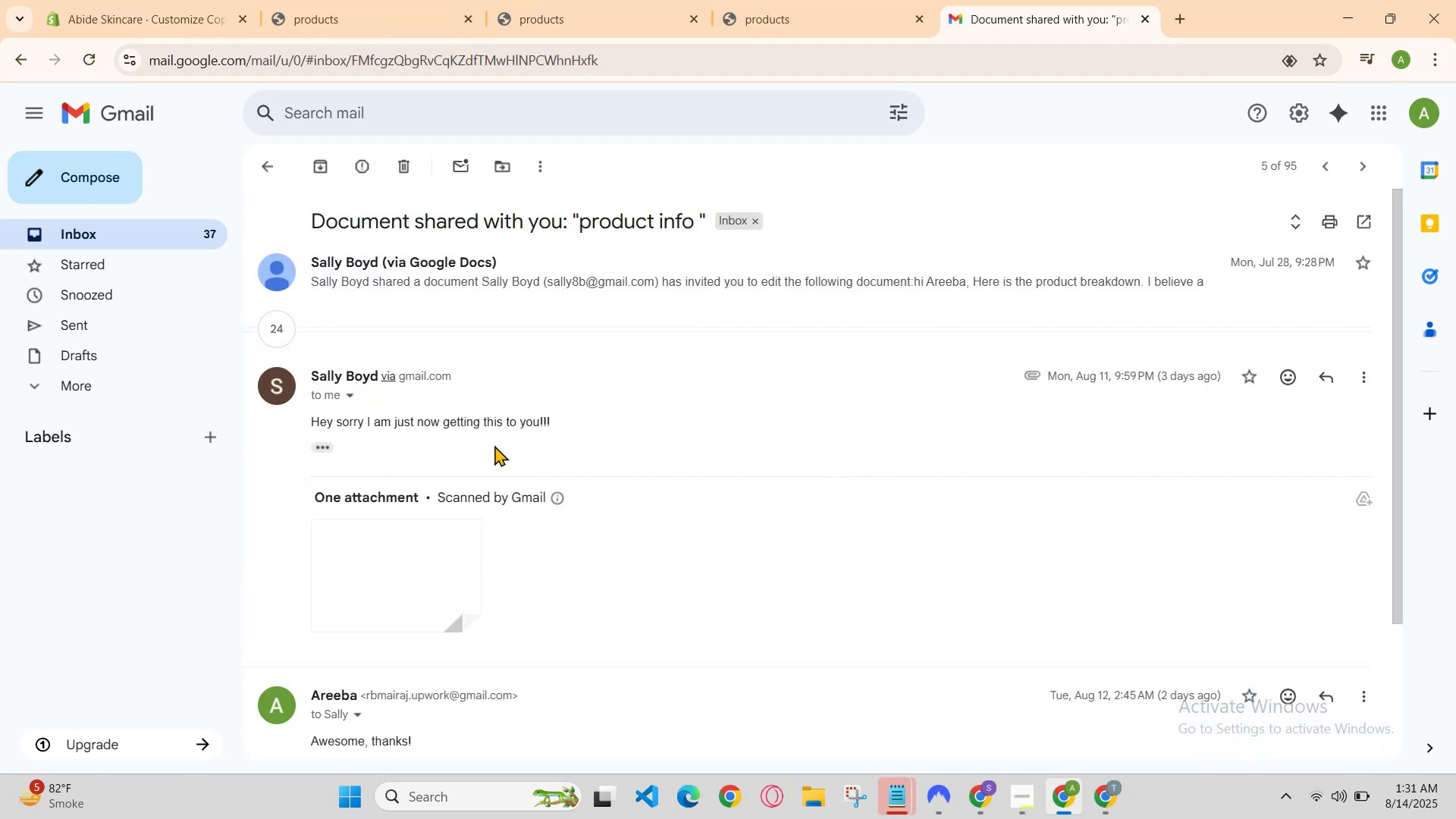 
scroll: coordinate [501, 479], scroll_direction: down, amount: 1.0
 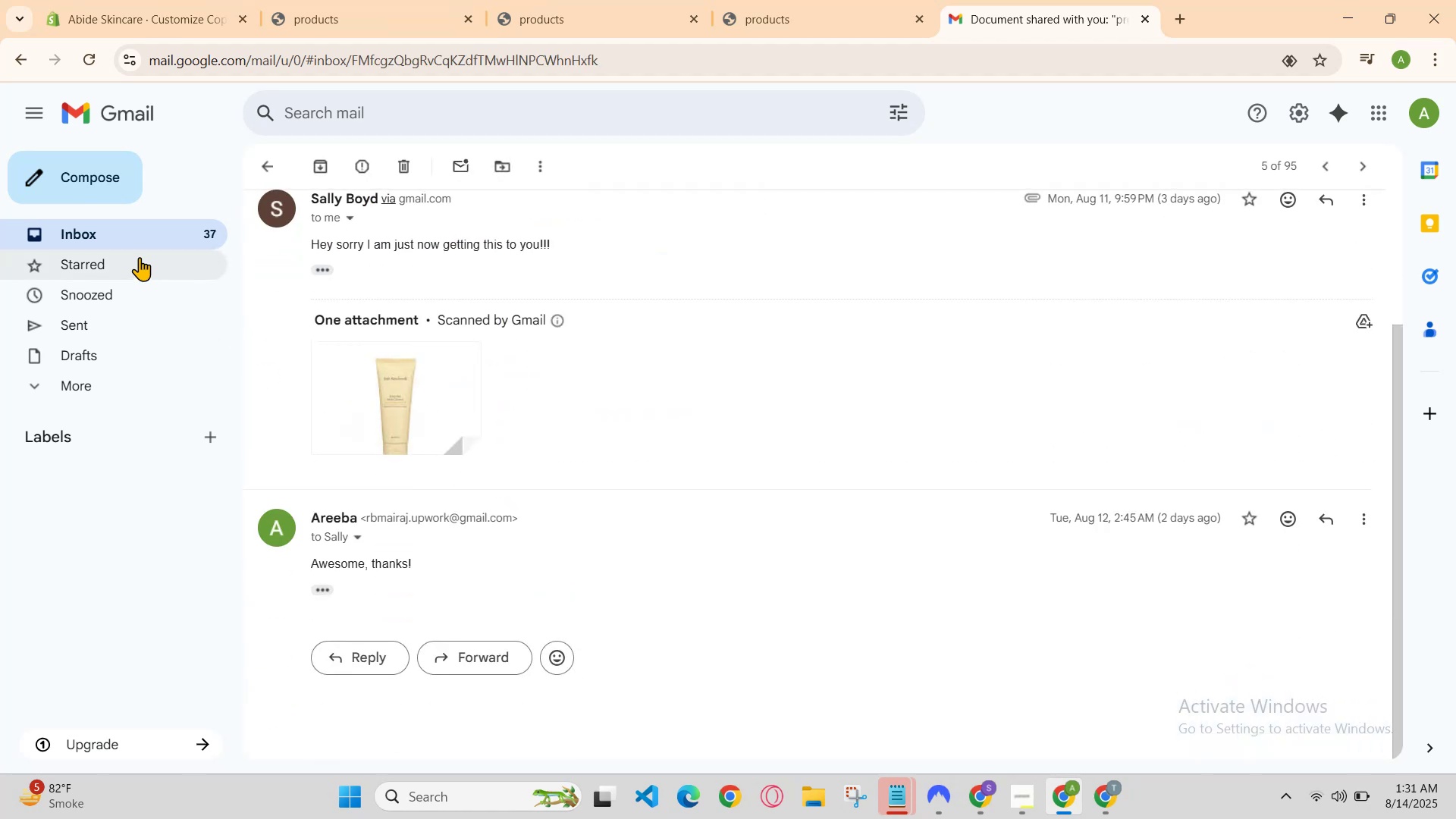 
left_click([140, 234])
 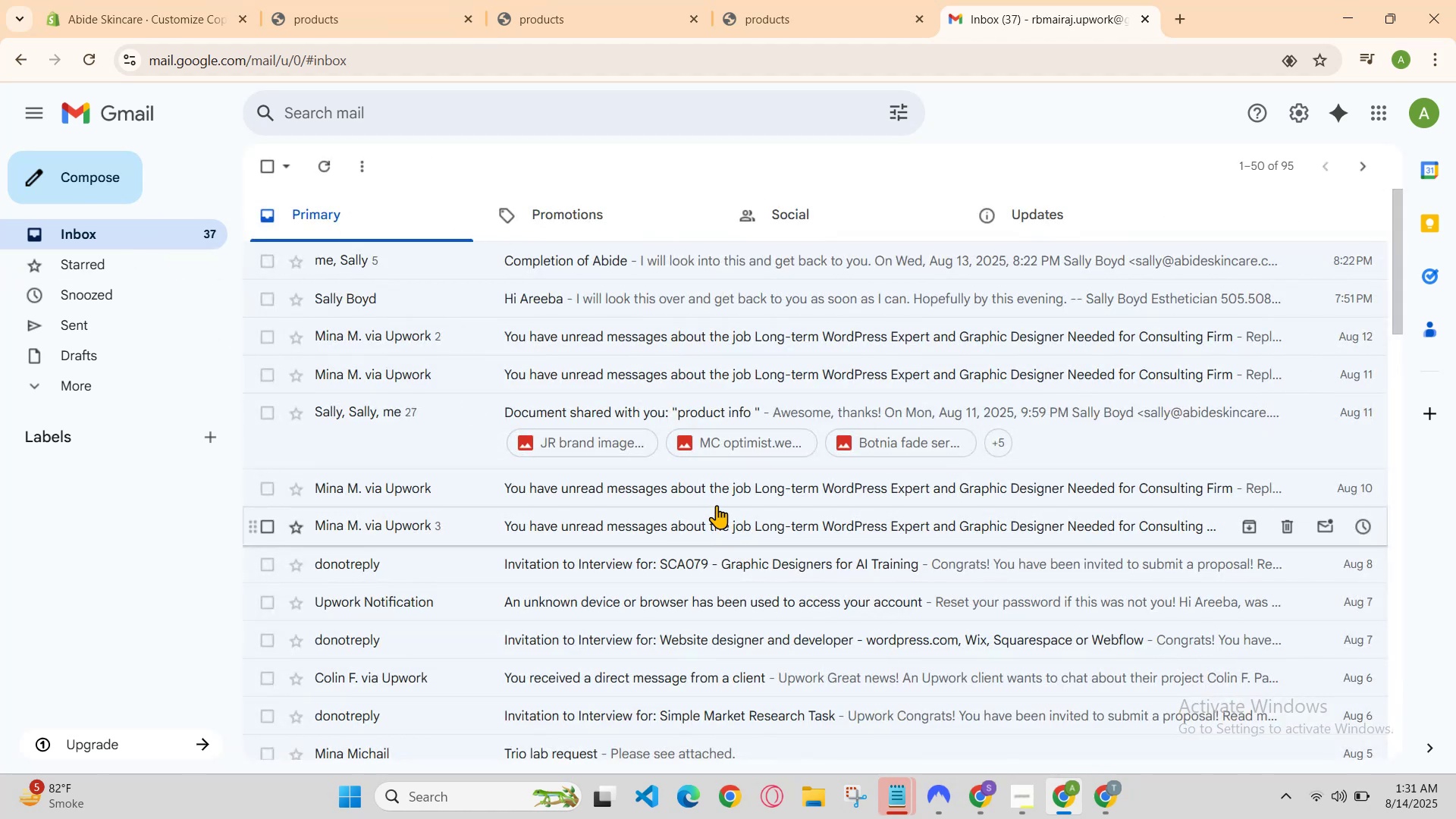 
left_click([717, 491])
 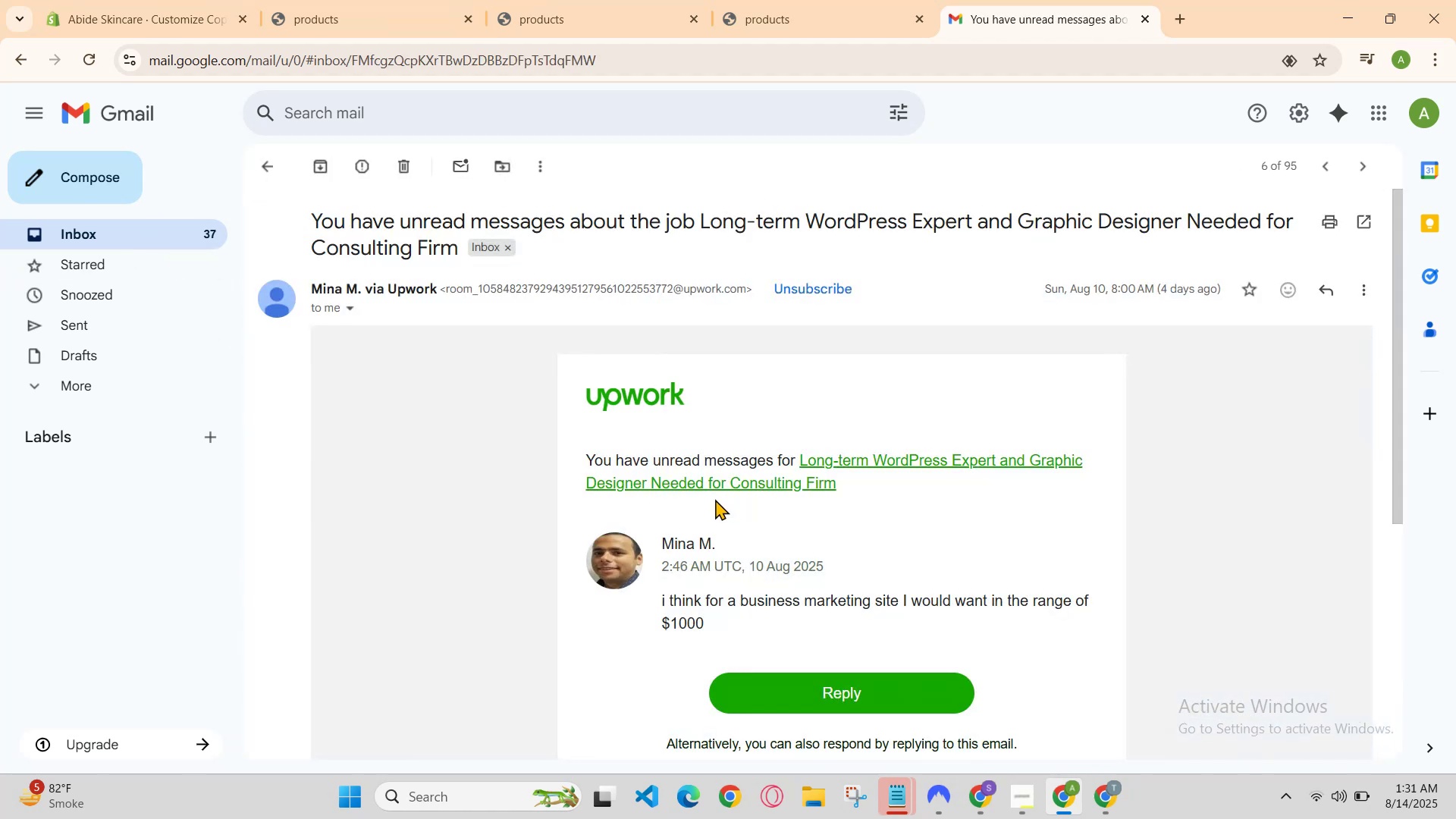 
scroll: coordinate [704, 505], scroll_direction: none, amount: 0.0
 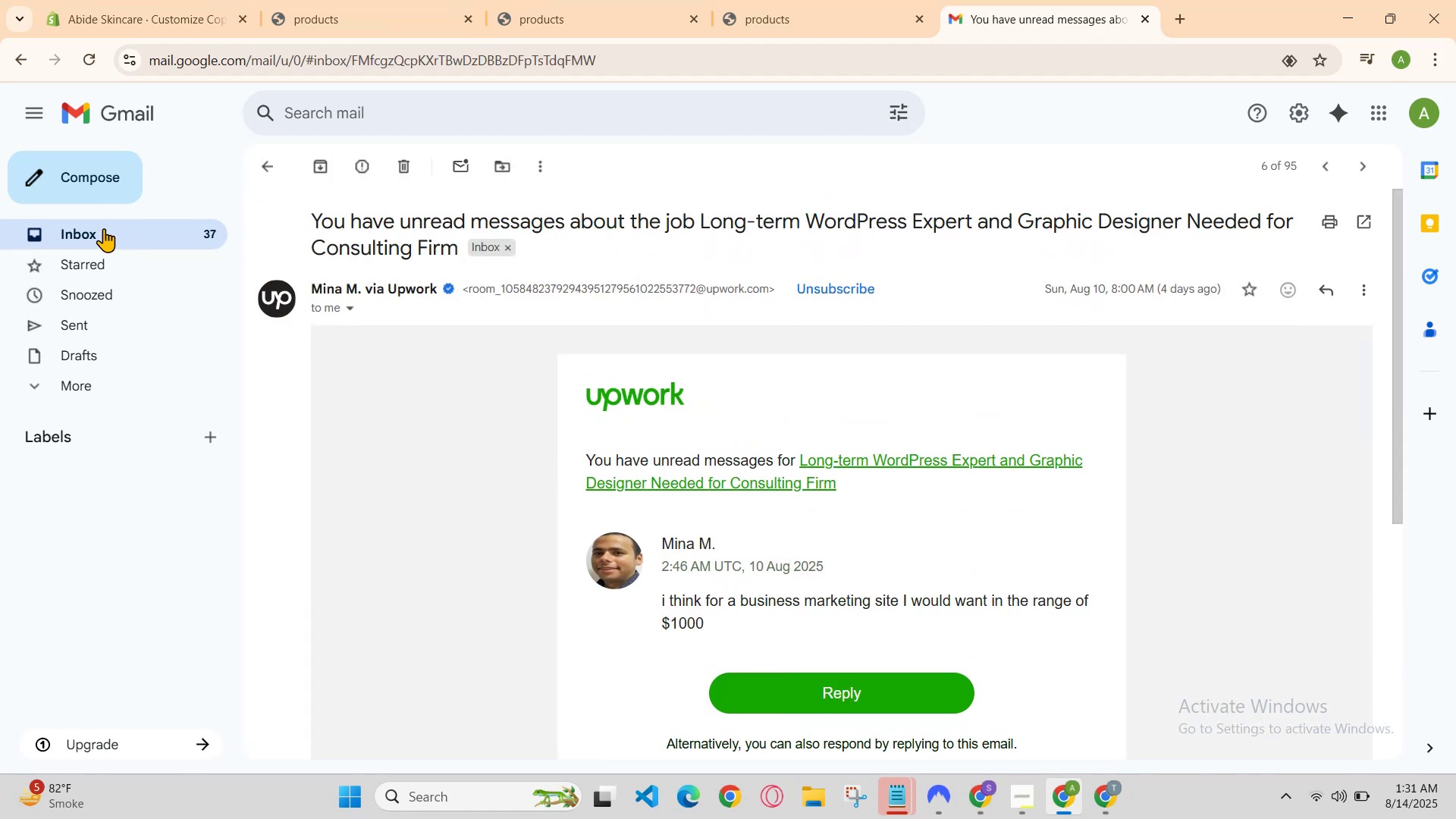 
left_click([105, 228])
 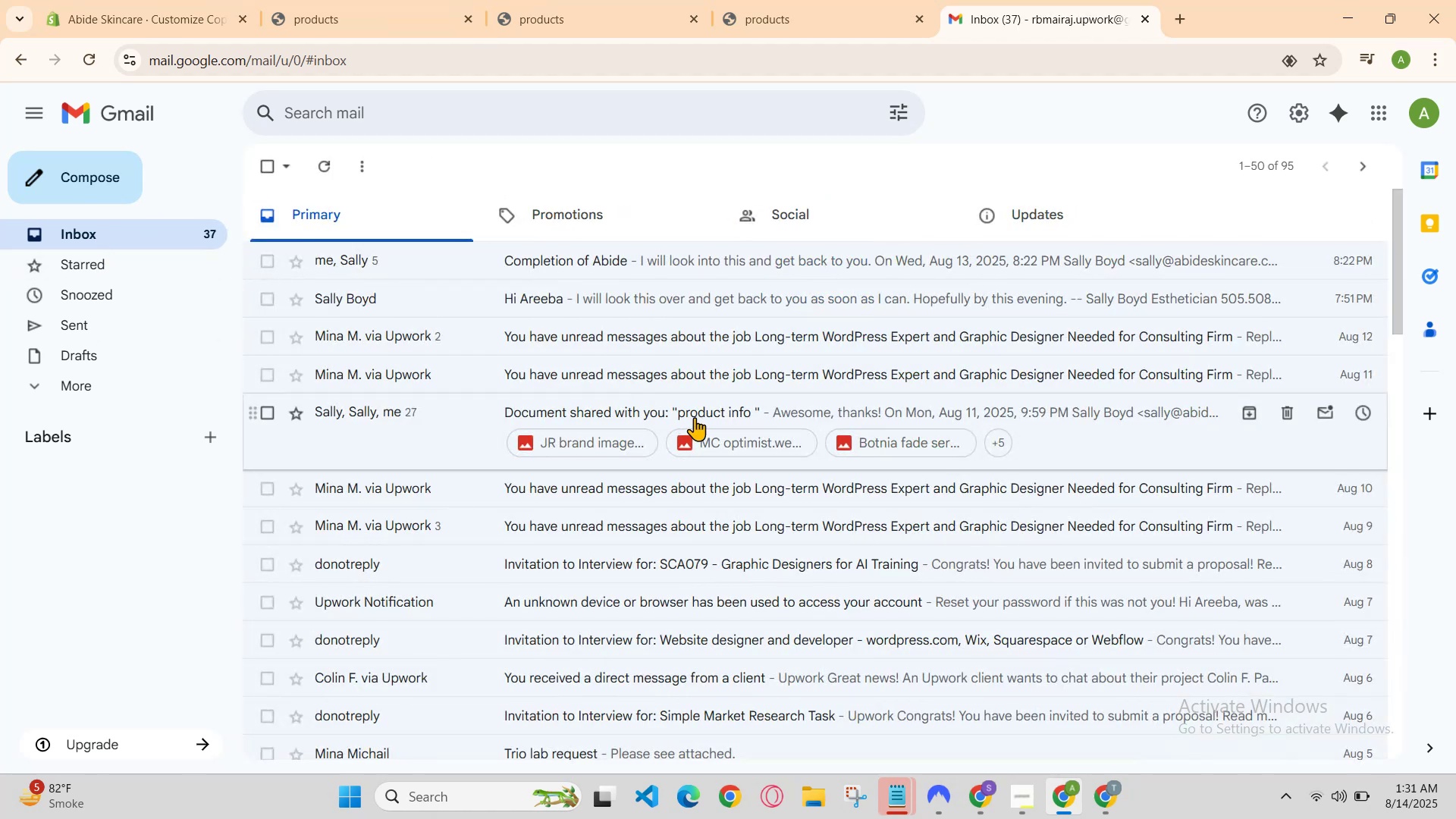 
left_click([708, 413])
 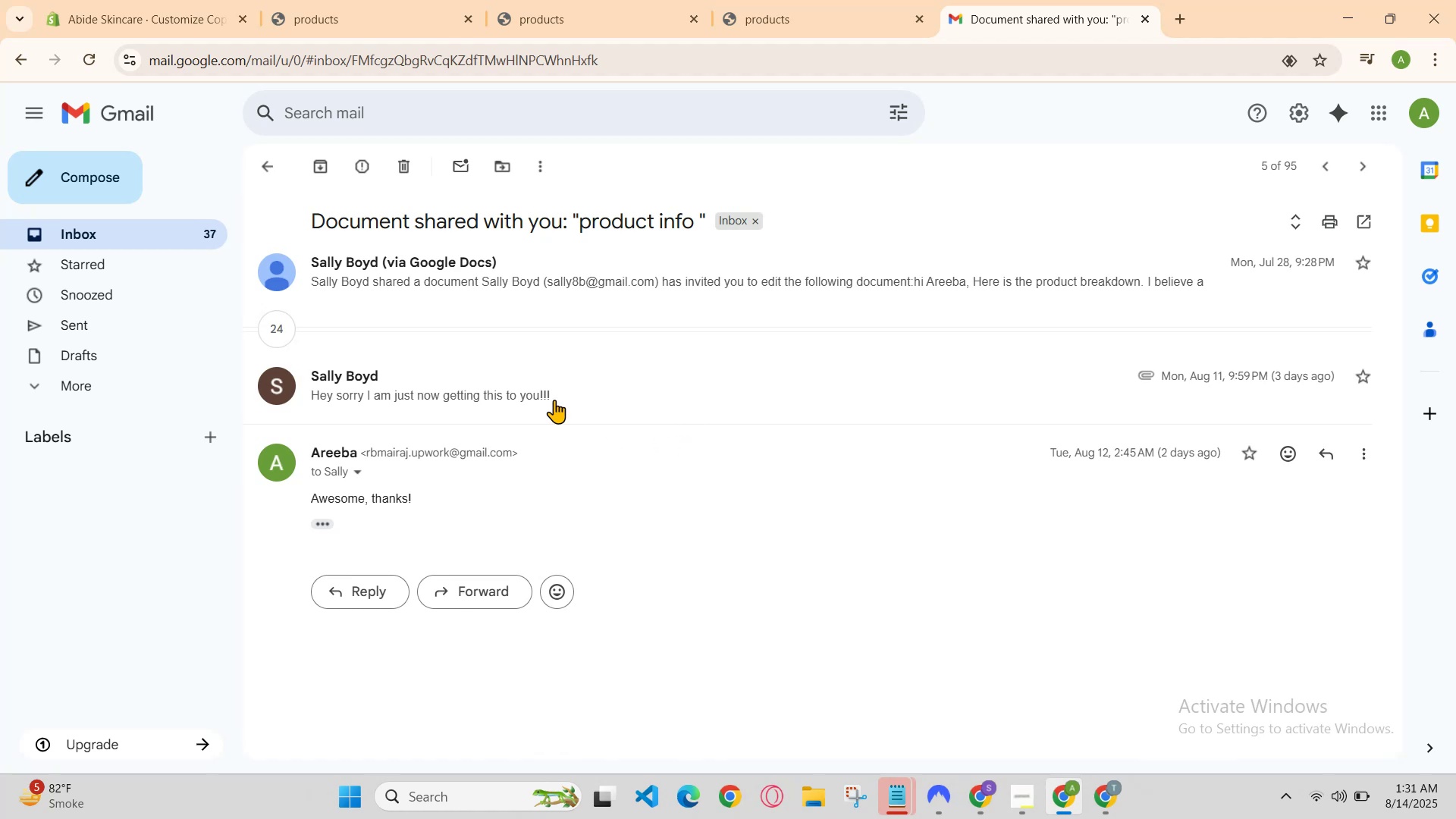 
left_click([507, 385])
 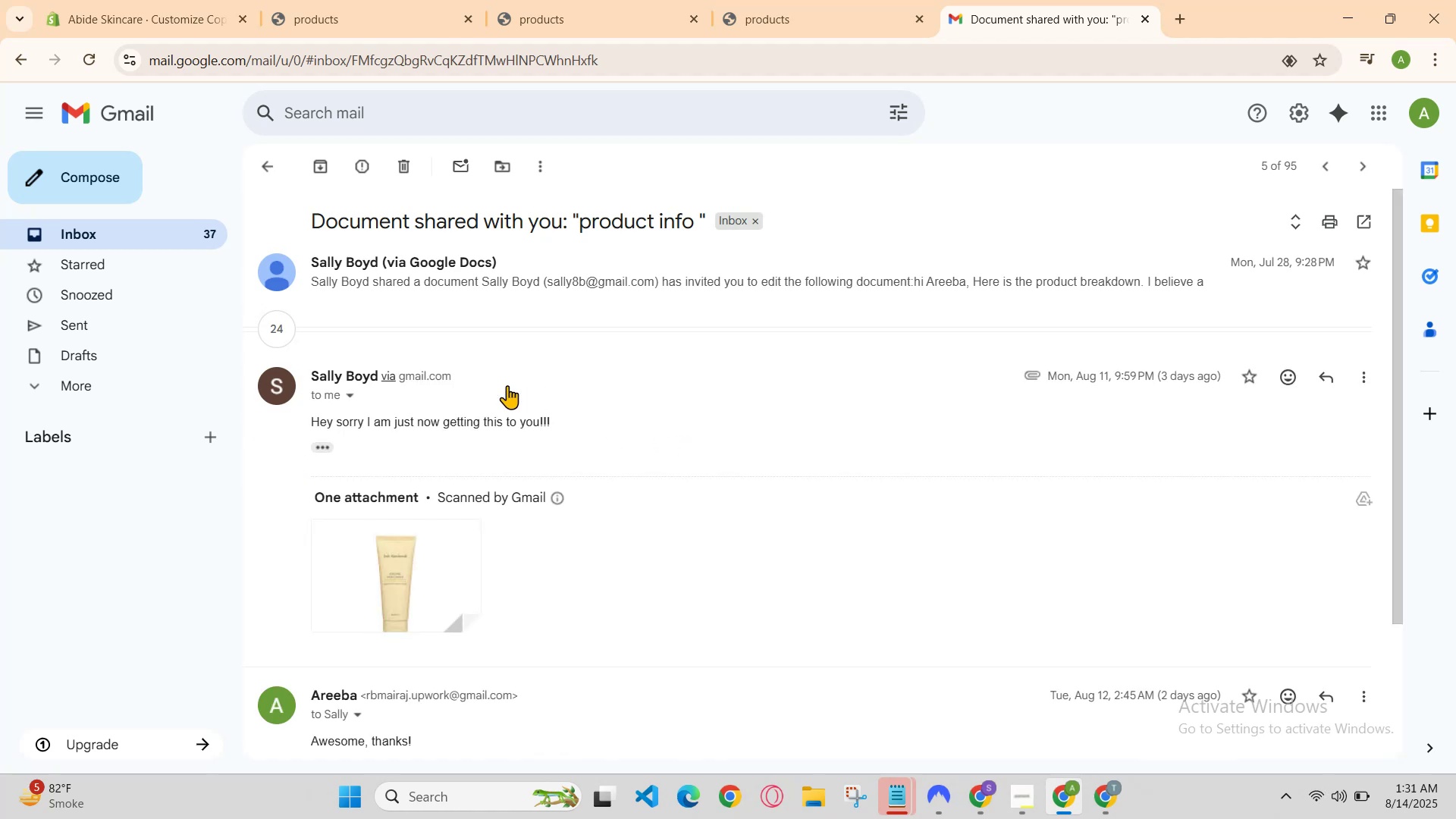 
scroll: coordinate [532, 460], scroll_direction: down, amount: 1.0
 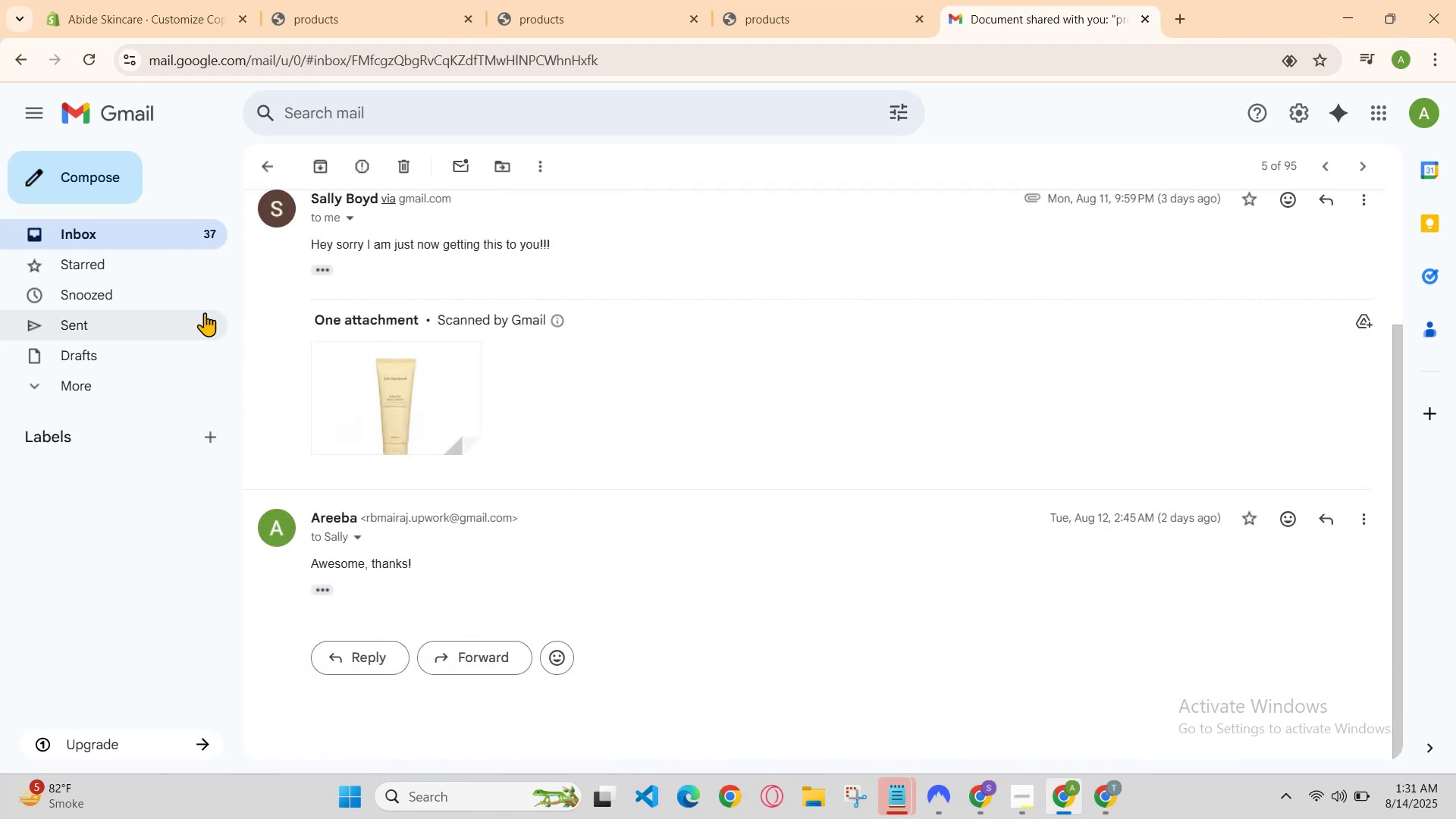 
left_click_drag(start_coordinate=[152, 224], to_coordinate=[152, 229])
 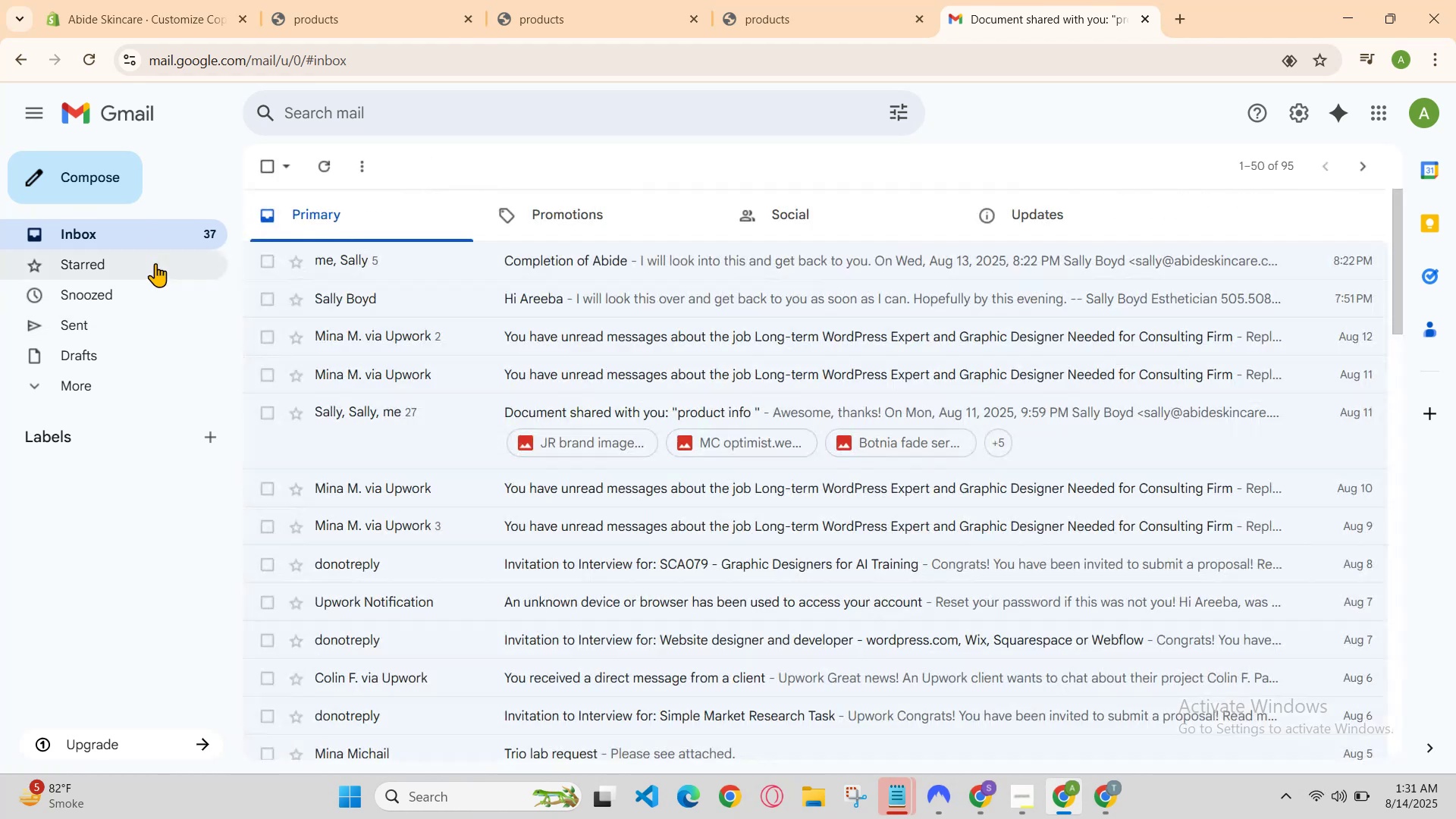 
left_click([155, 264])
 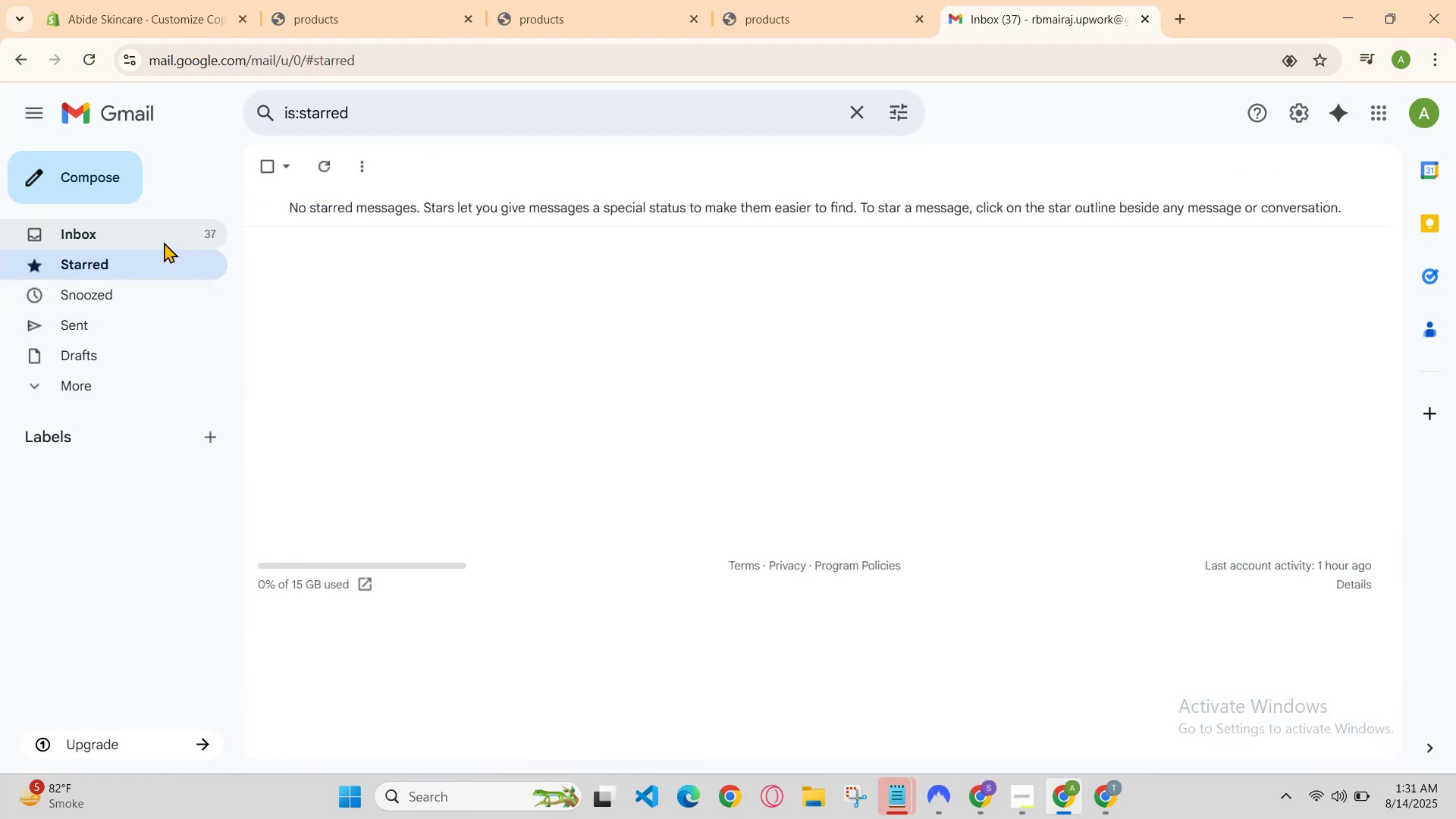 
left_click([164, 240])
 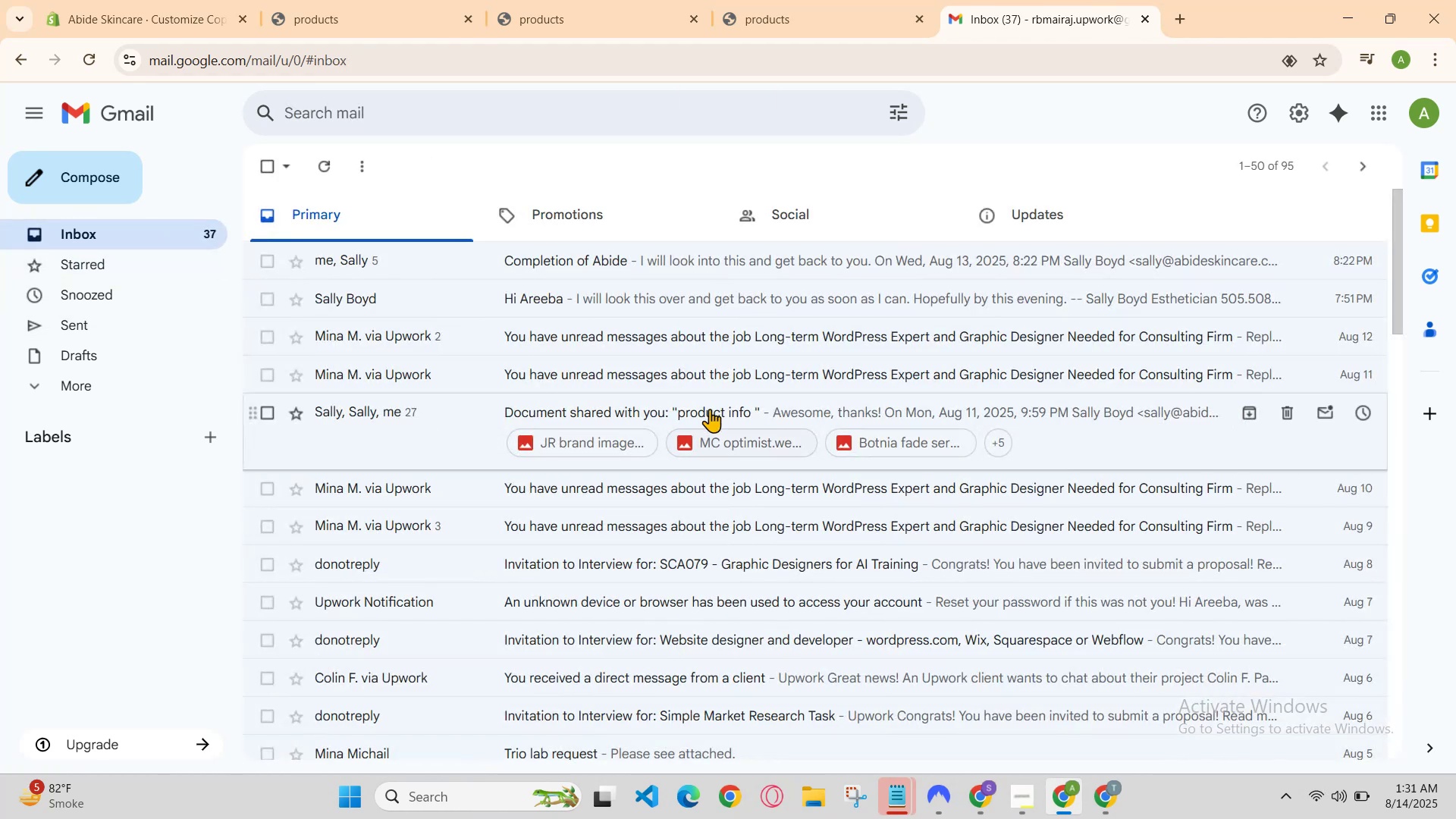 
scroll: coordinate [803, 329], scroll_direction: down, amount: 1.0
 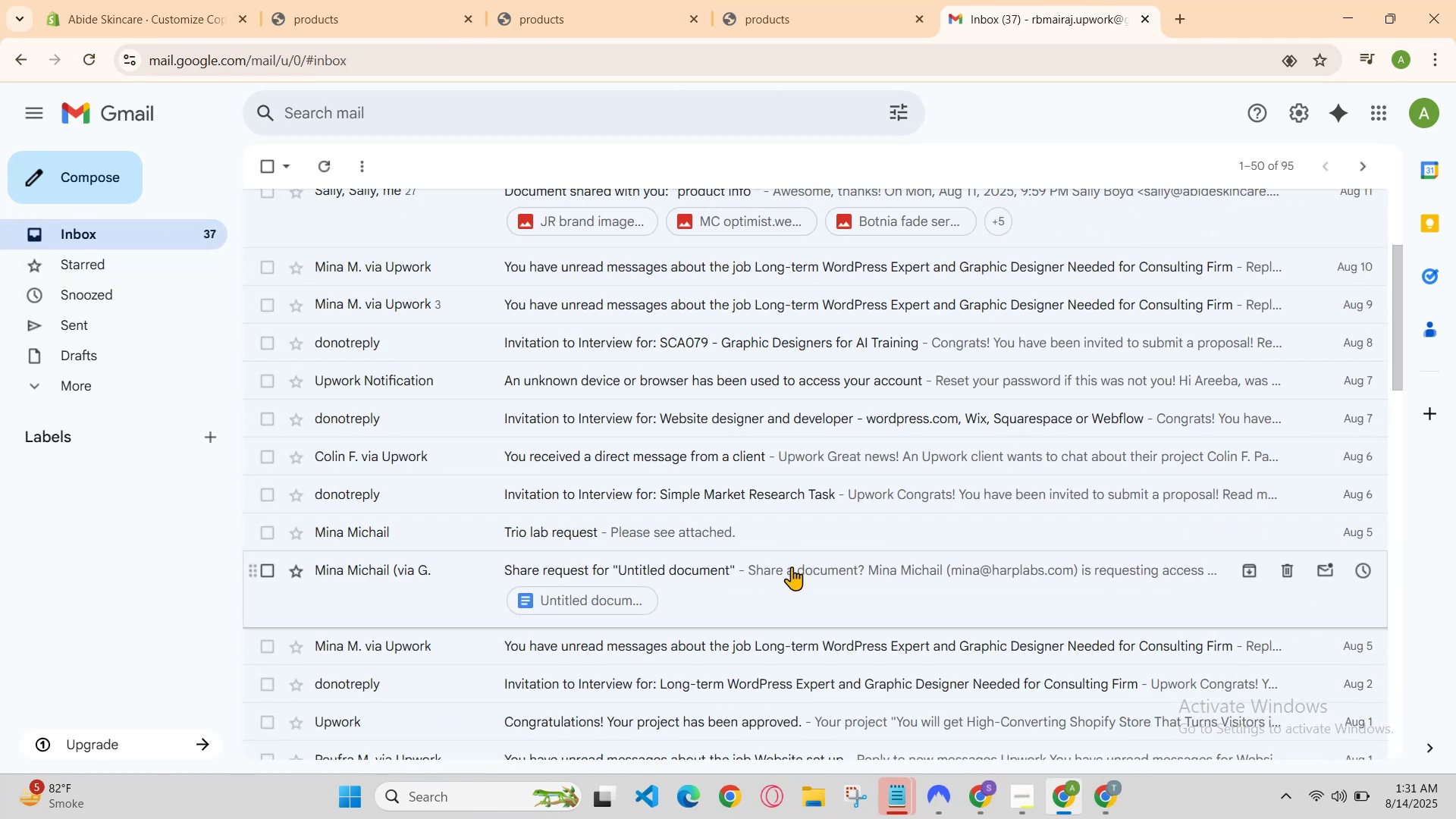 
left_click([800, 572])
 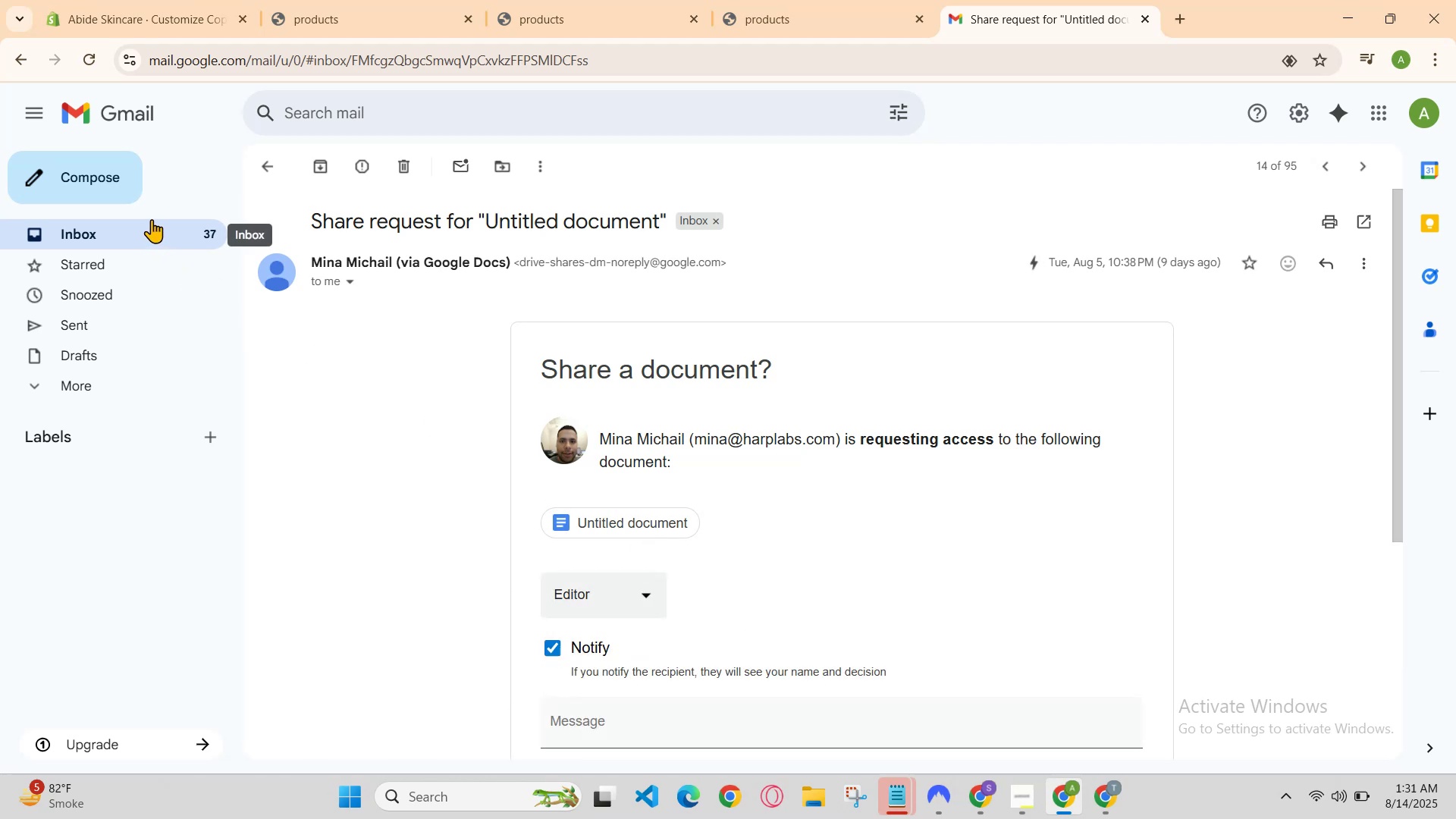 
left_click([168, 237])
 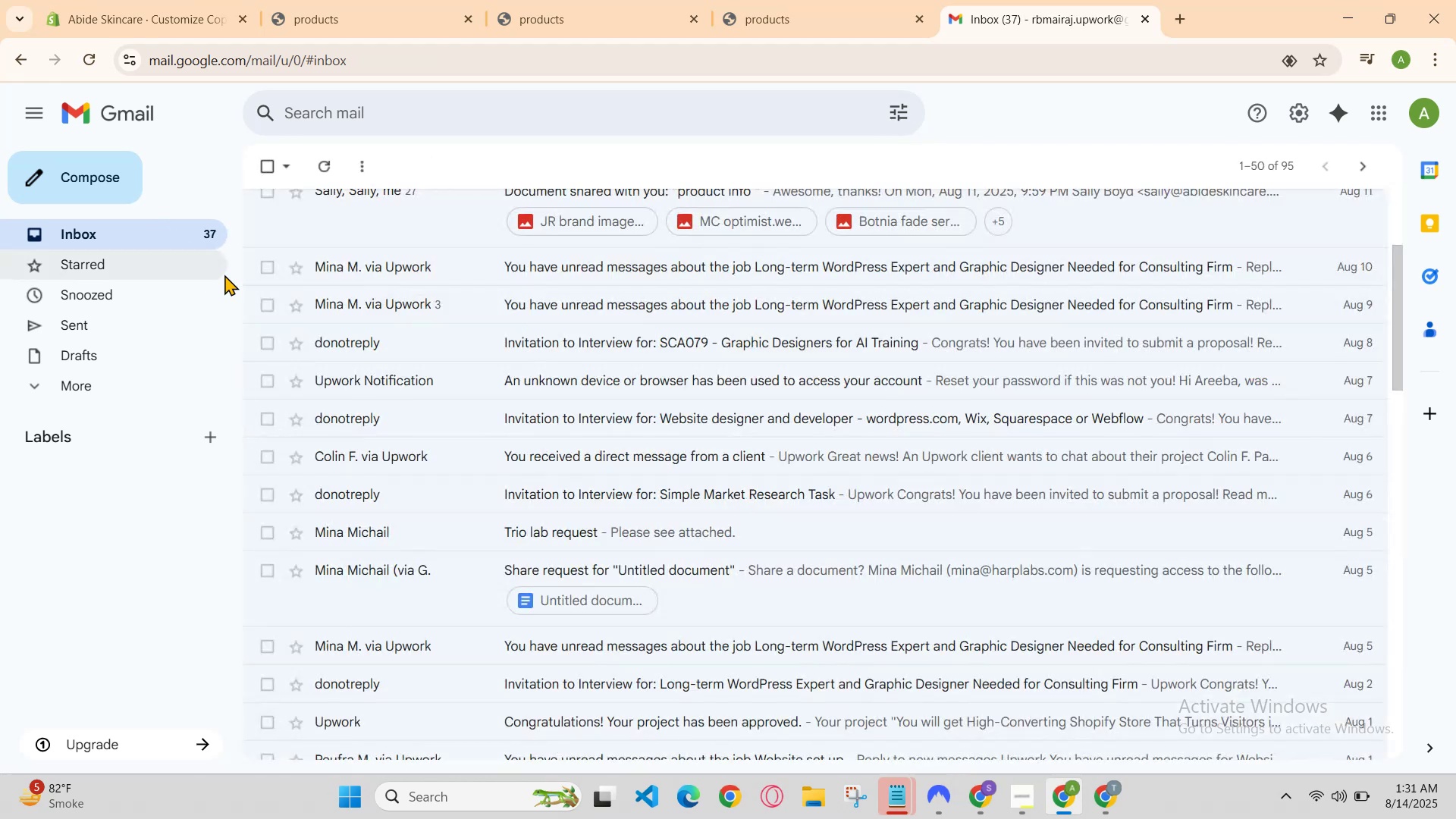 
scroll: coordinate [868, 428], scroll_direction: up, amount: 2.0
 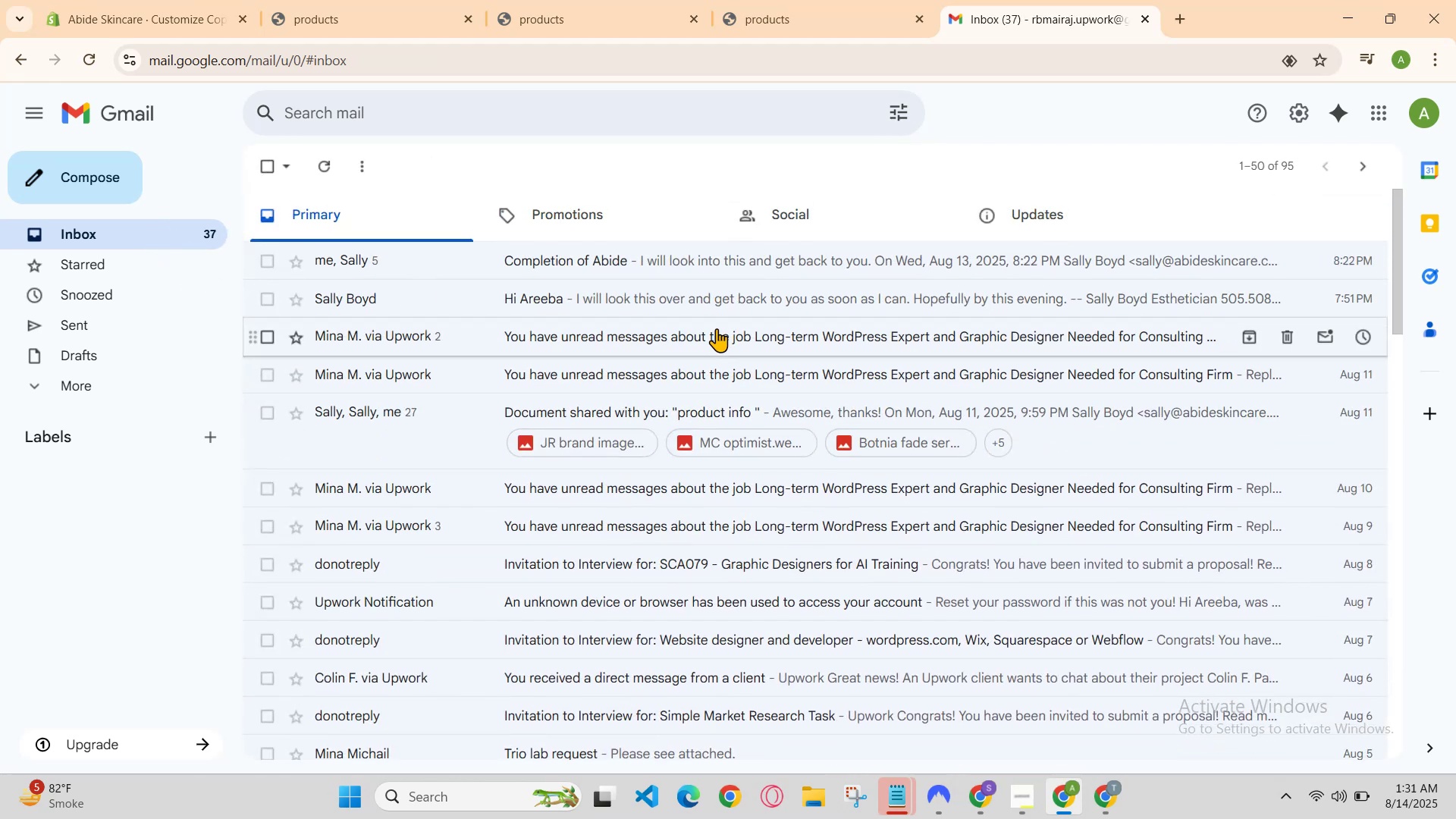 
left_click([726, 352])
 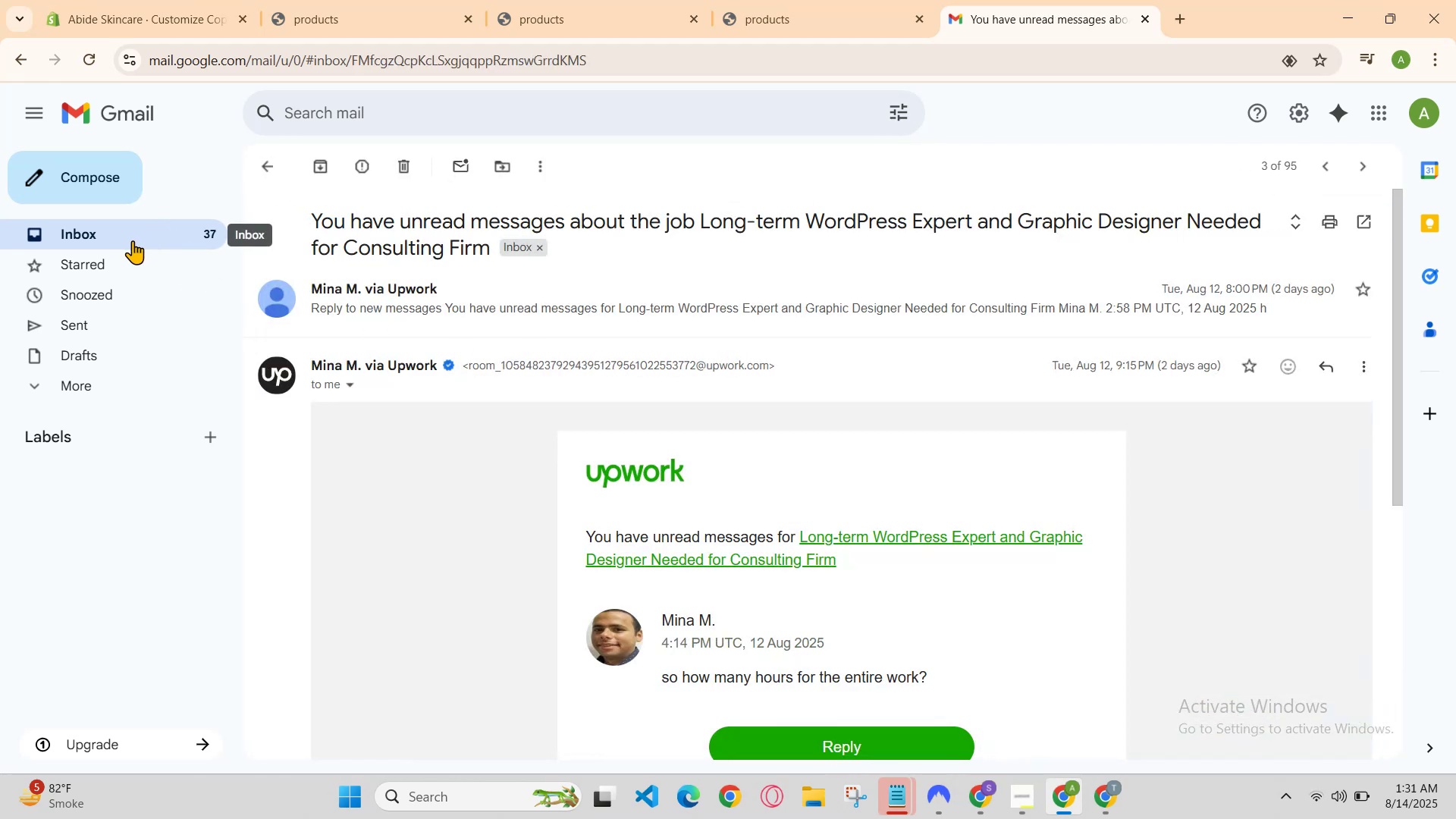 
left_click([133, 240])
 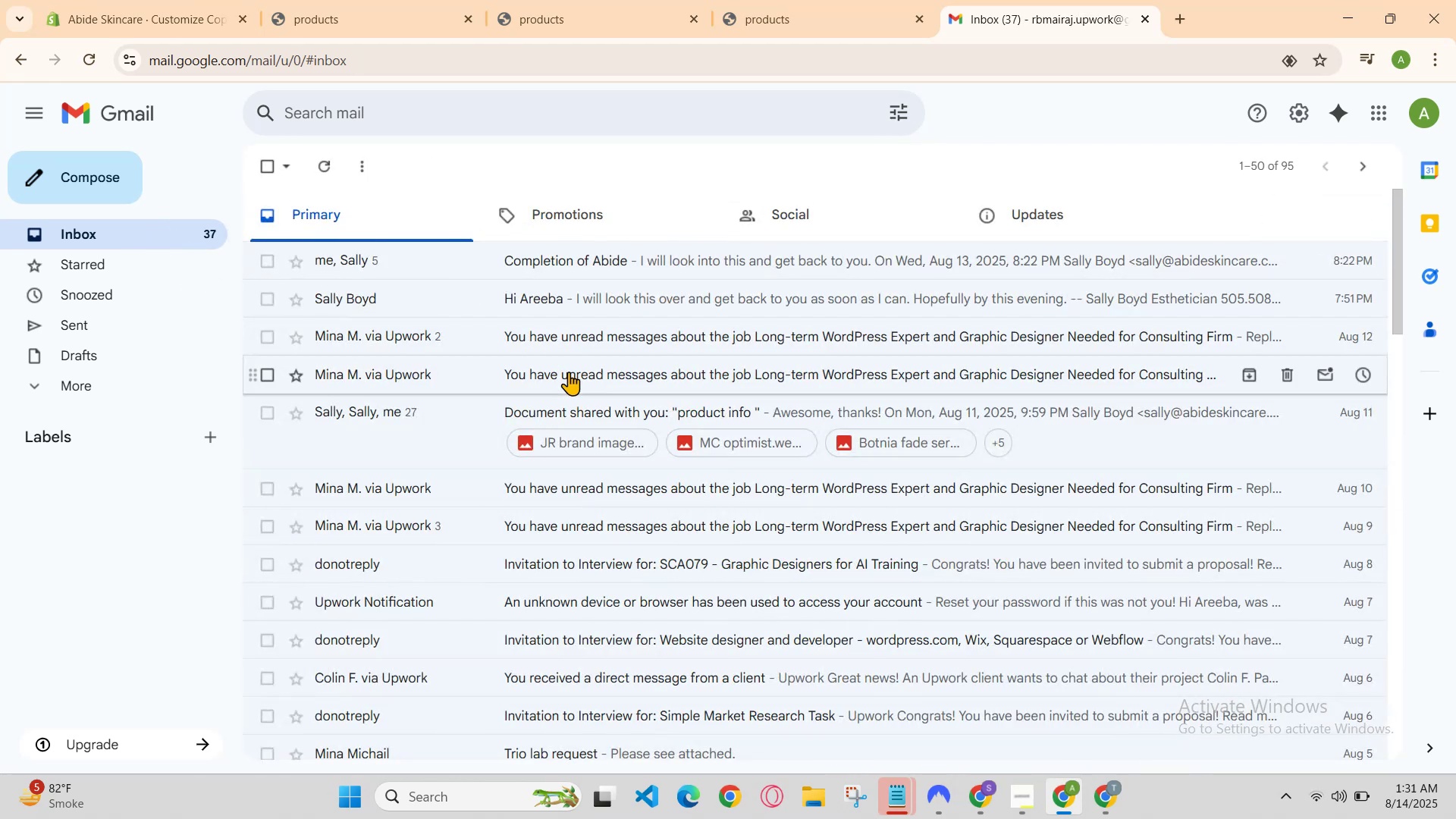 
left_click([571, 375])
 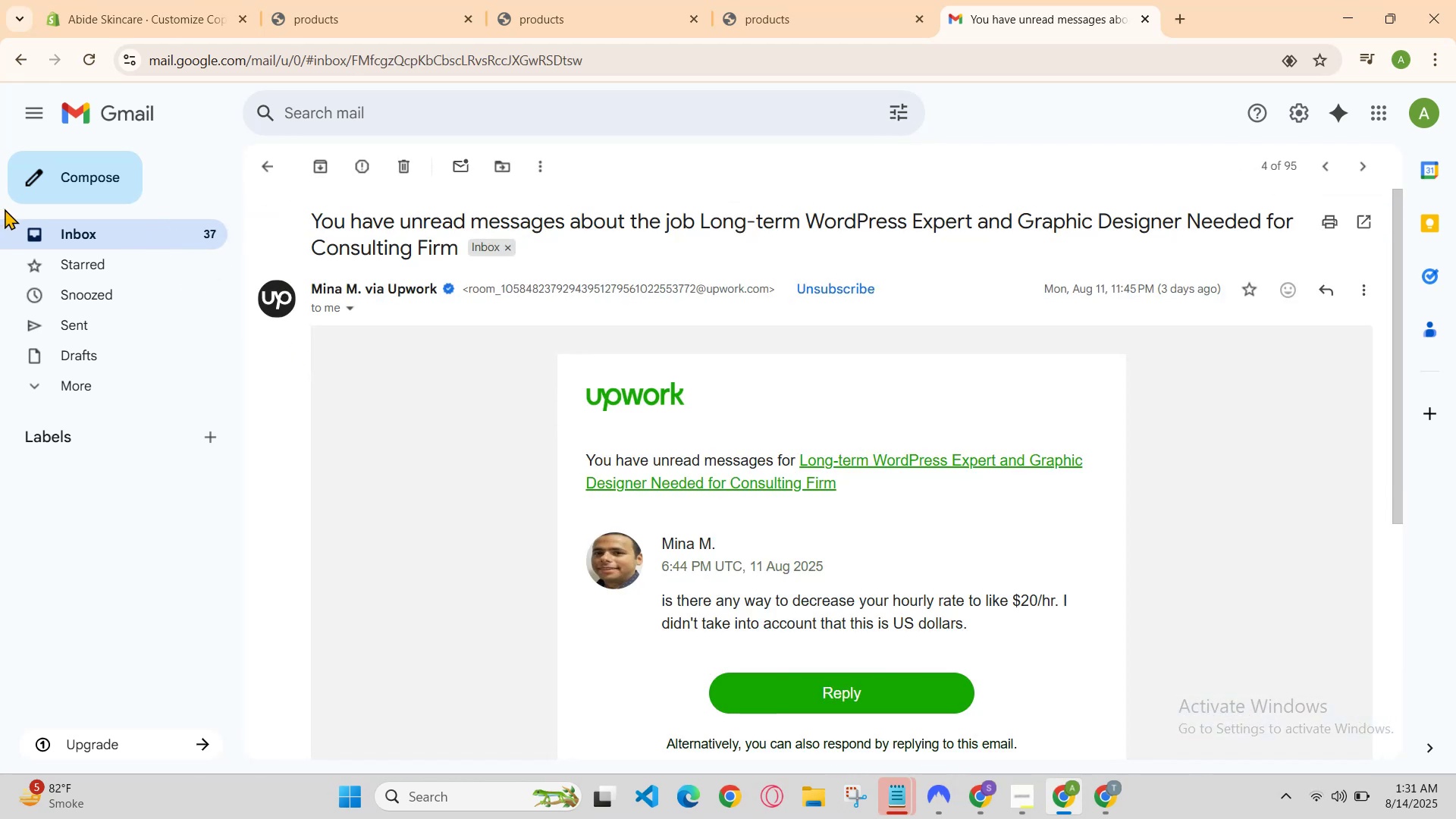 
left_click([65, 235])
 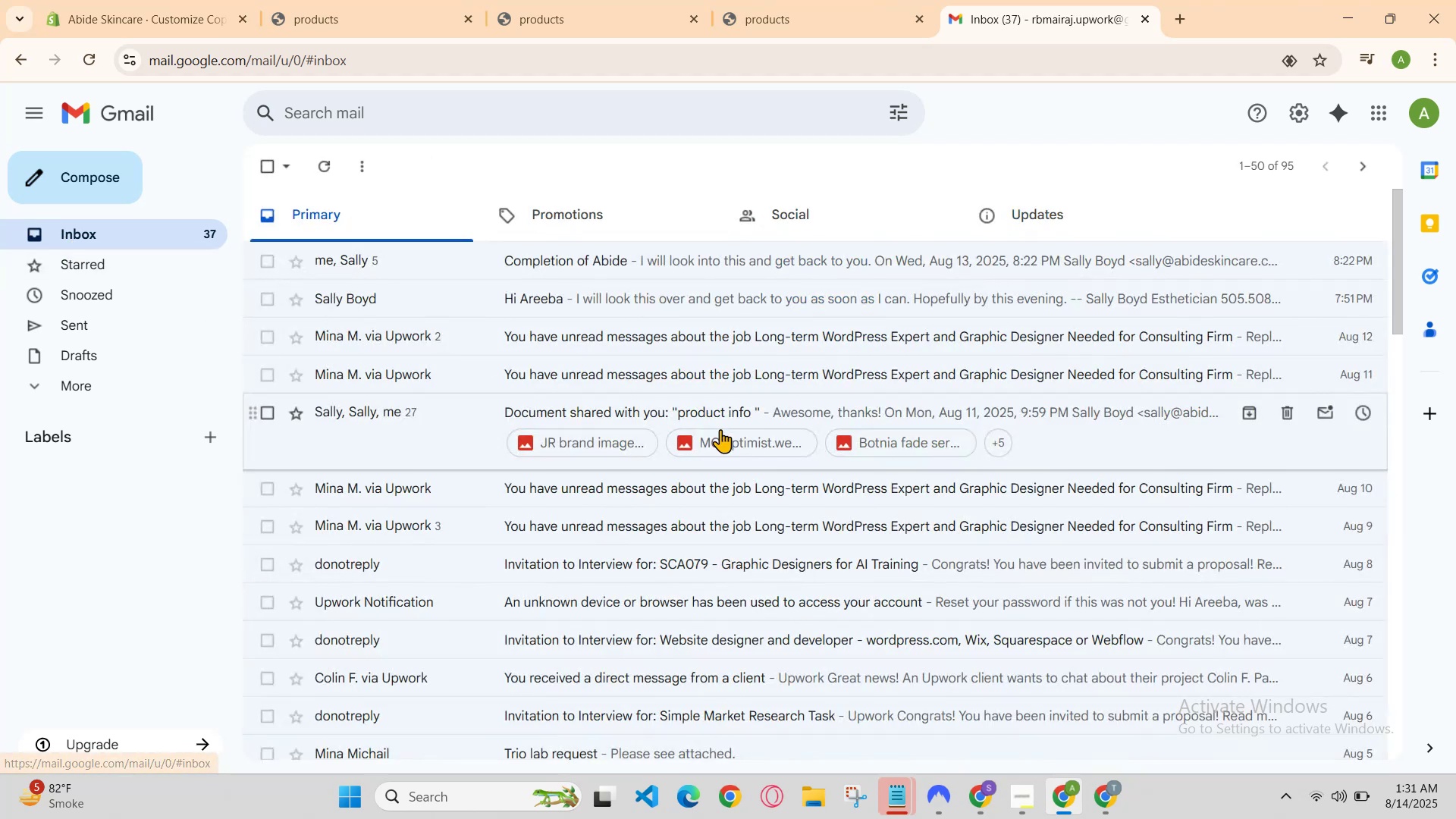 
scroll: coordinate [720, 431], scroll_direction: up, amount: 1.0
 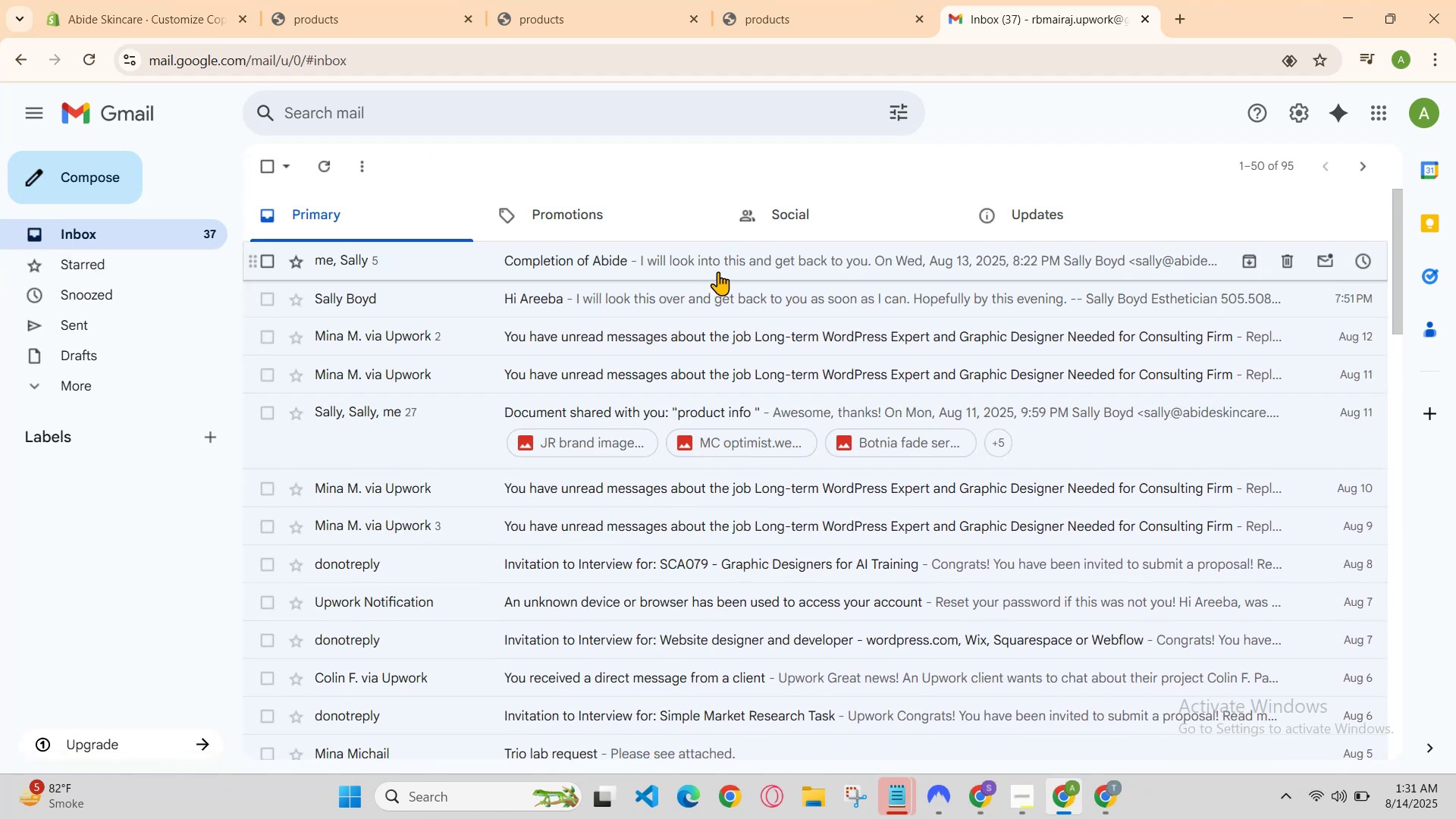 
left_click([727, 265])
 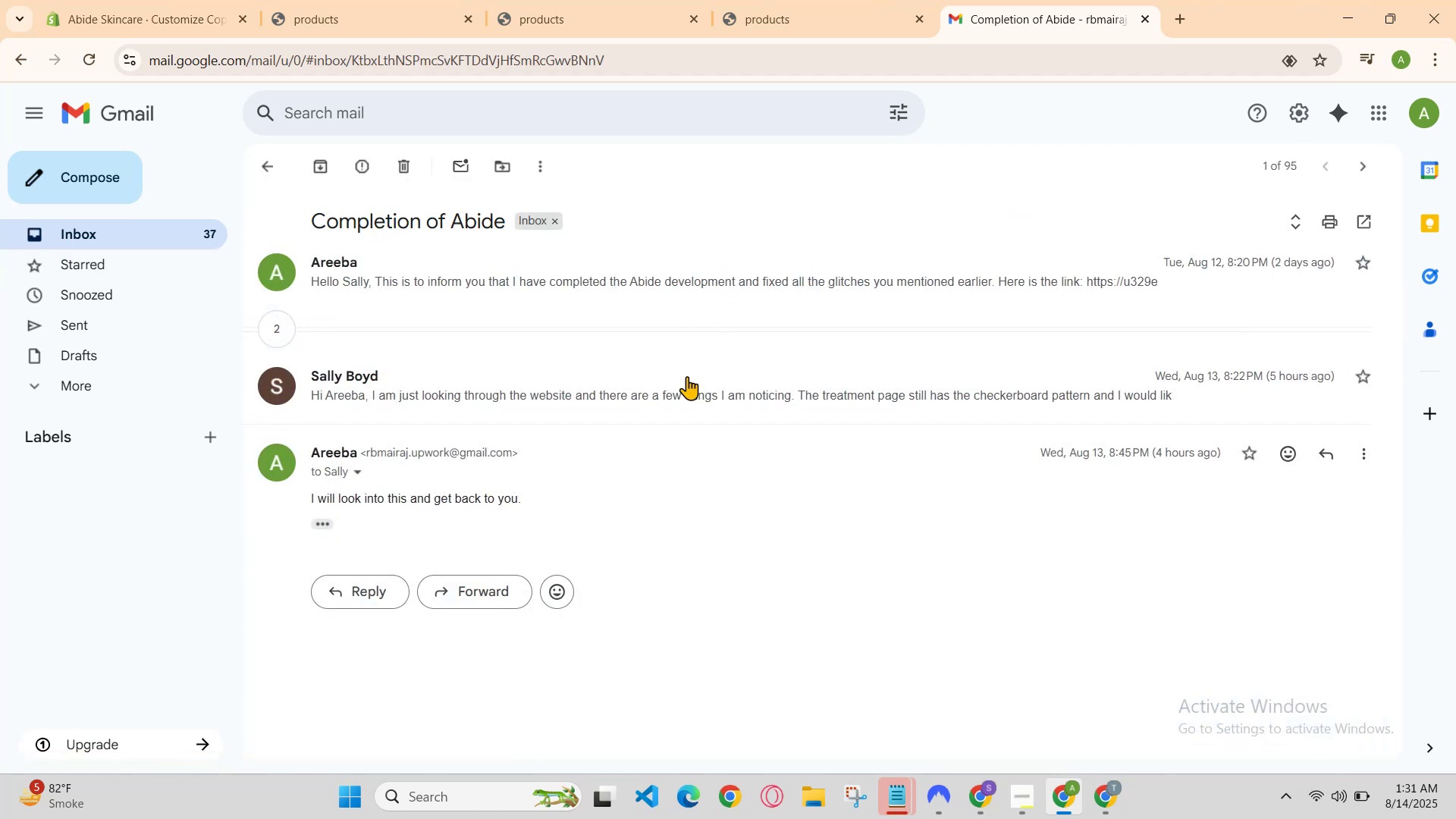 
left_click([695, 400])
 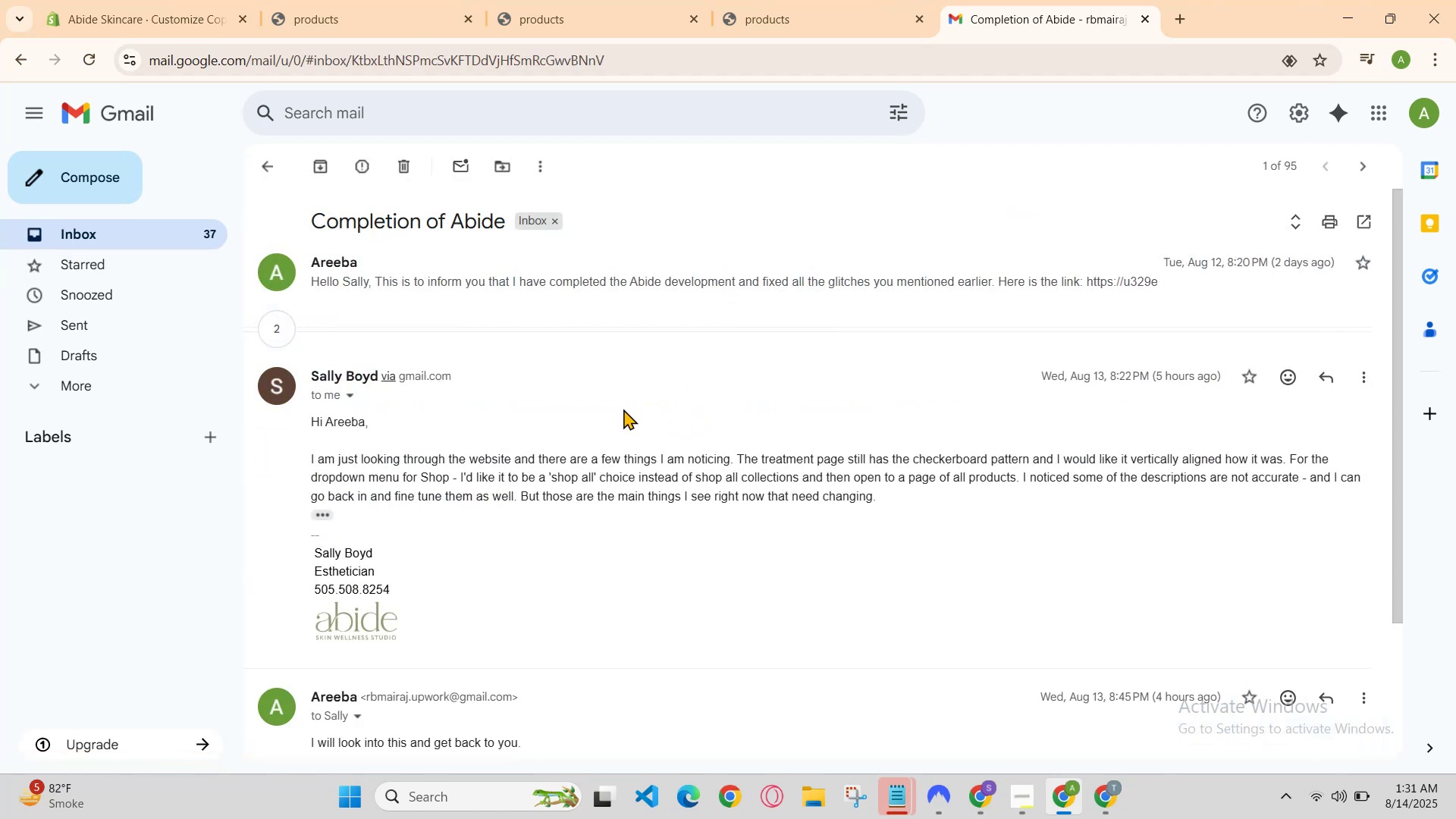 
left_click([286, 0])
 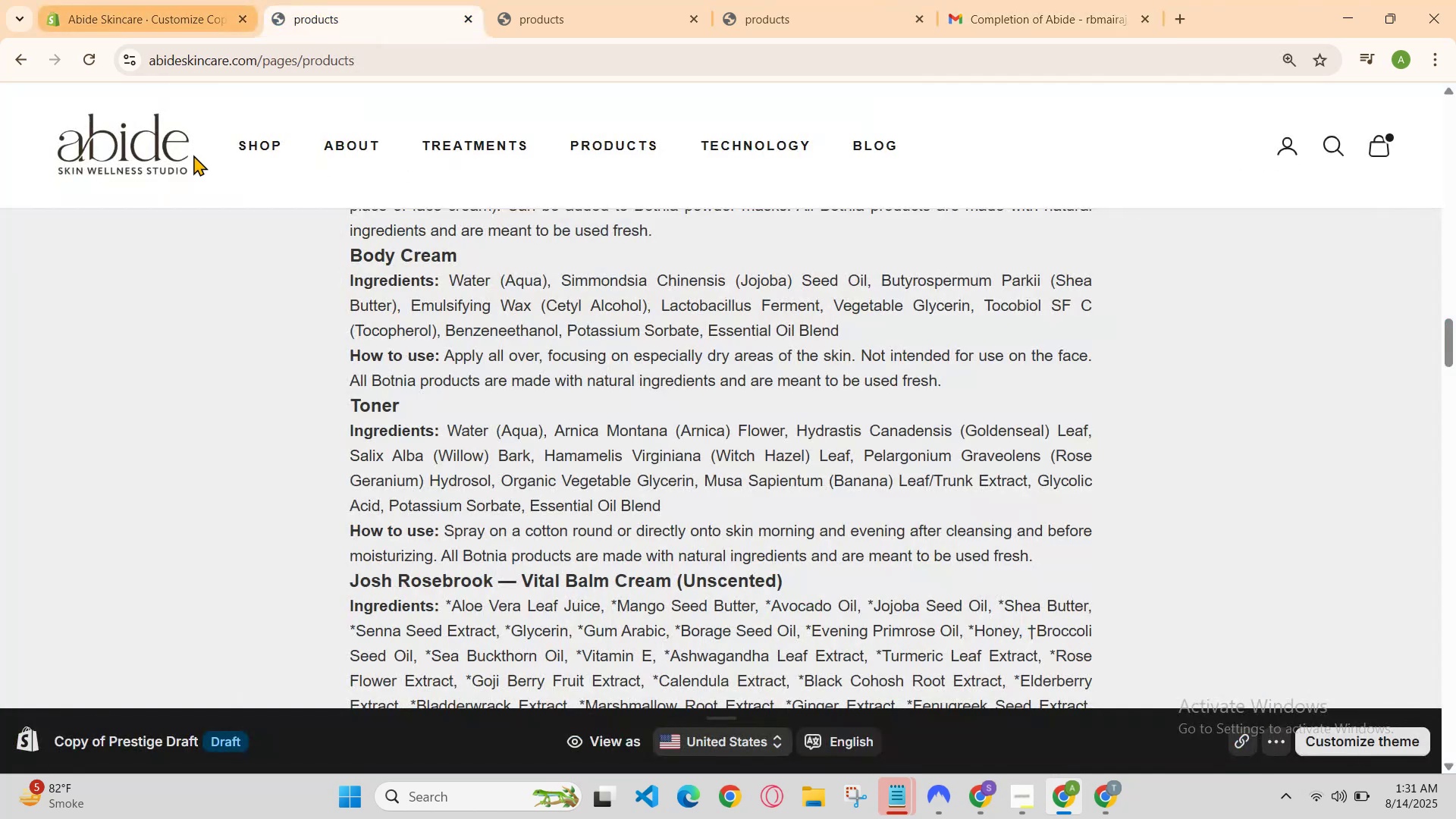 
scroll: coordinate [433, 353], scroll_direction: up, amount: 1.0
 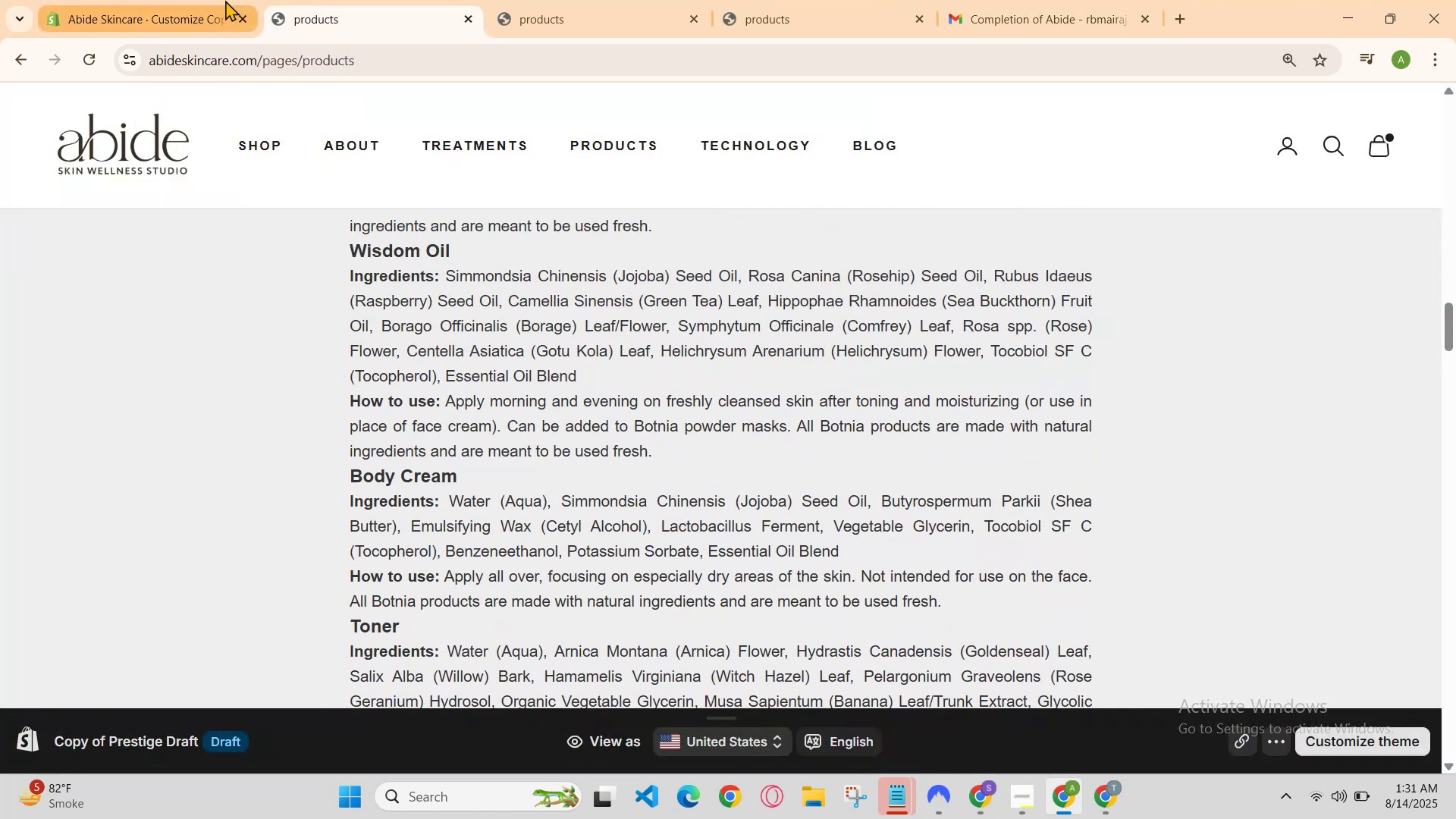 
scroll: coordinate [563, 440], scroll_direction: down, amount: 1.0
 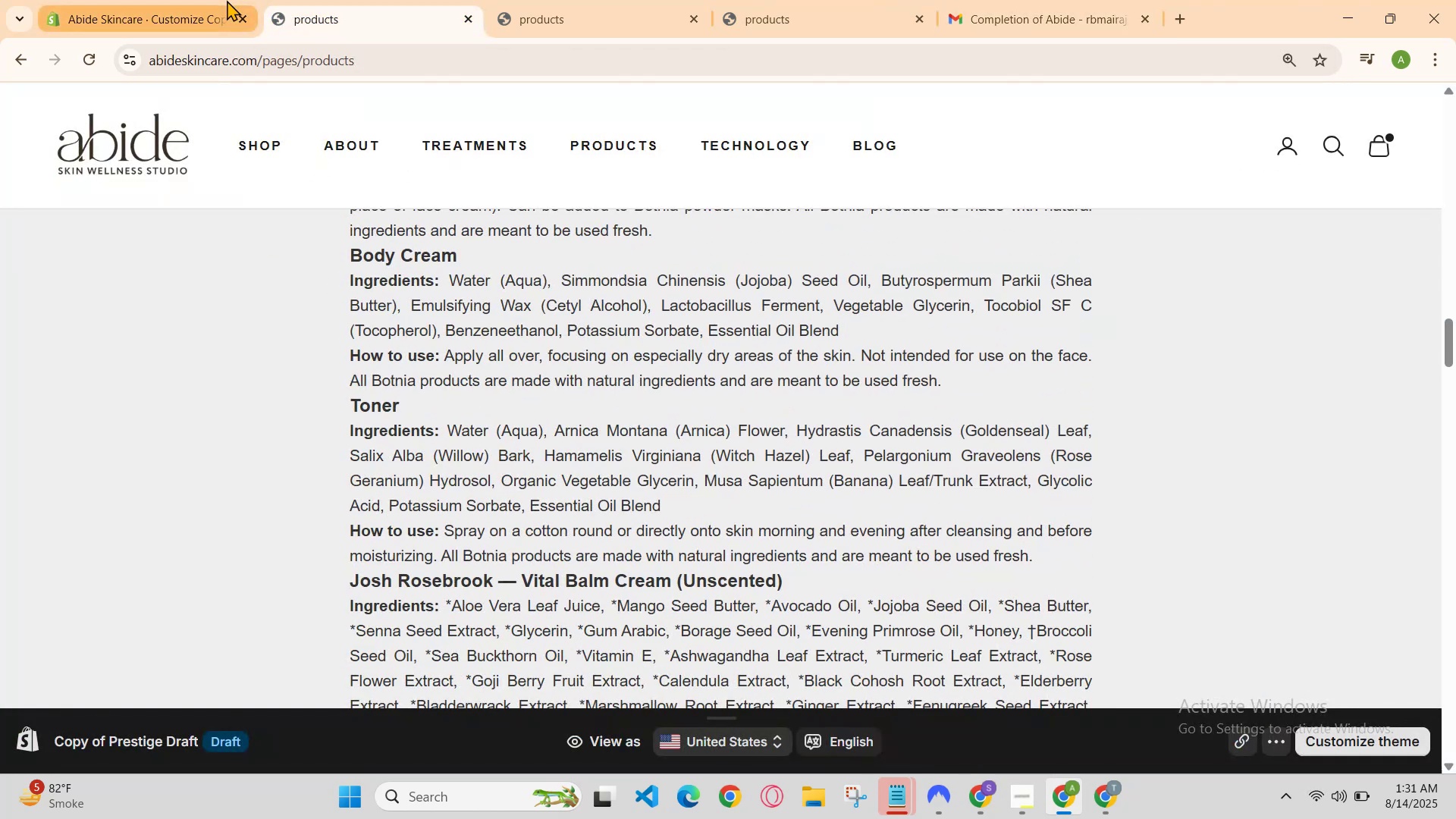 
scroll: coordinate [692, 582], scroll_direction: up, amount: 5.0
 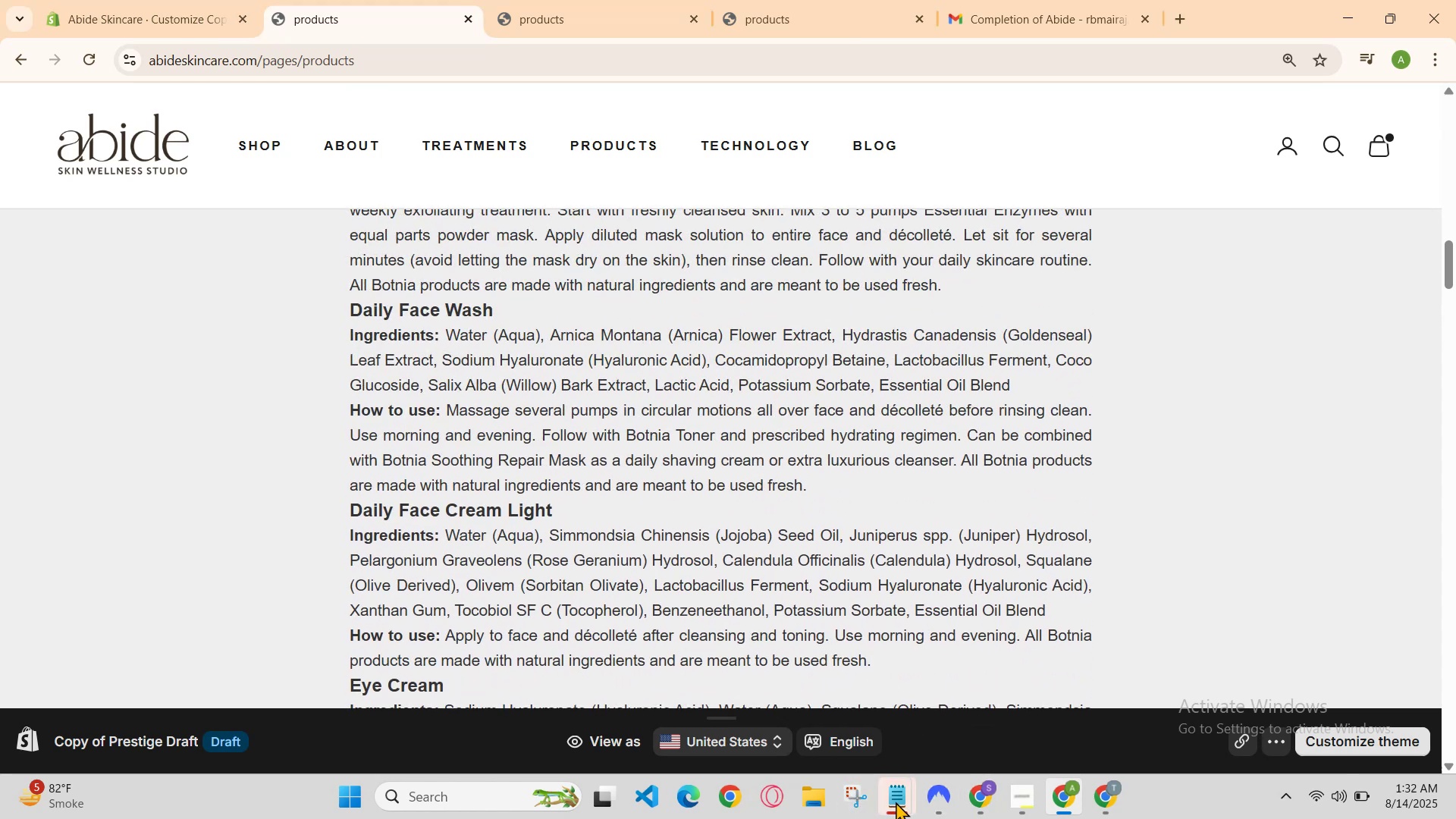 
left_click([942, 741])
 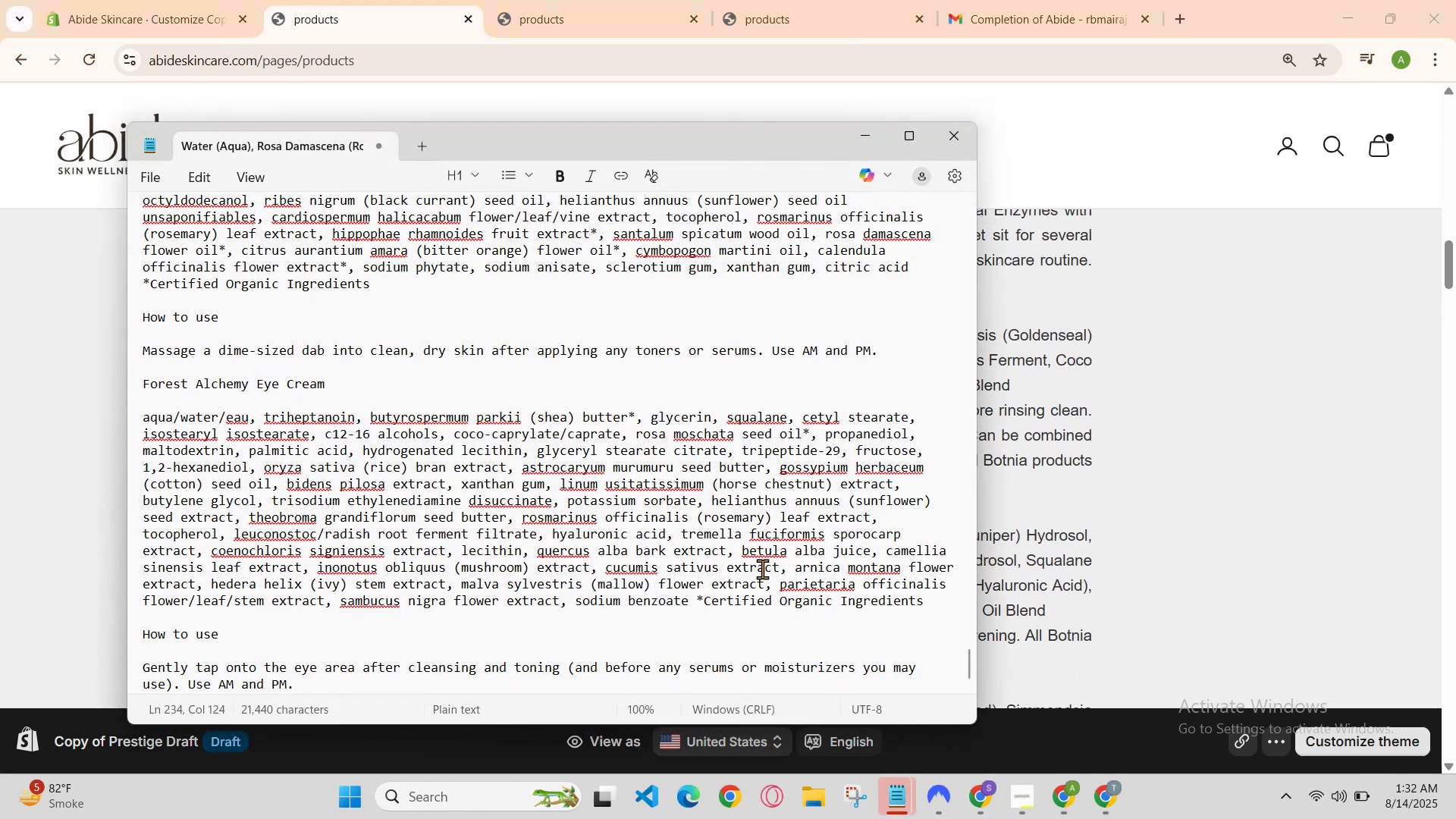 
scroll: coordinate [710, 559], scroll_direction: up, amount: 28.0
 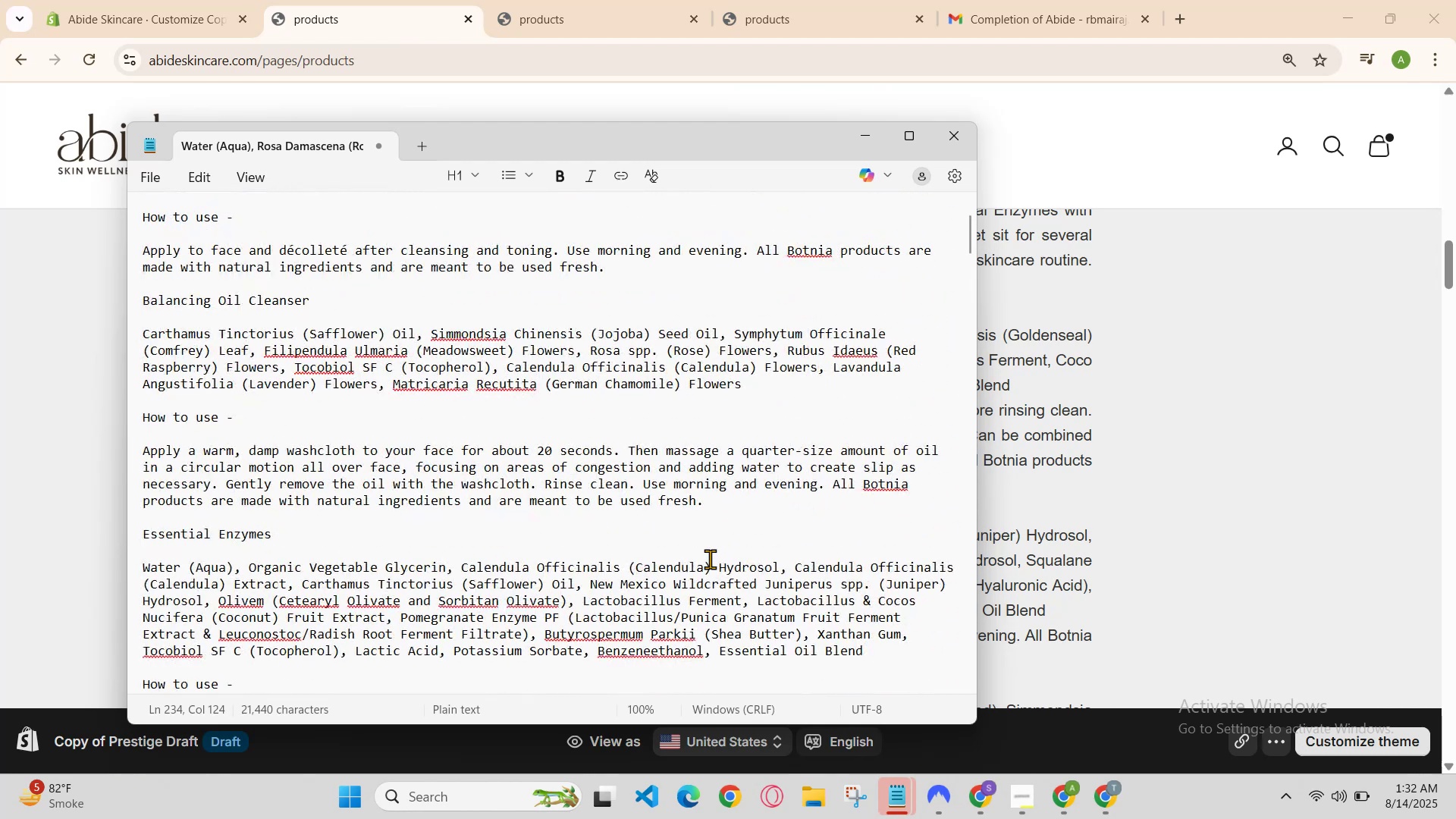 
scroll: coordinate [711, 561], scroll_direction: down, amount: 7.0
 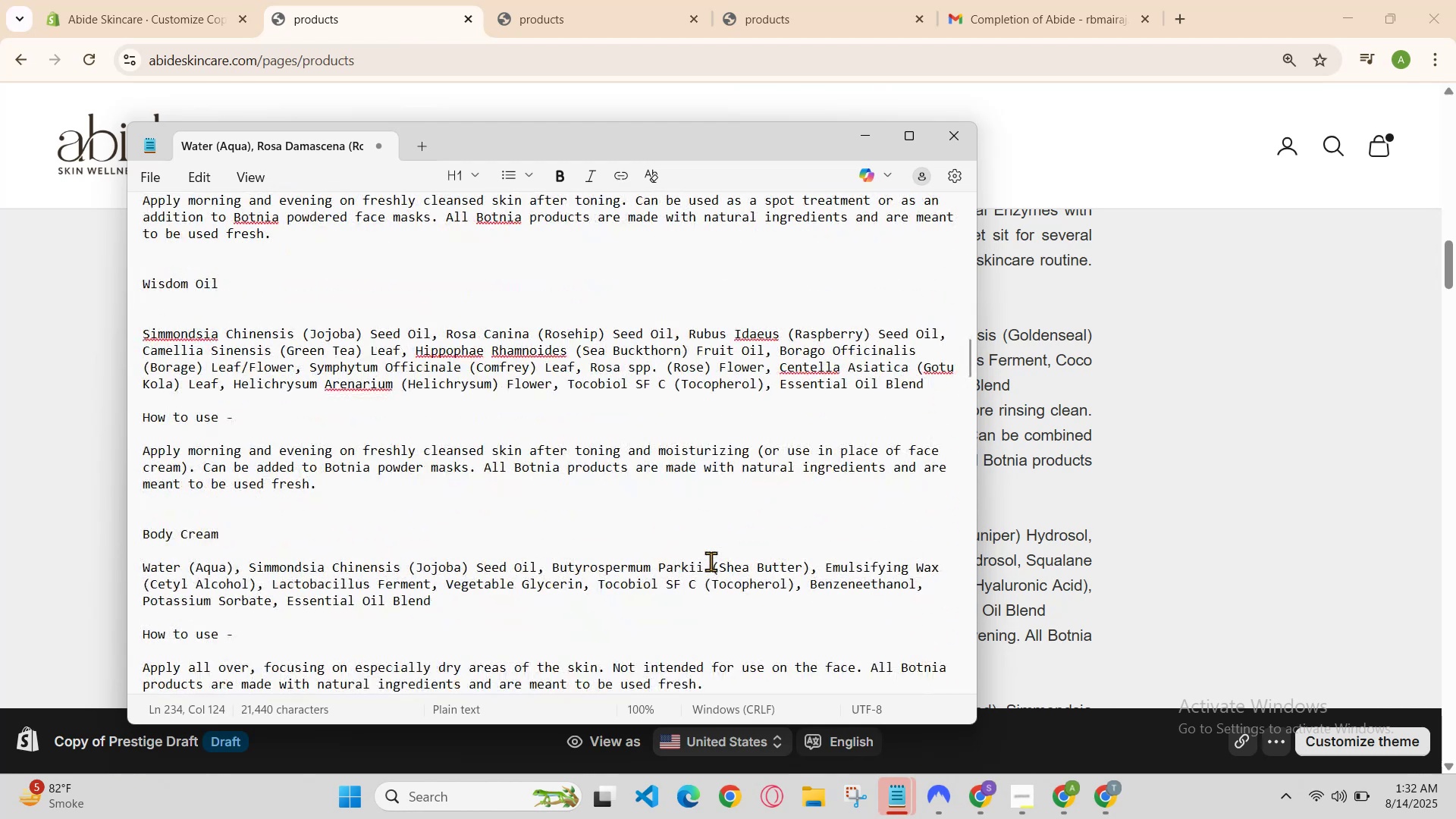 
scroll: coordinate [711, 562], scroll_direction: up, amount: 13.0
 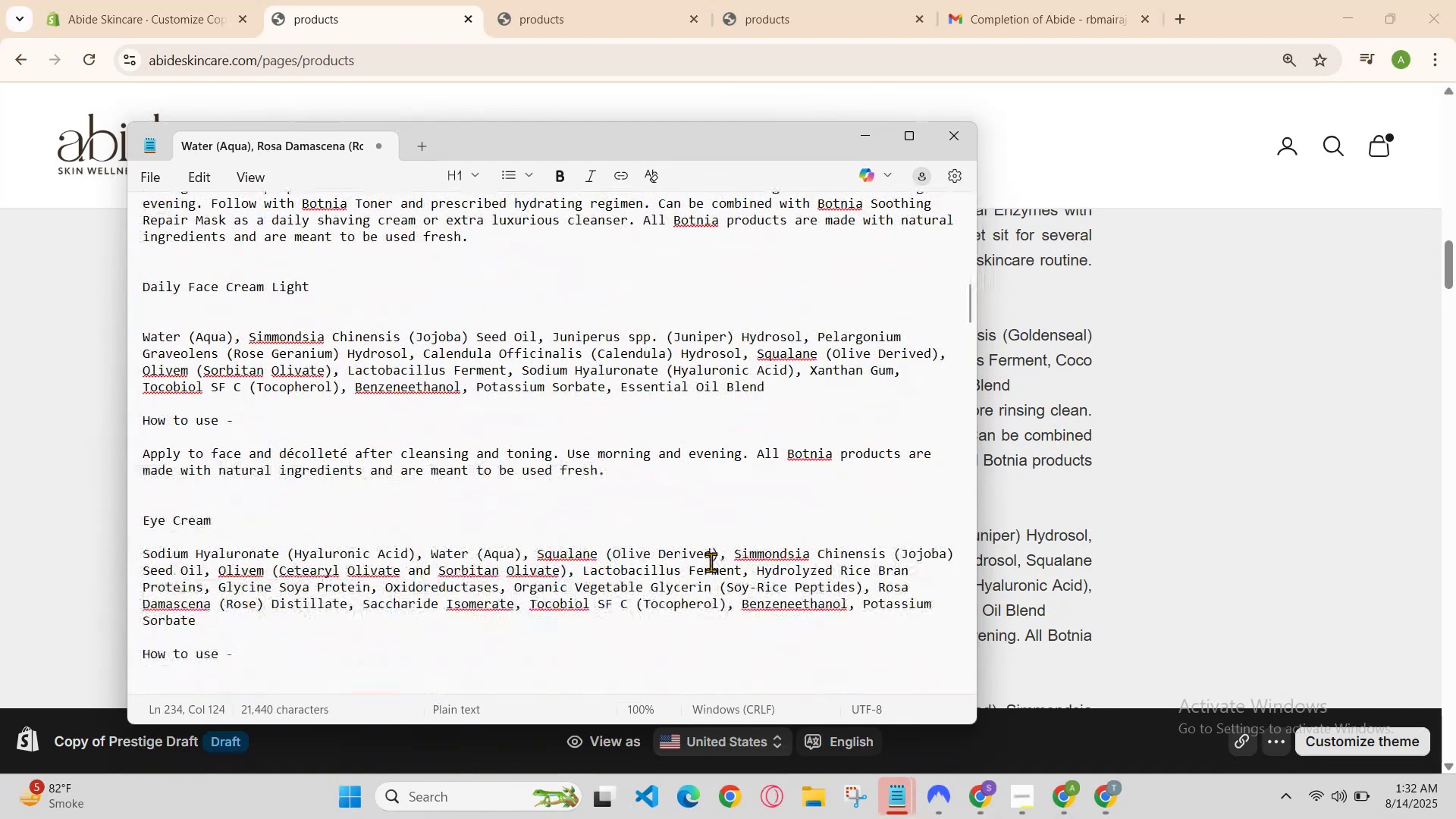 
scroll: coordinate [711, 562], scroll_direction: down, amount: 13.0
 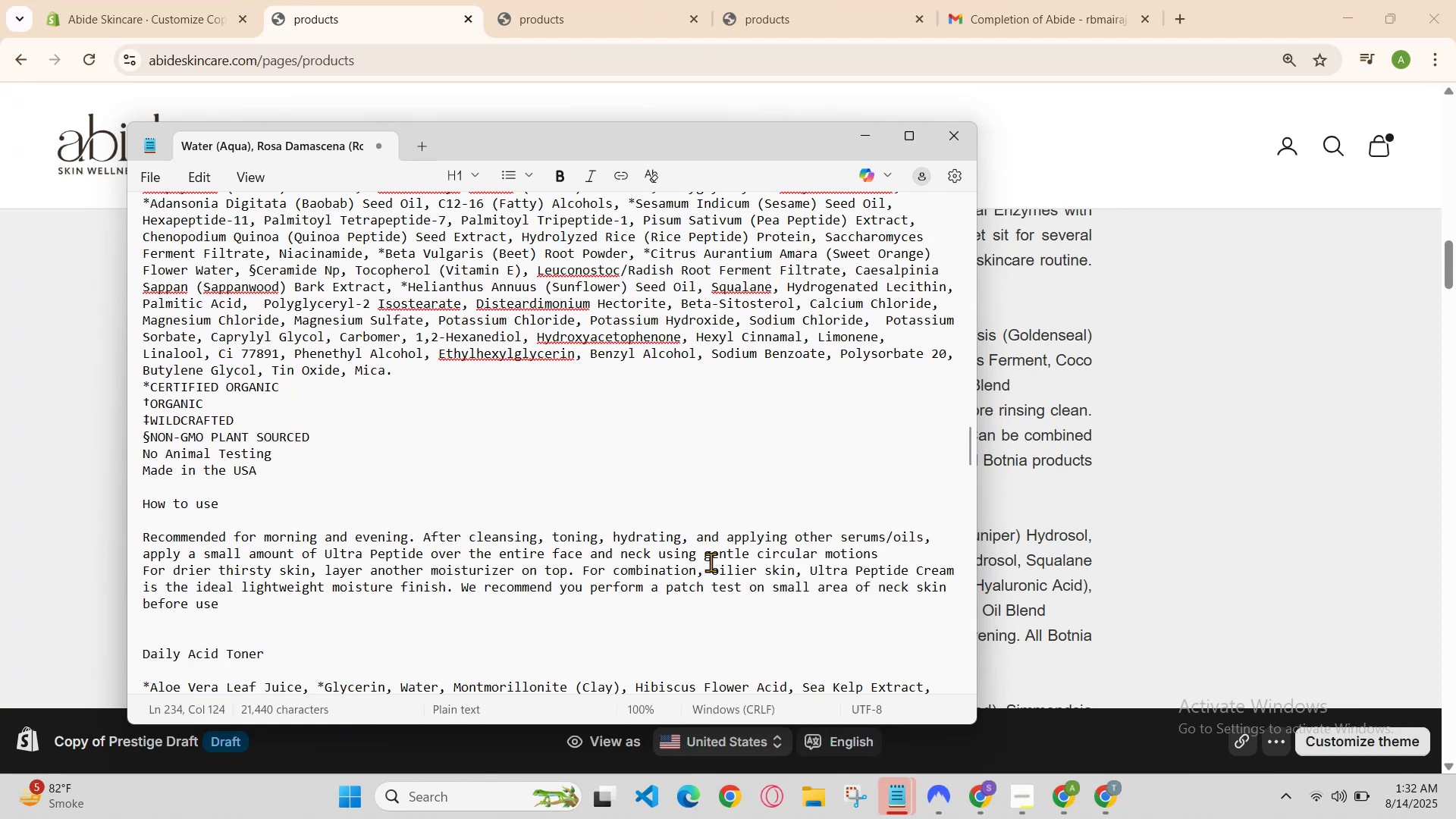 
scroll: coordinate [711, 562], scroll_direction: up, amount: 2.0
 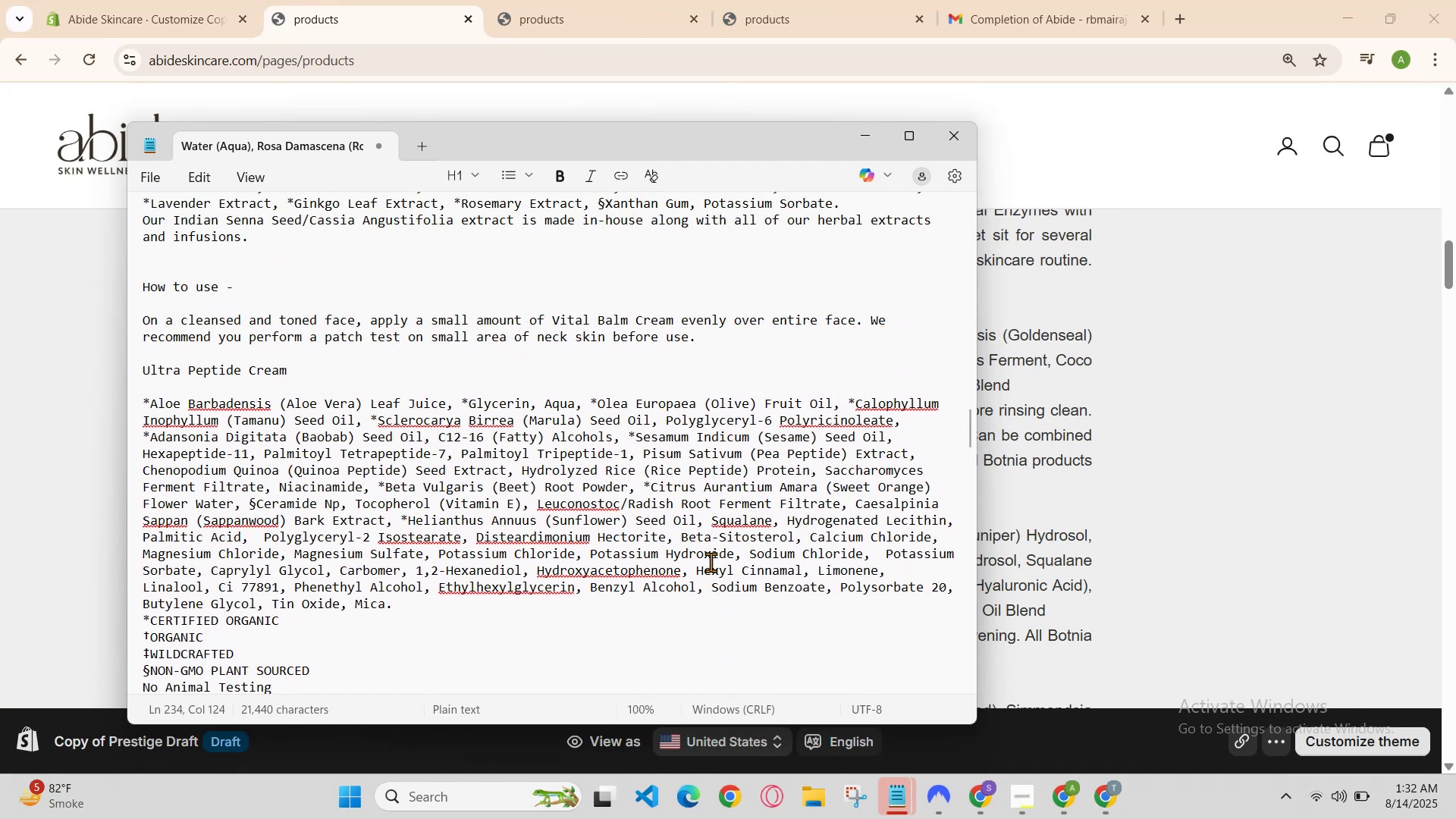 
scroll: coordinate [711, 562], scroll_direction: down, amount: 14.0
 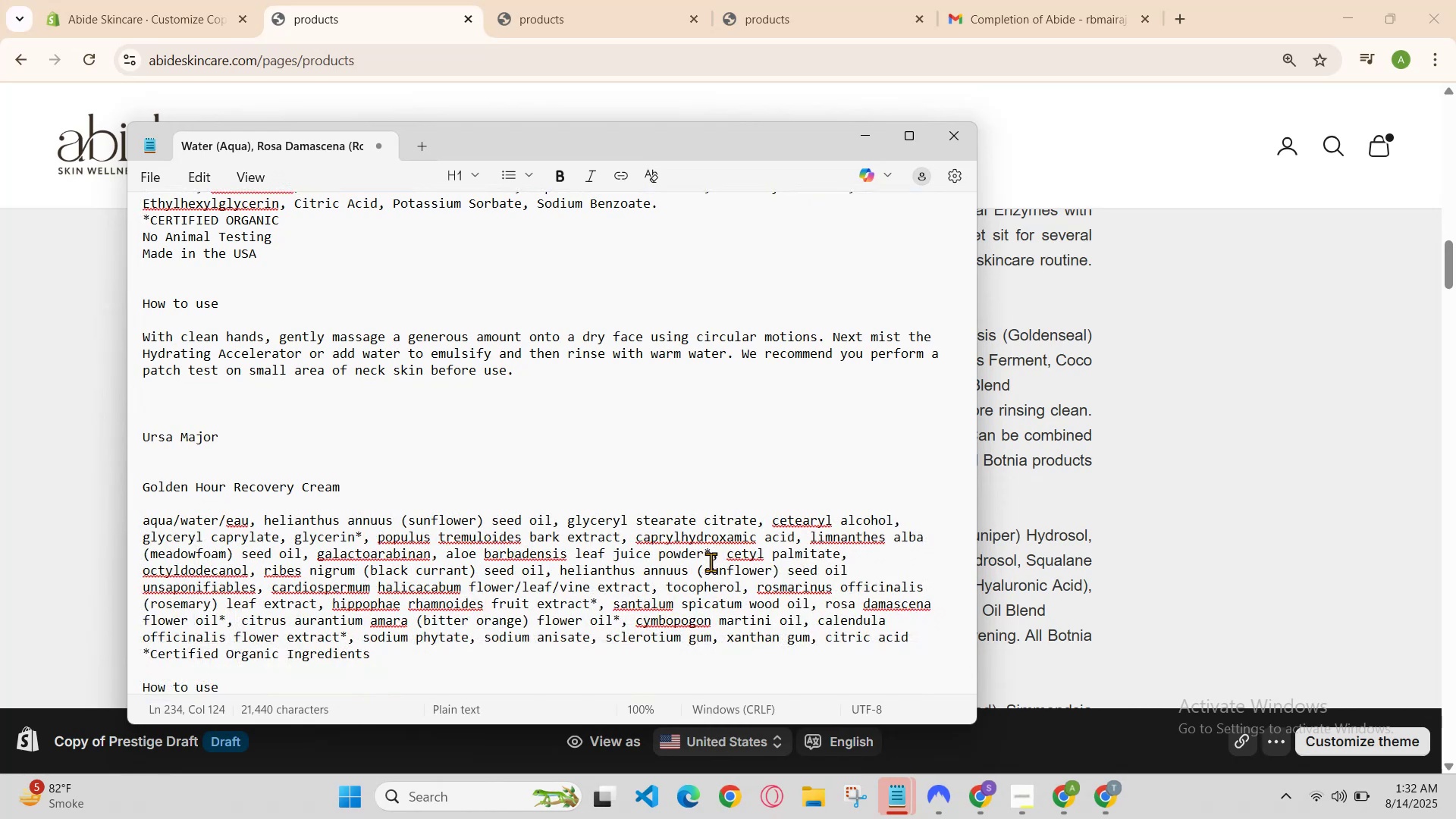 
scroll: coordinate [711, 562], scroll_direction: down, amount: 5.0
 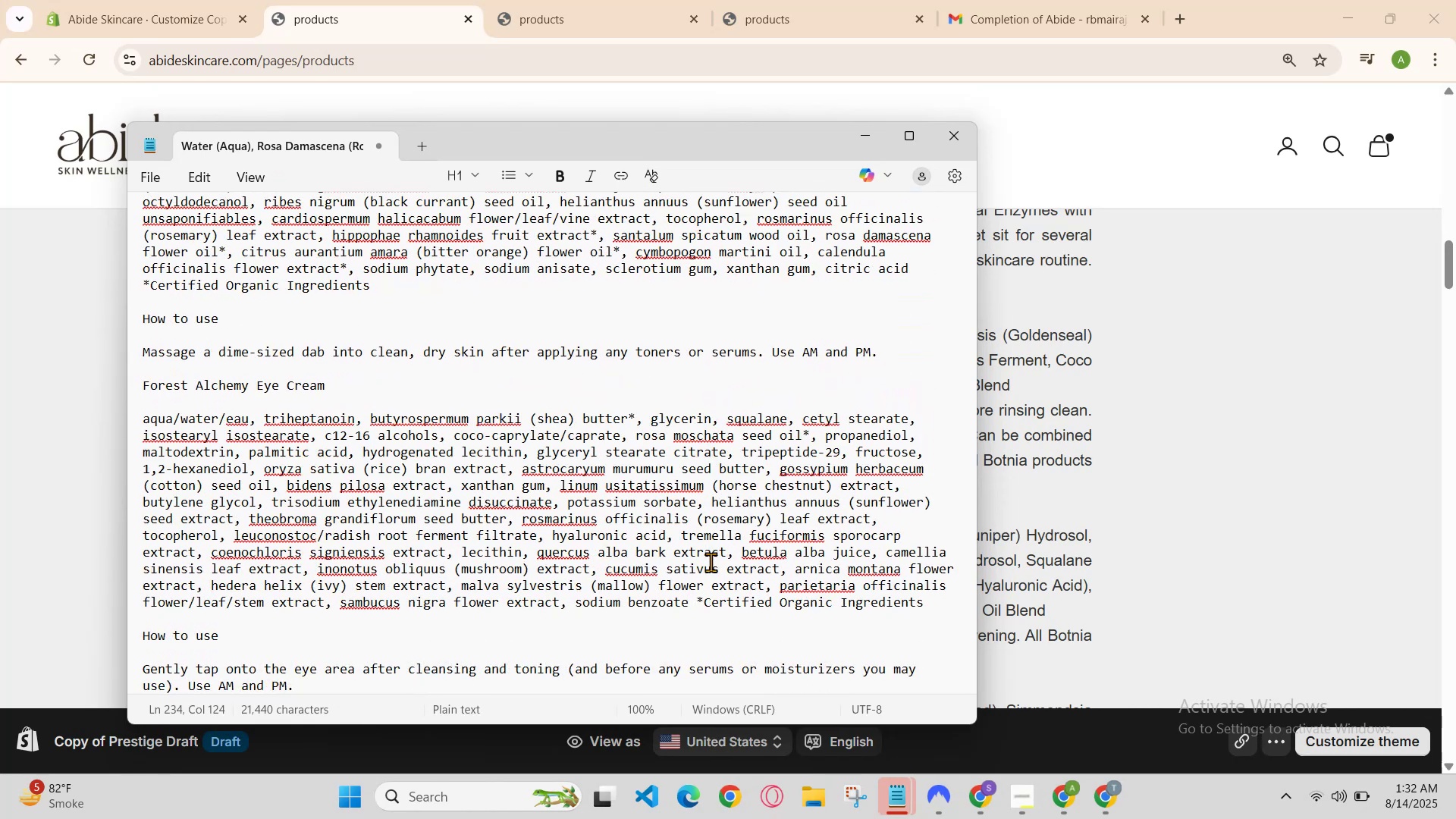 
scroll: coordinate [711, 562], scroll_direction: up, amount: 2.0
 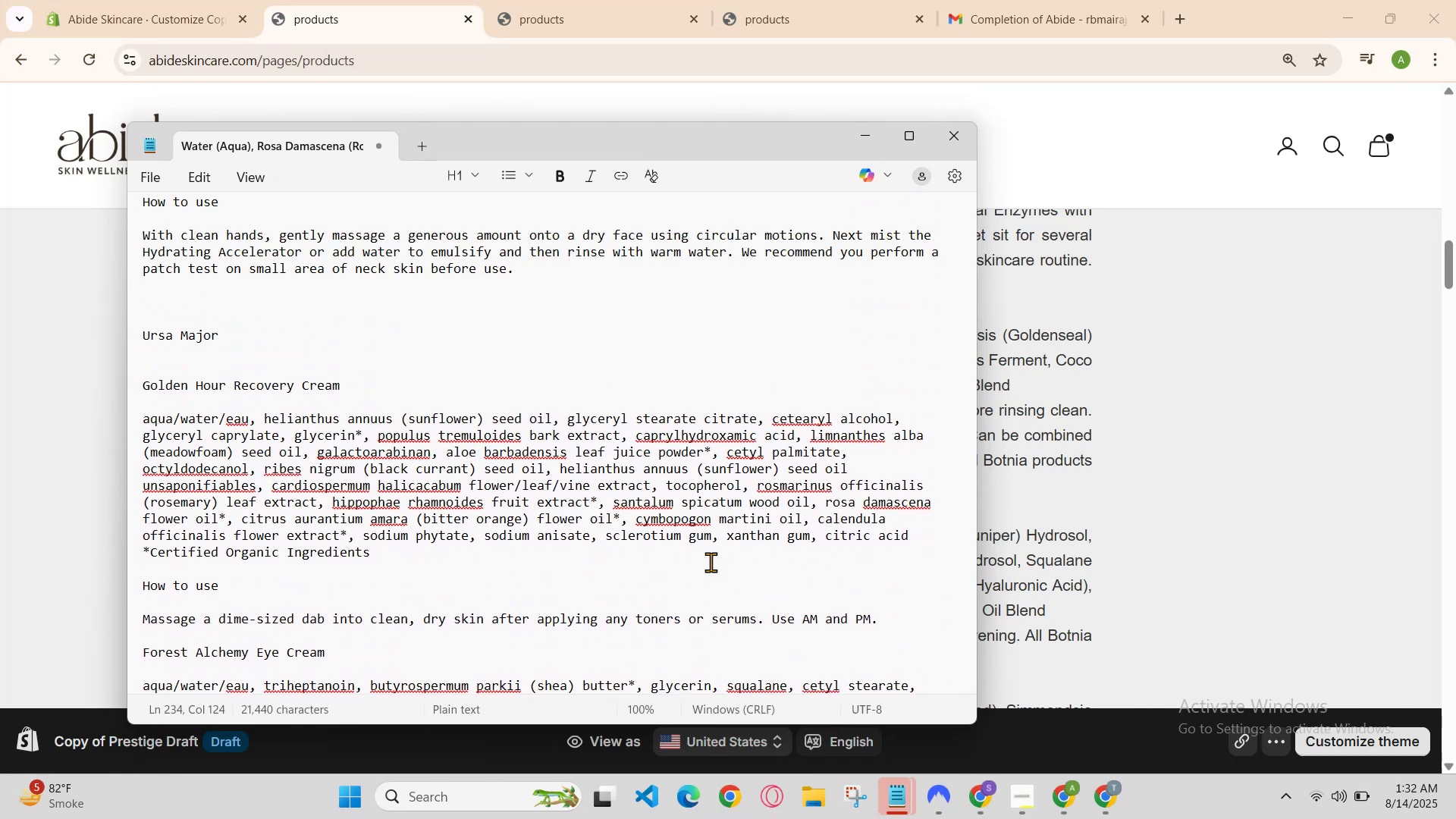 
scroll: coordinate [711, 562], scroll_direction: down, amount: 1.0
 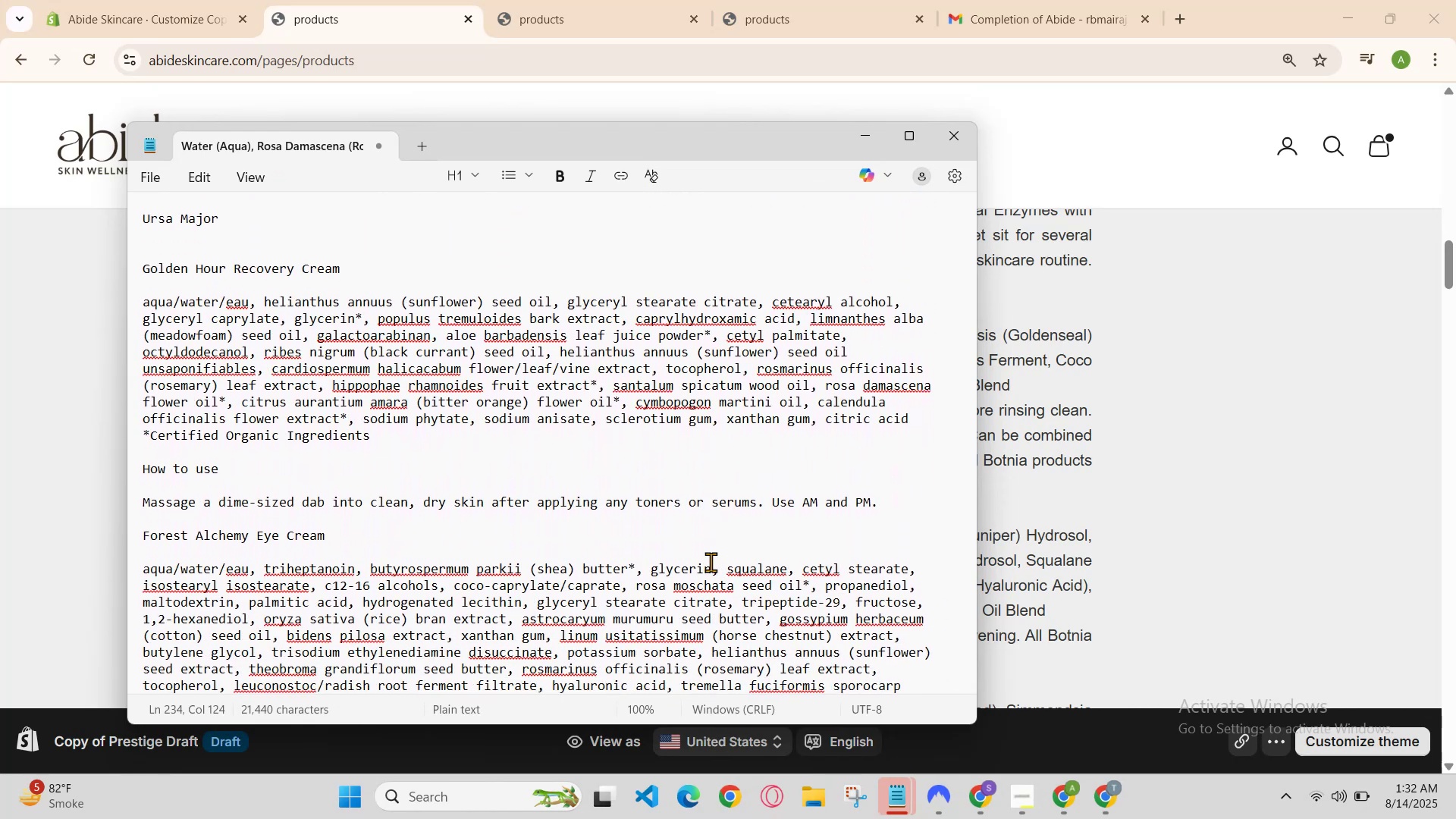 
scroll: coordinate [711, 562], scroll_direction: up, amount: 1.0
 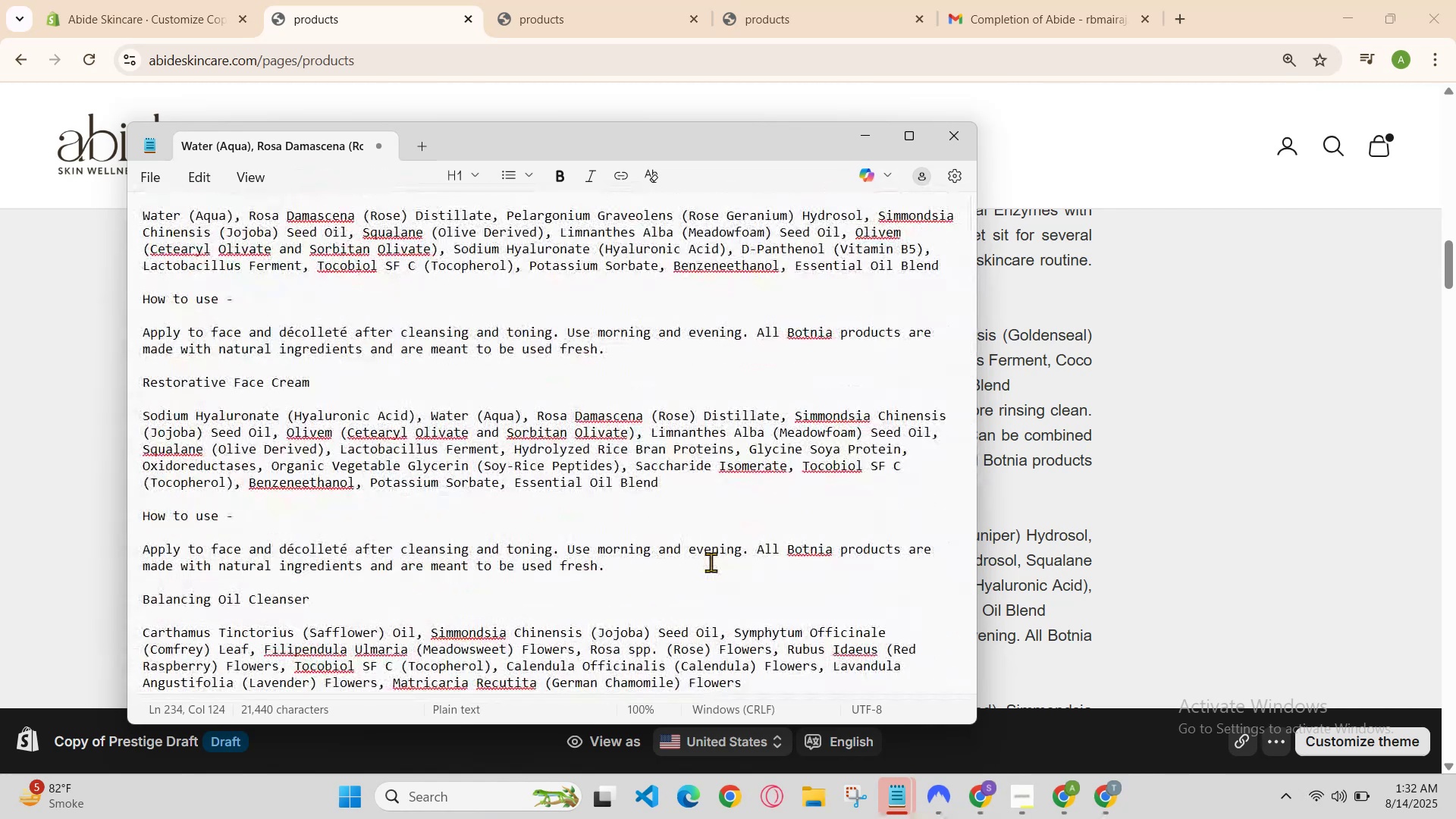 
scroll: coordinate [712, 563], scroll_direction: down, amount: 20.0
 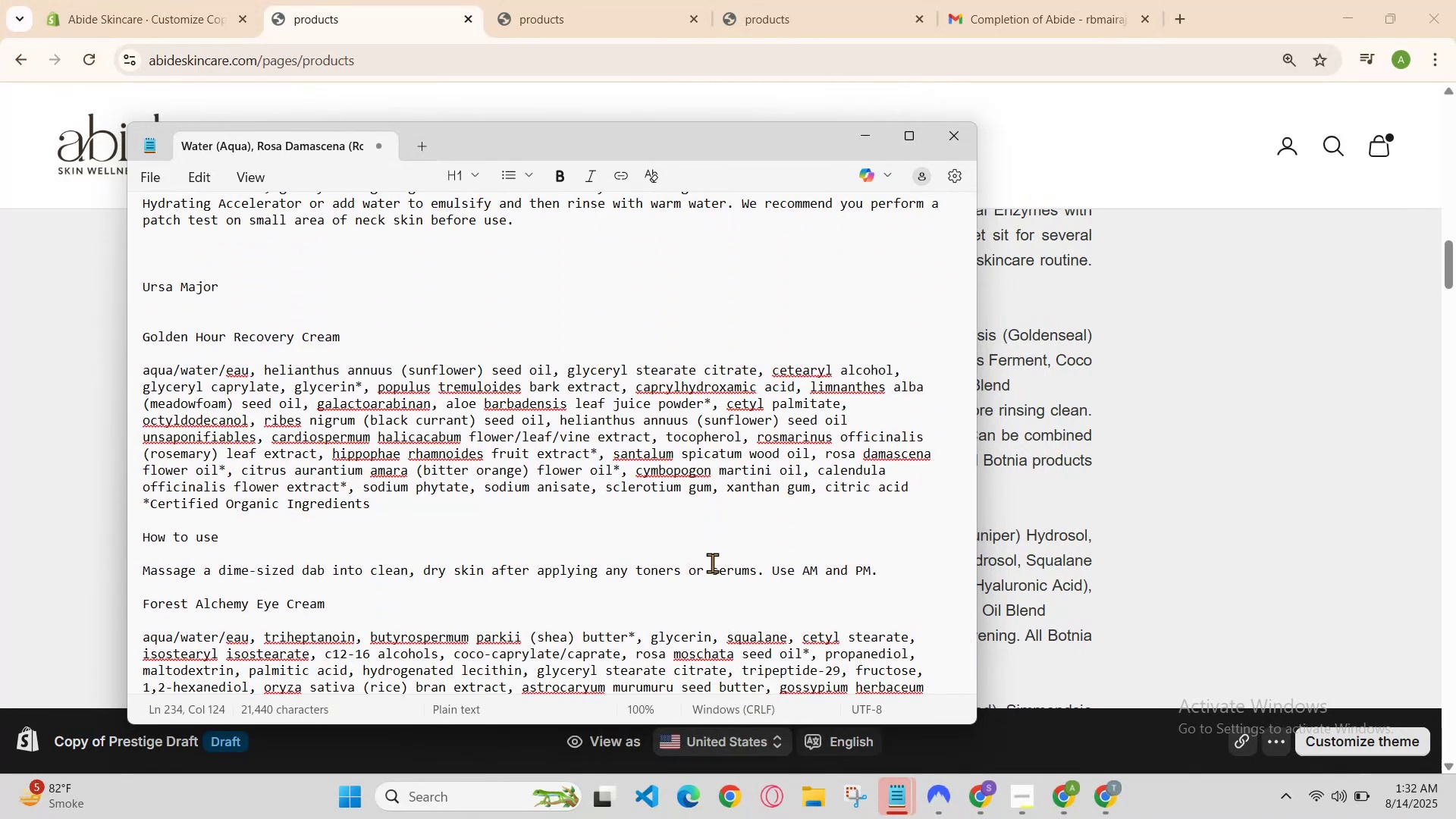 
scroll: coordinate [712, 563], scroll_direction: down, amount: 2.0
 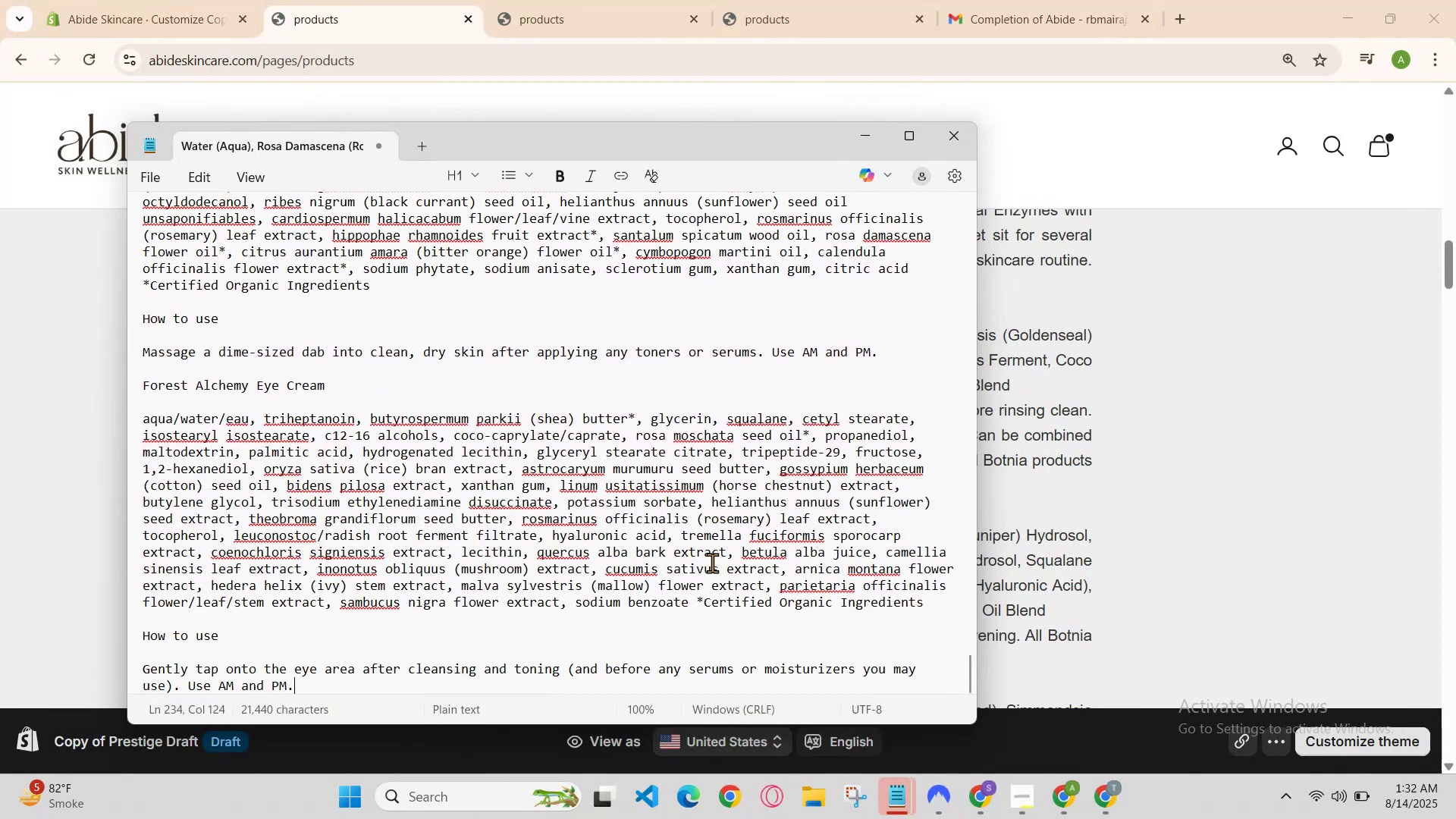 
scroll: coordinate [712, 563], scroll_direction: up, amount: 3.0
 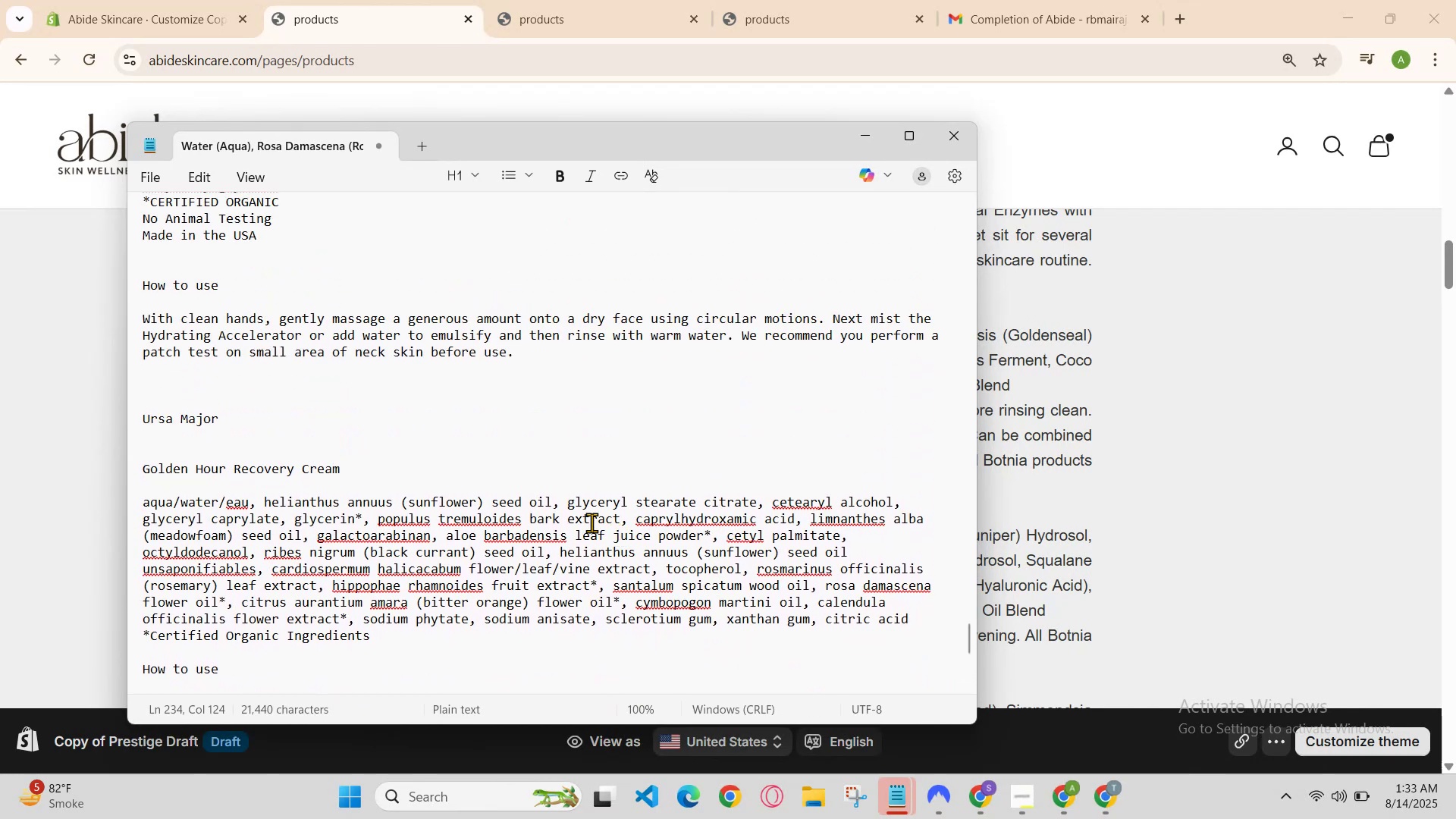 
left_click([315, 438])
 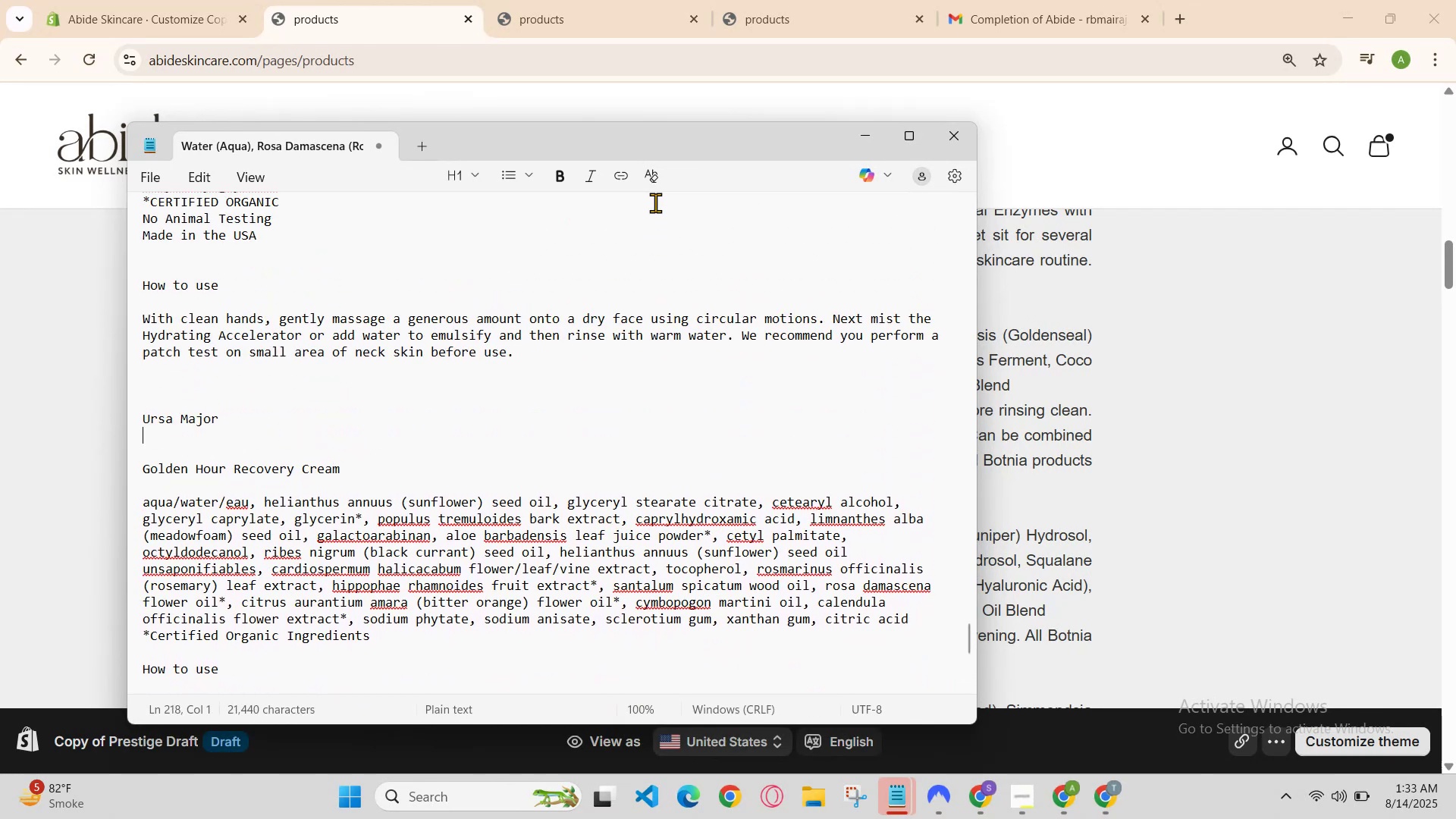 
left_click_drag(start_coordinate=[723, 339], to_coordinate=[732, 613])
 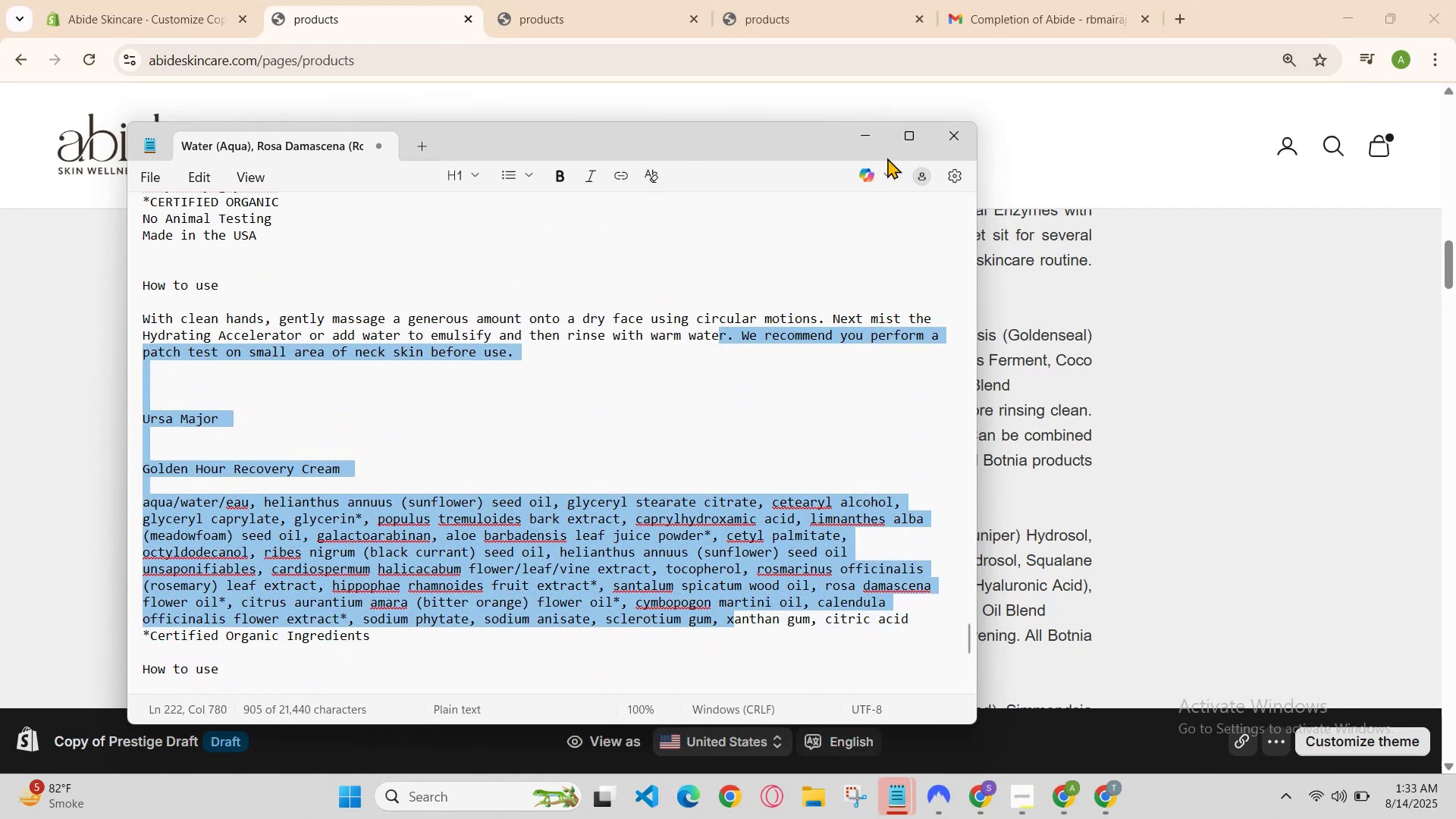 
left_click([866, 146])
 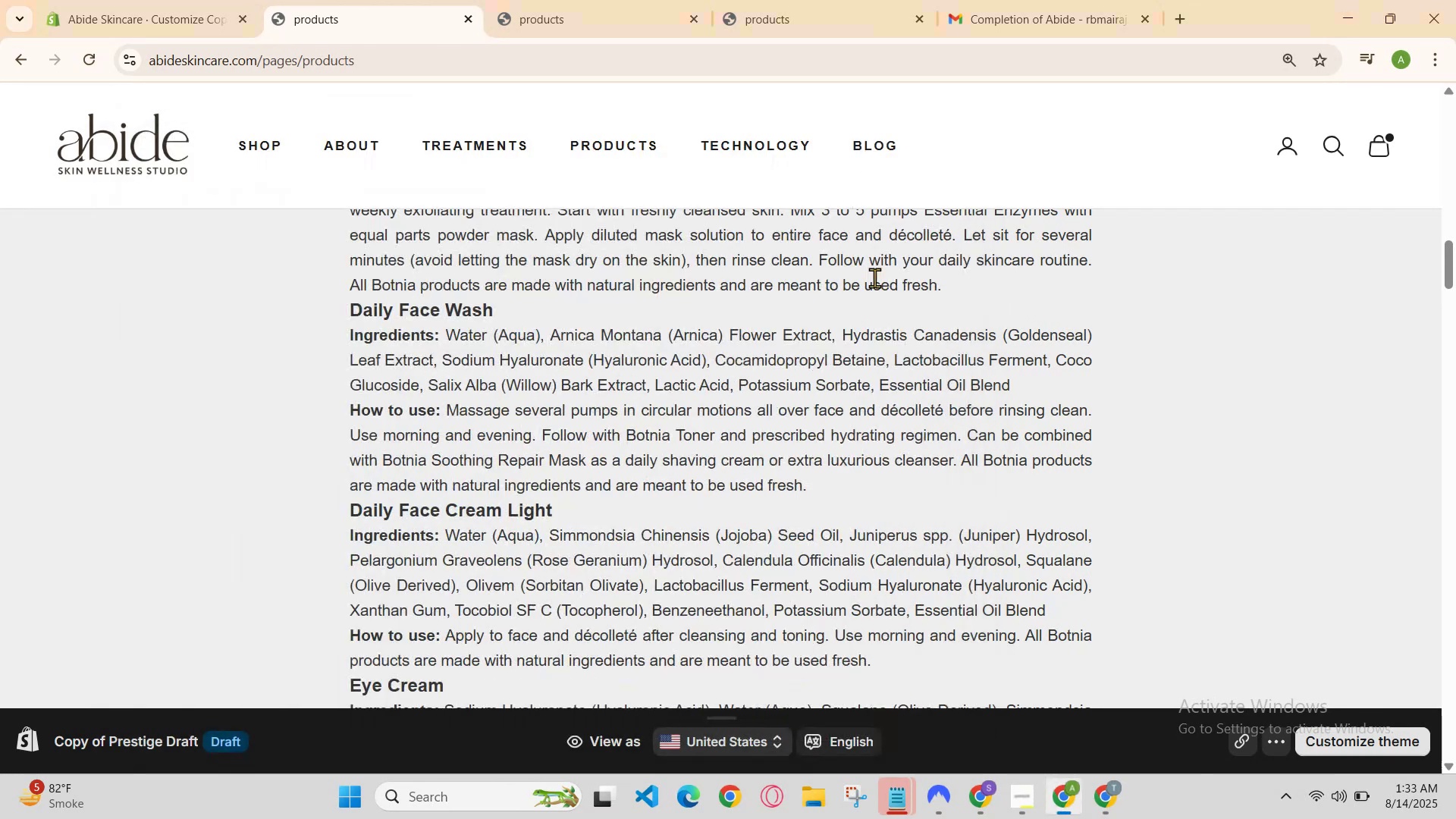 
scroll: coordinate [916, 424], scroll_direction: up, amount: 5.0
 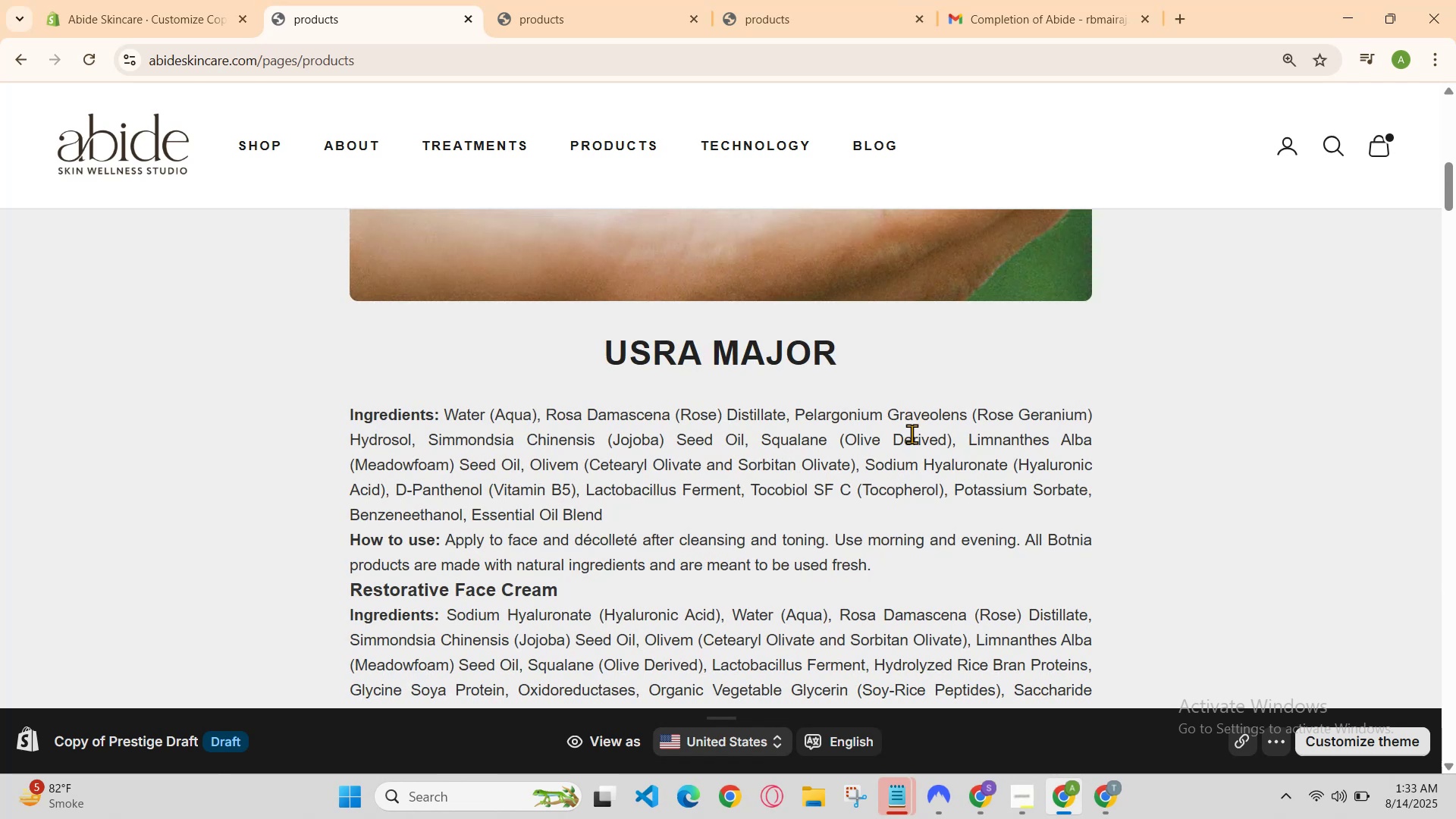 
scroll: coordinate [909, 436], scroll_direction: down, amount: 11.0
 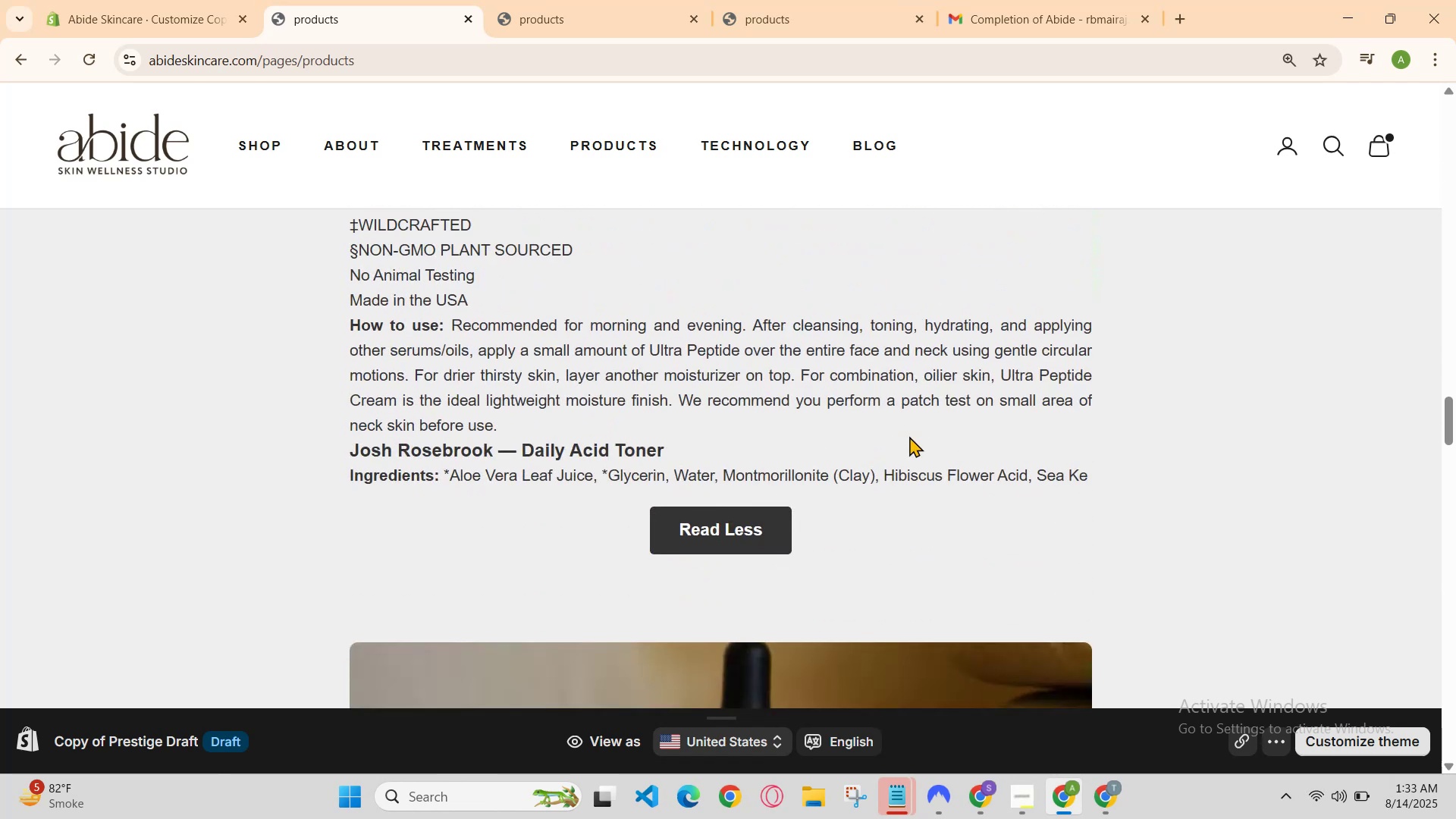 
scroll: coordinate [909, 436], scroll_direction: up, amount: 2.0
 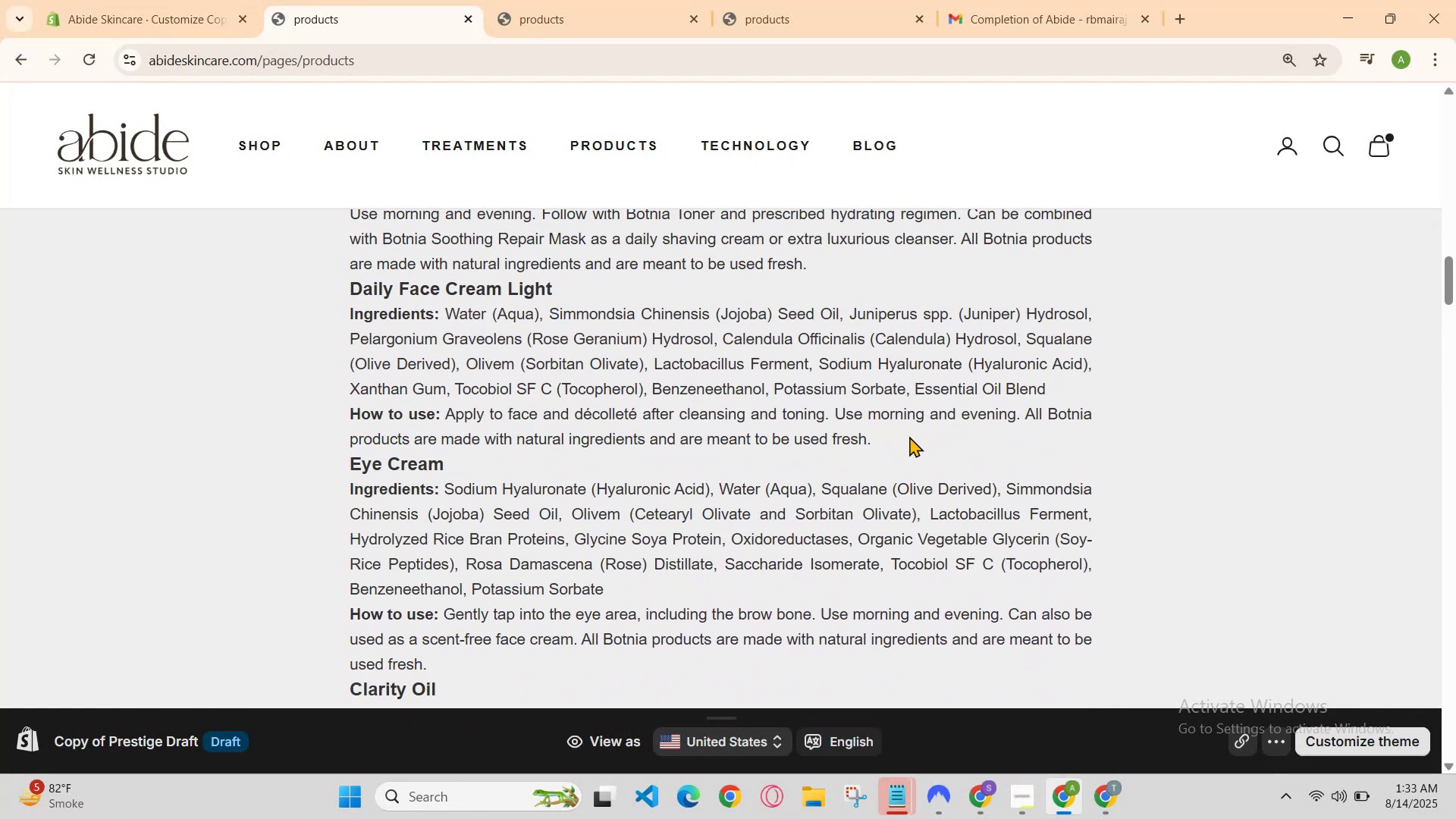 
scroll: coordinate [908, 437], scroll_direction: down, amount: 5.0
 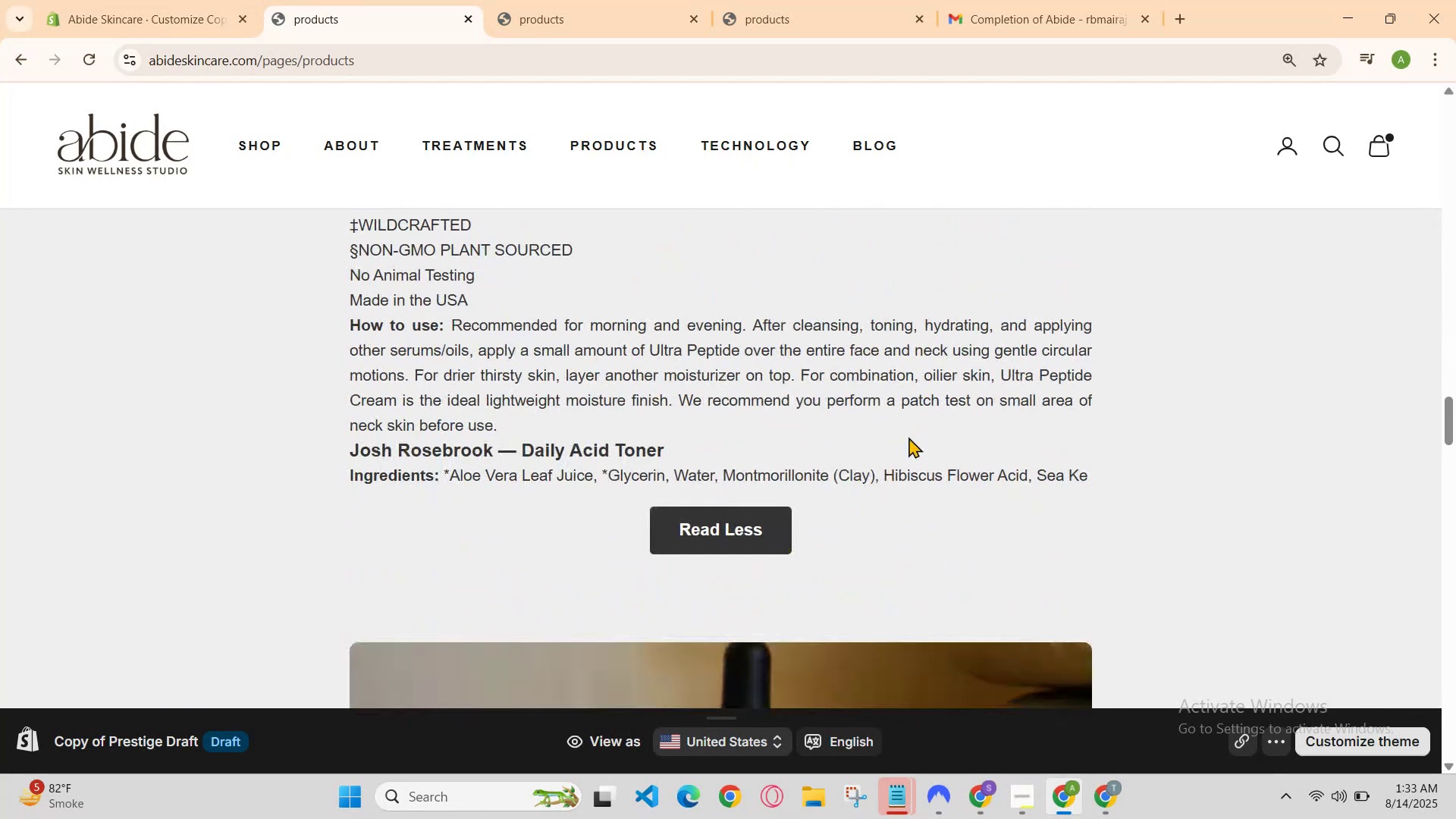 
scroll: coordinate [908, 437], scroll_direction: up, amount: 1.0
 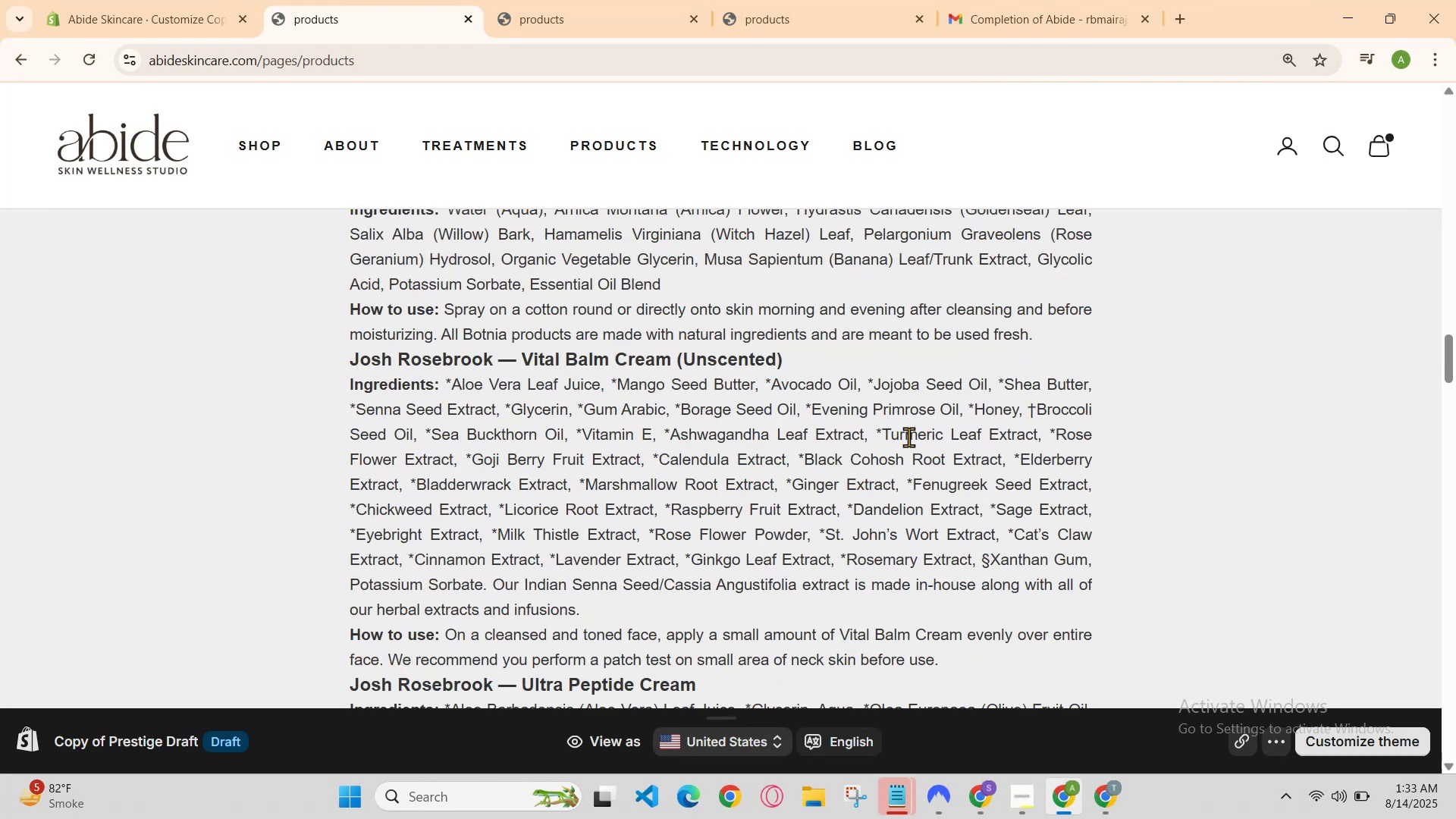 
scroll: coordinate [908, 437], scroll_direction: down, amount: 1.0
 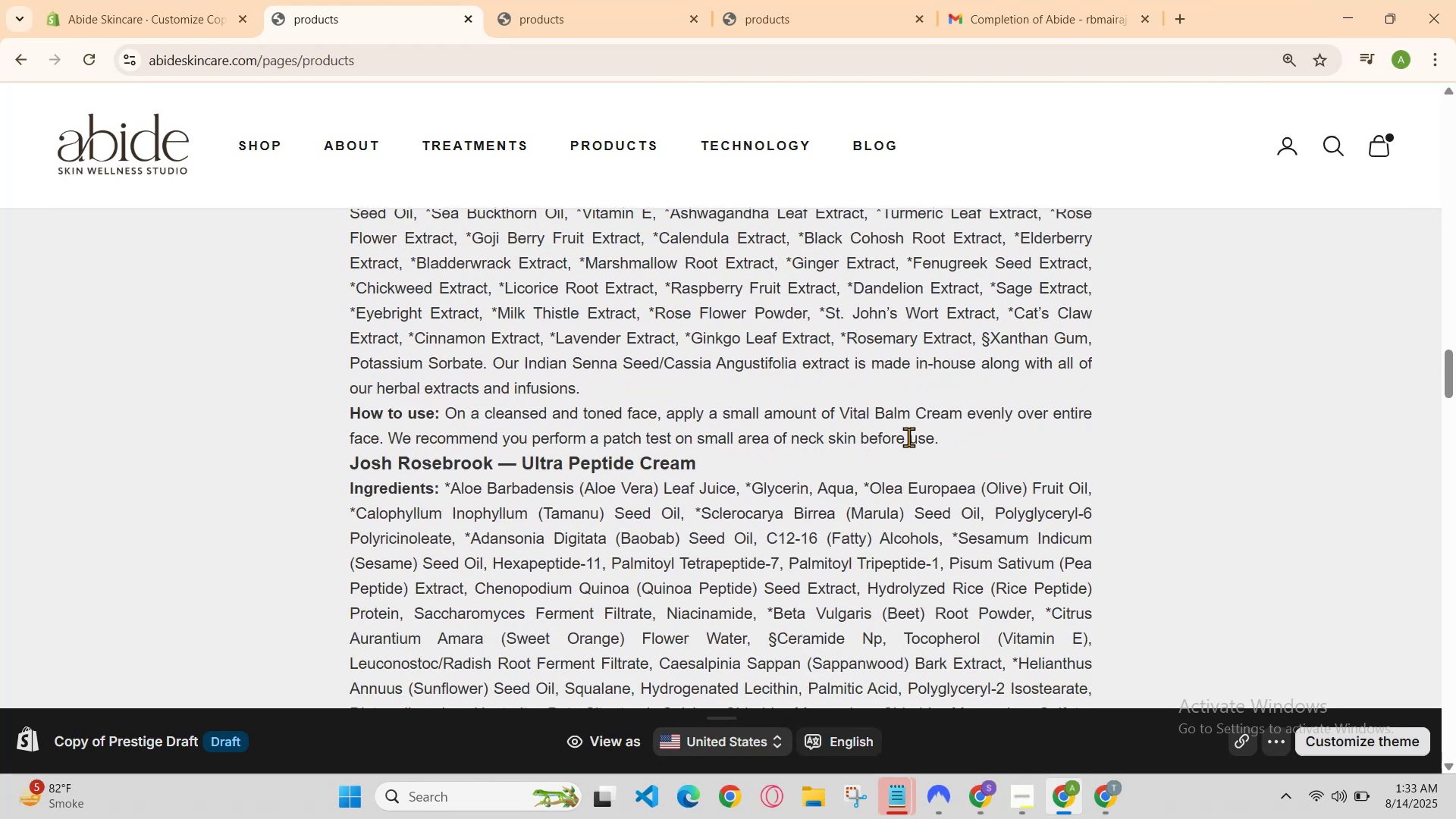 
scroll: coordinate [908, 437], scroll_direction: up, amount: 4.0
 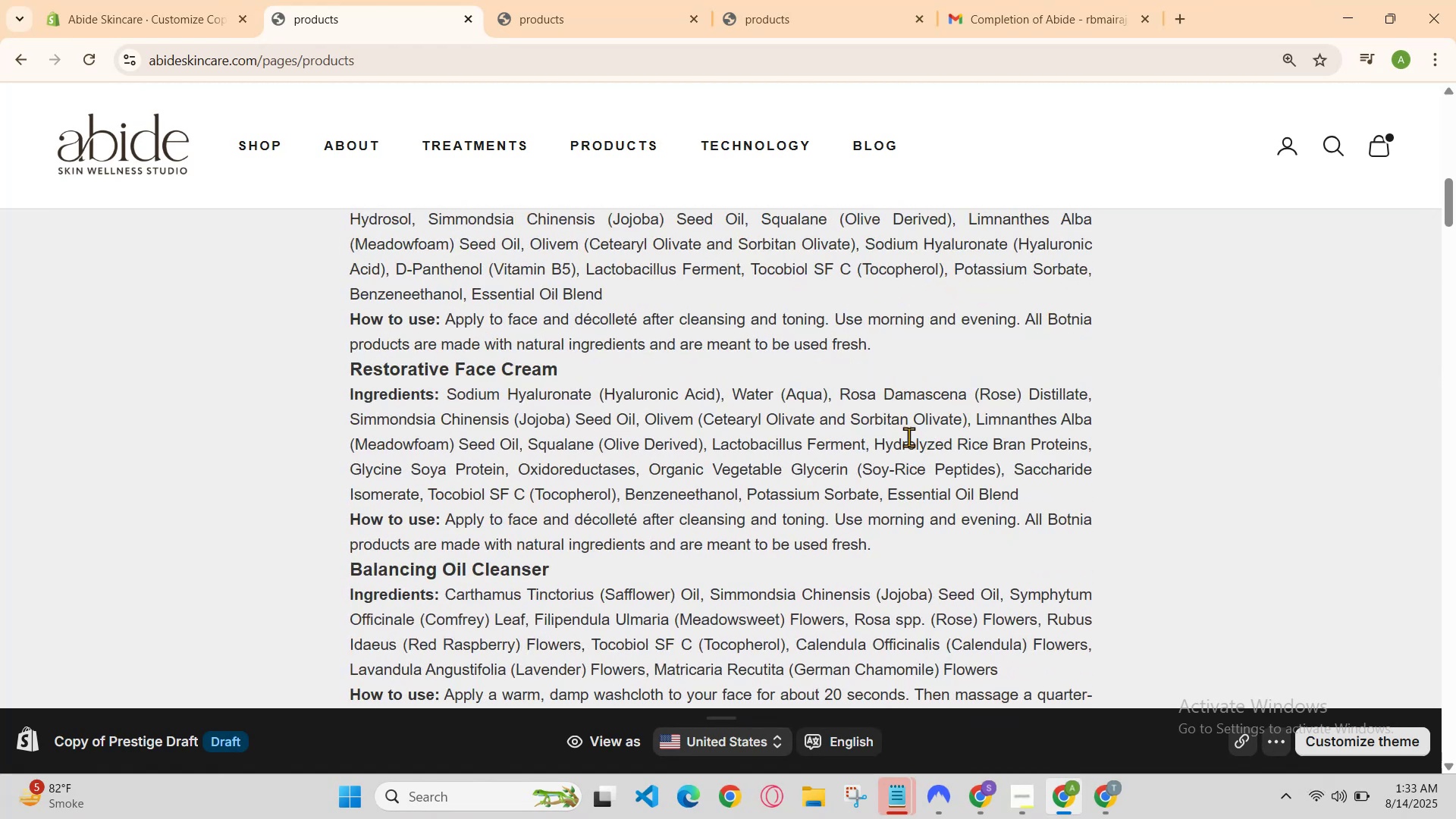 
scroll: coordinate [908, 437], scroll_direction: down, amount: 1.0
 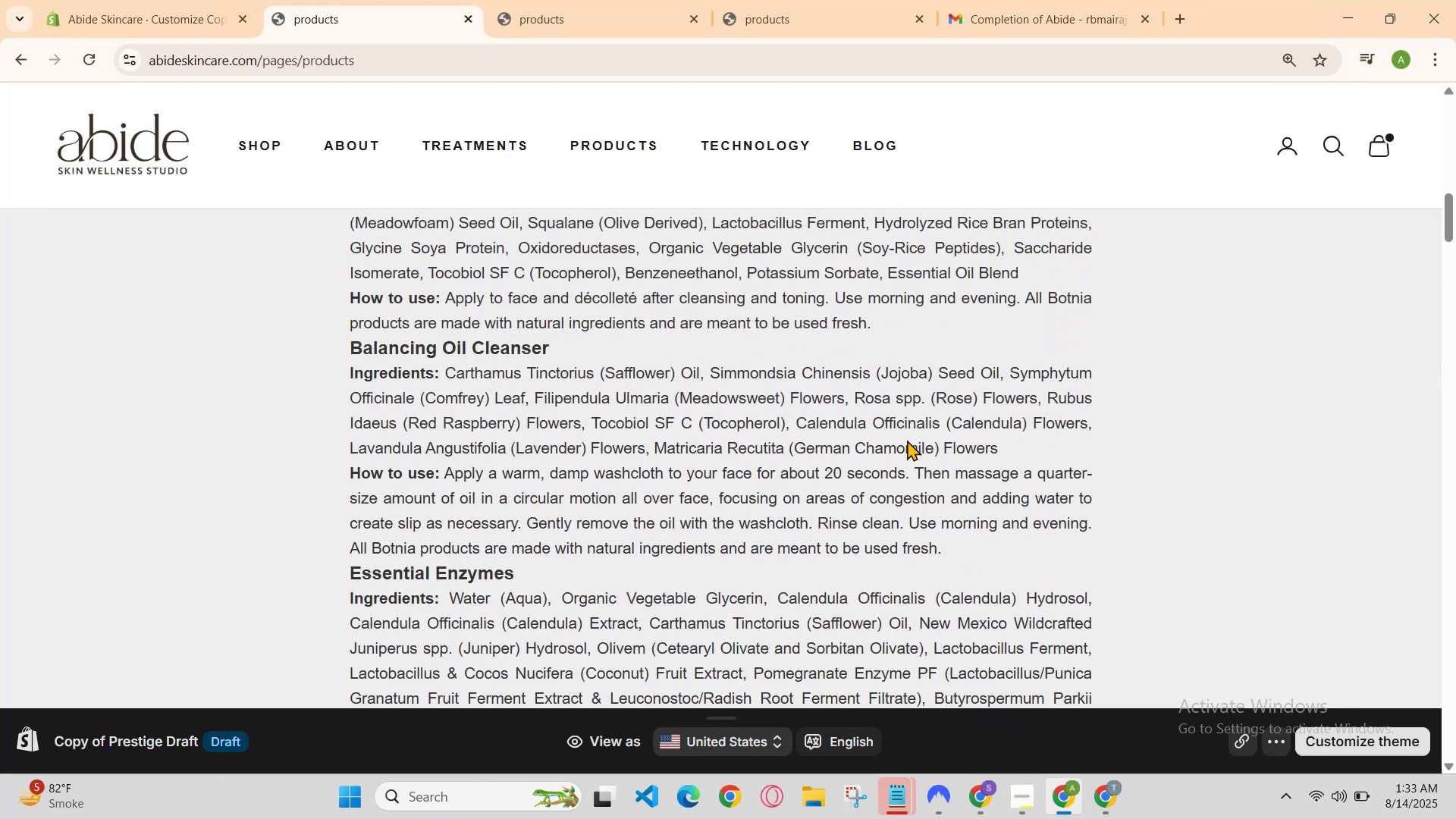 
scroll: coordinate [907, 440], scroll_direction: up, amount: 2.0
 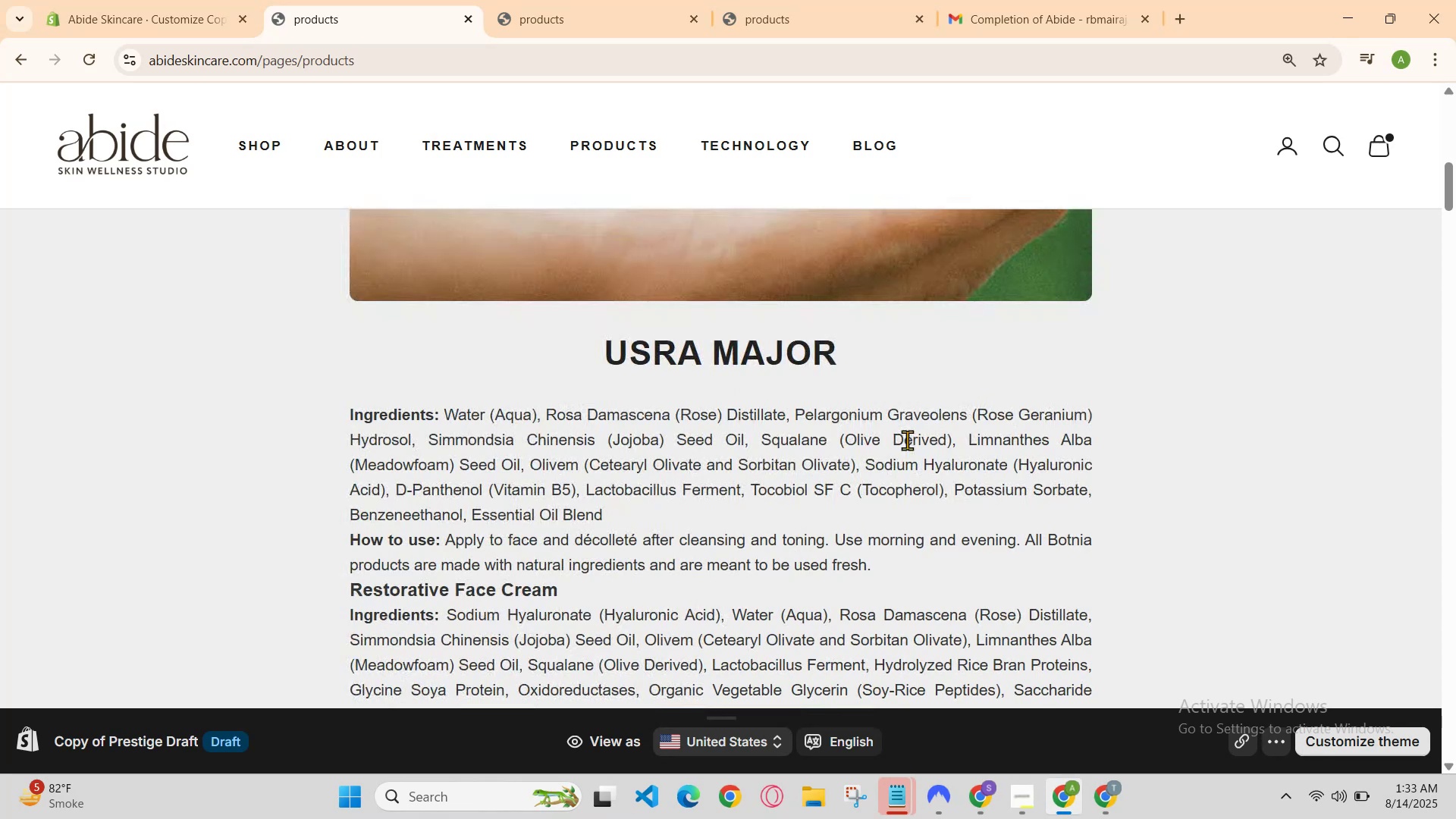 
scroll: coordinate [907, 440], scroll_direction: down, amount: 2.0
 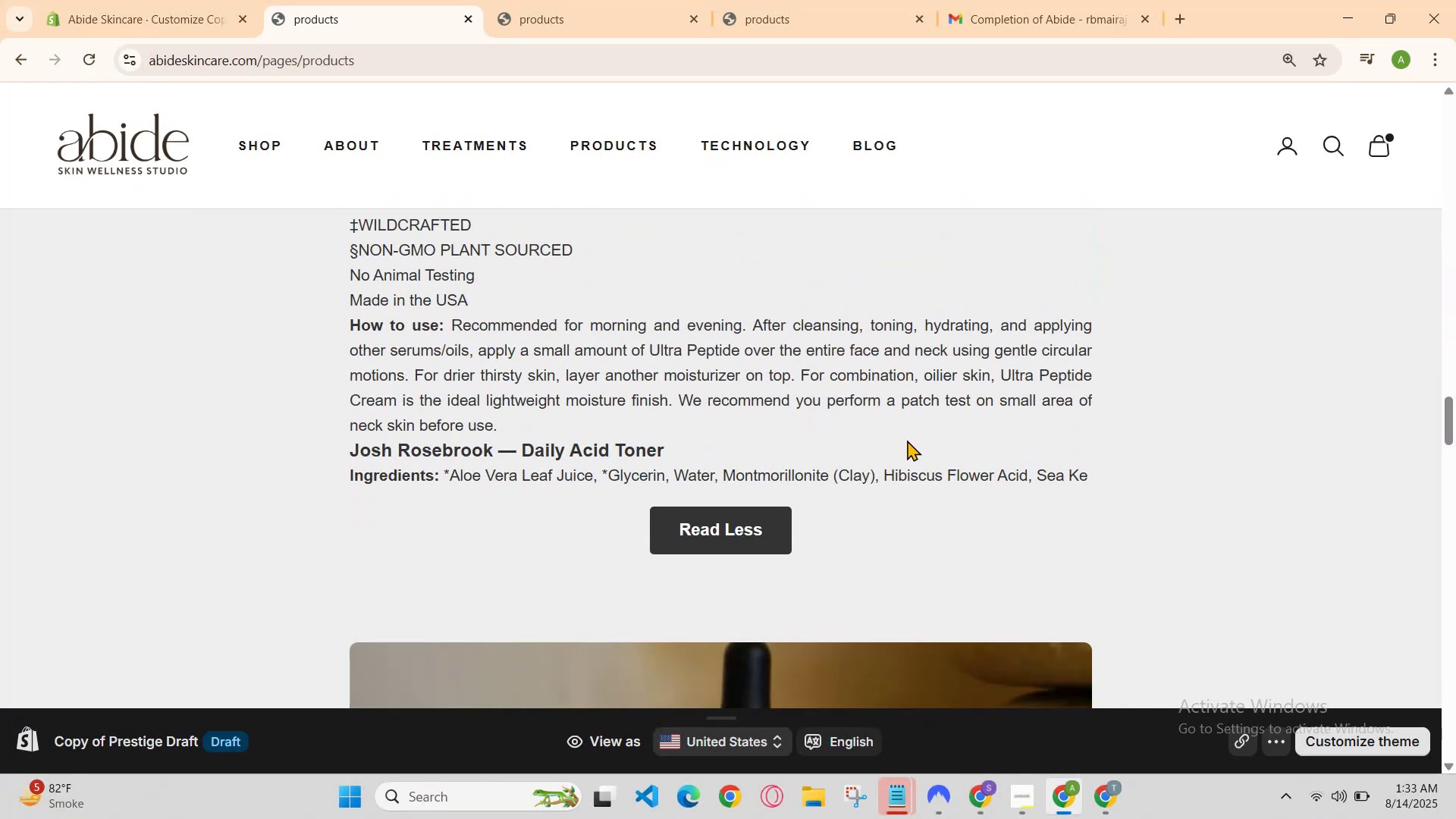 
scroll: coordinate [907, 440], scroll_direction: up, amount: 3.0
 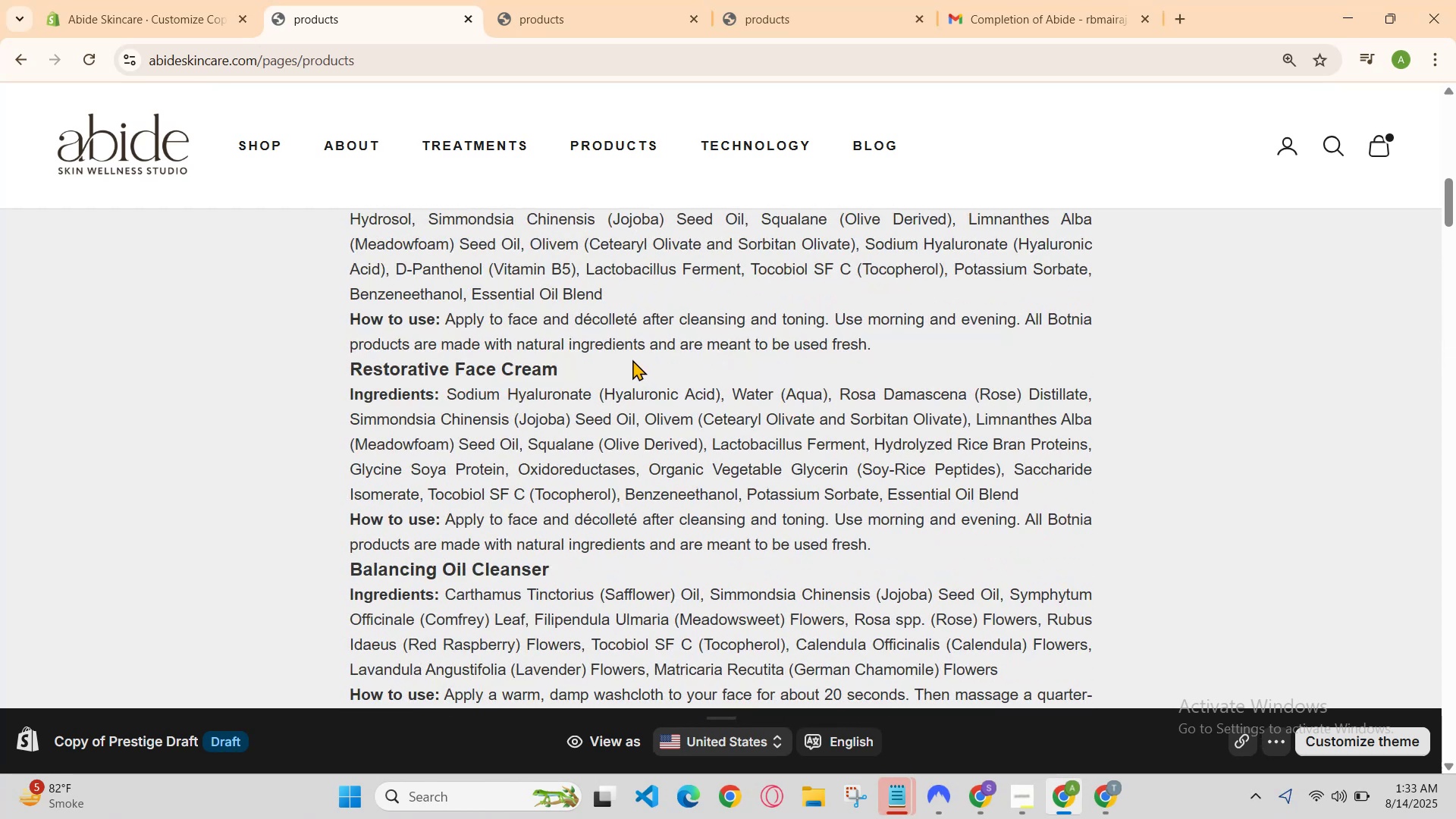 
scroll: coordinate [712, 419], scroll_direction: down, amount: 2.0
 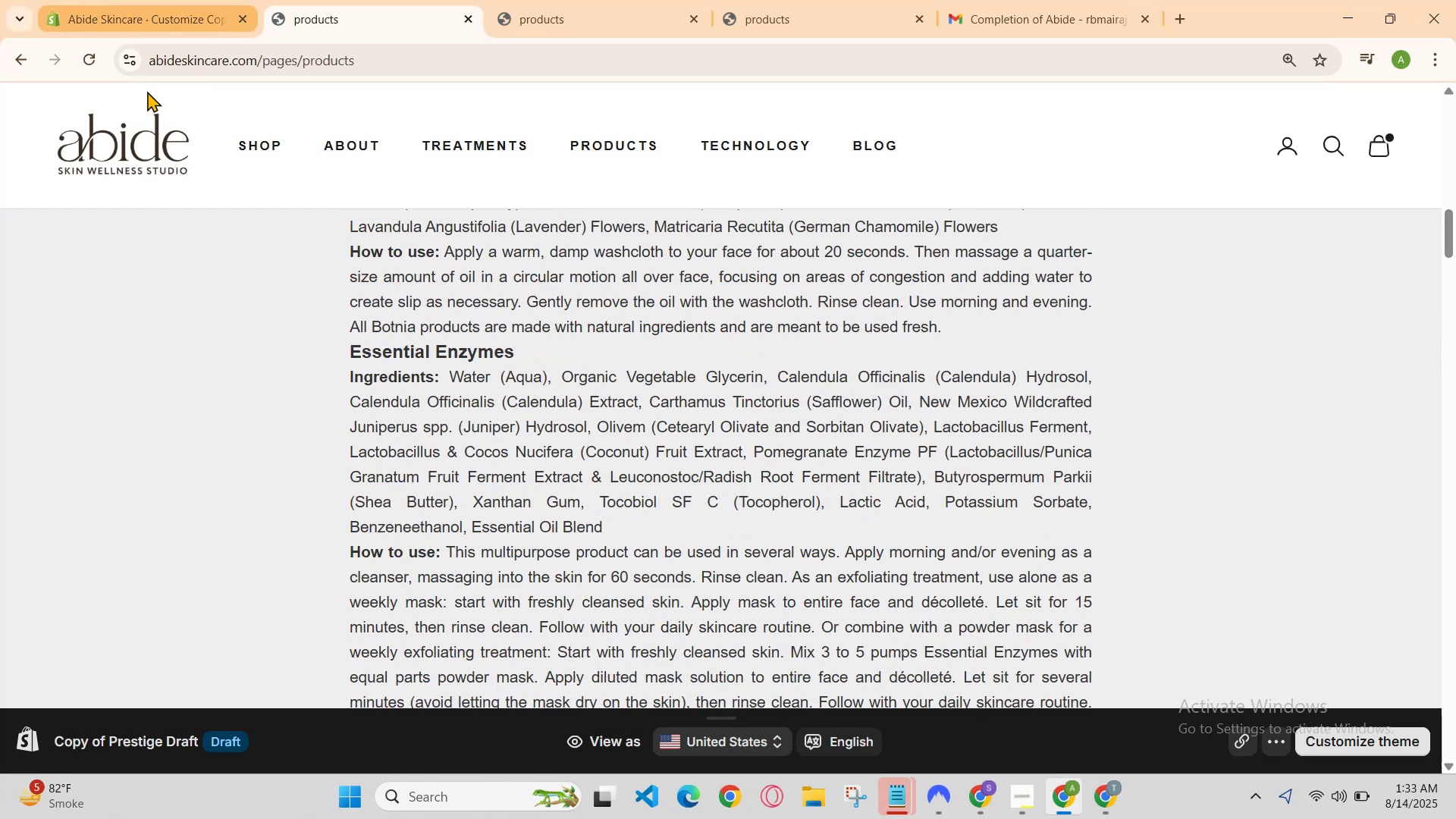 
left_click([144, 0])
 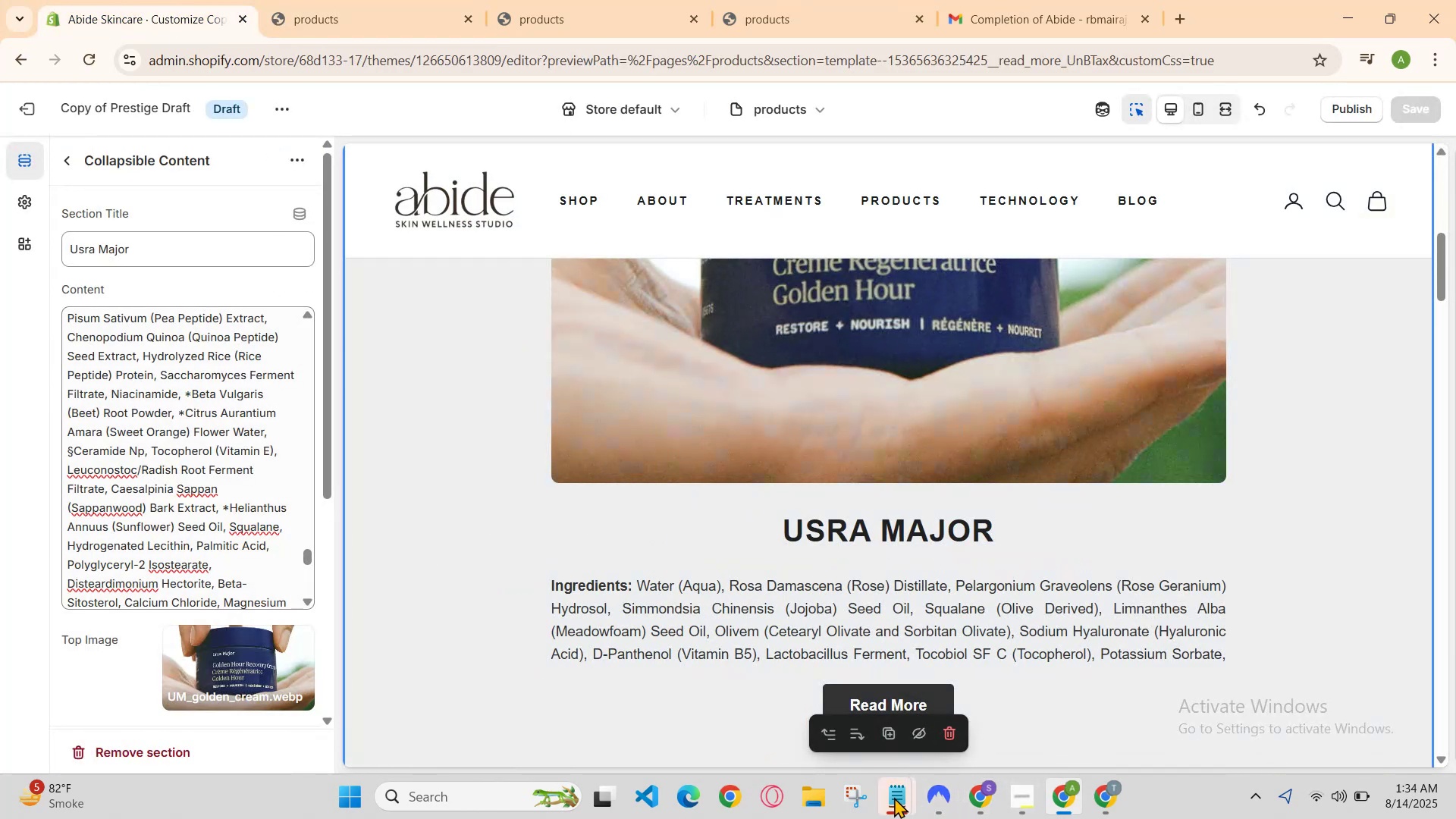 
left_click([940, 720])
 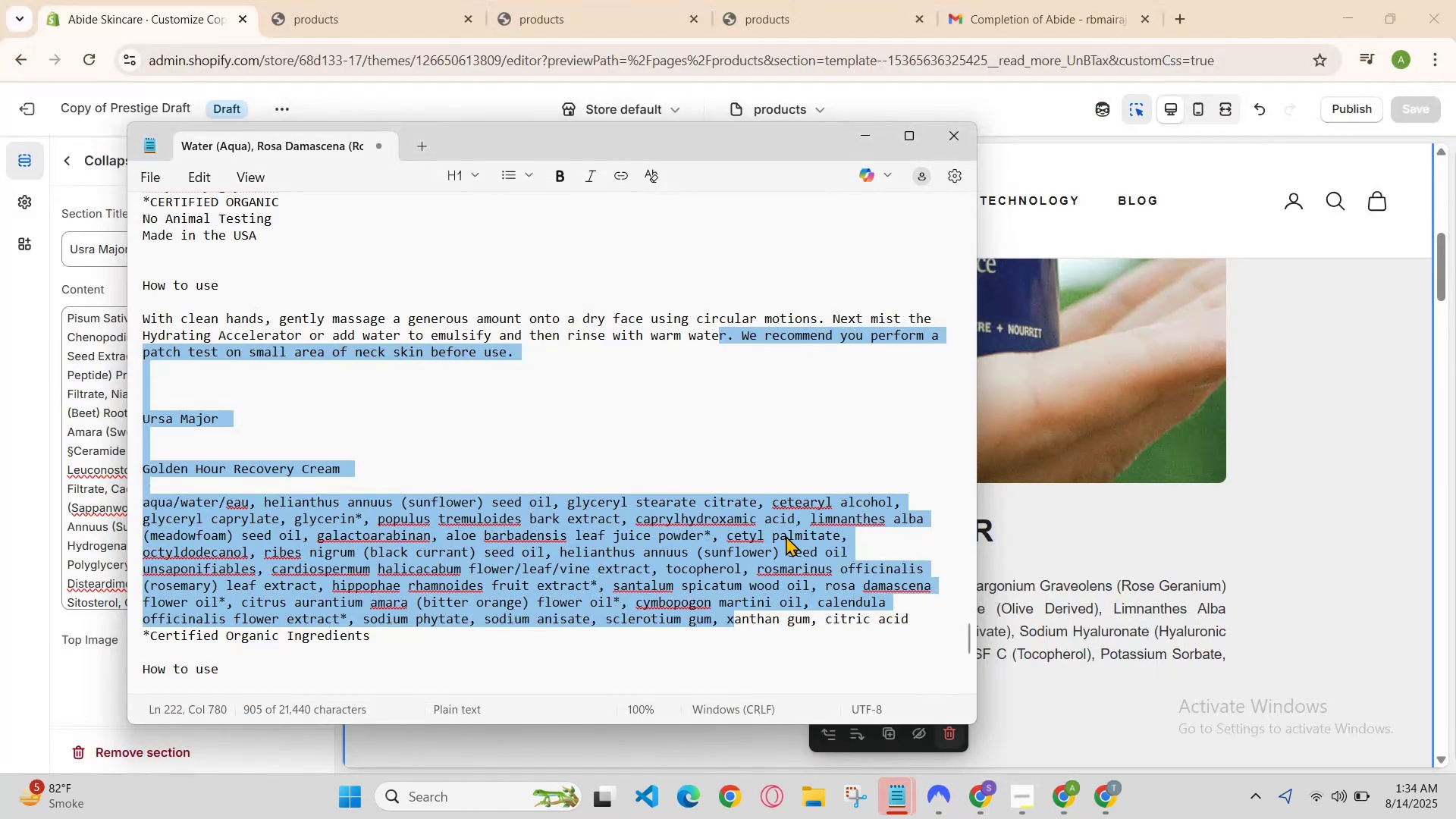 
left_click([786, 488])
 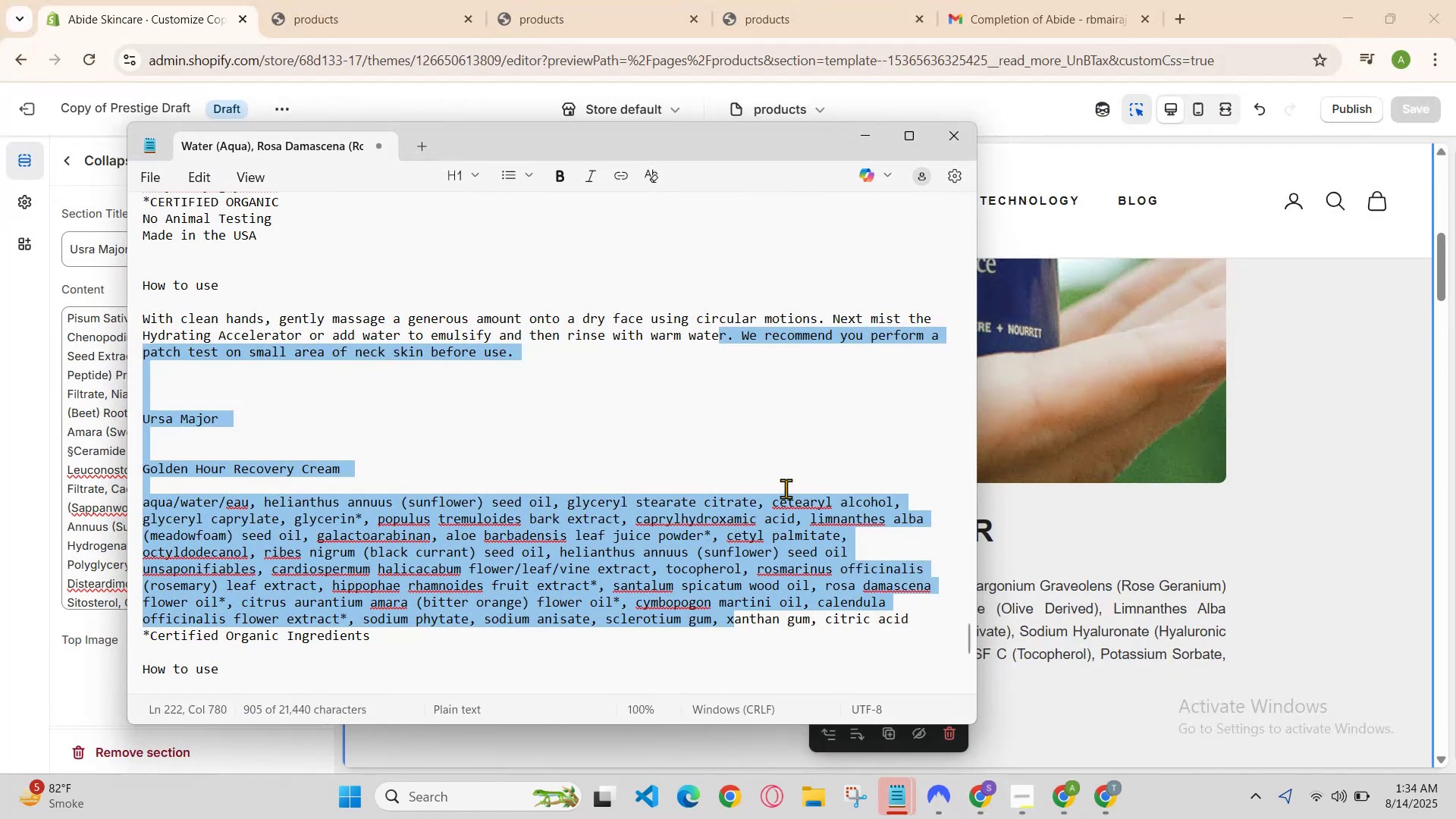 
key(Control+A)
 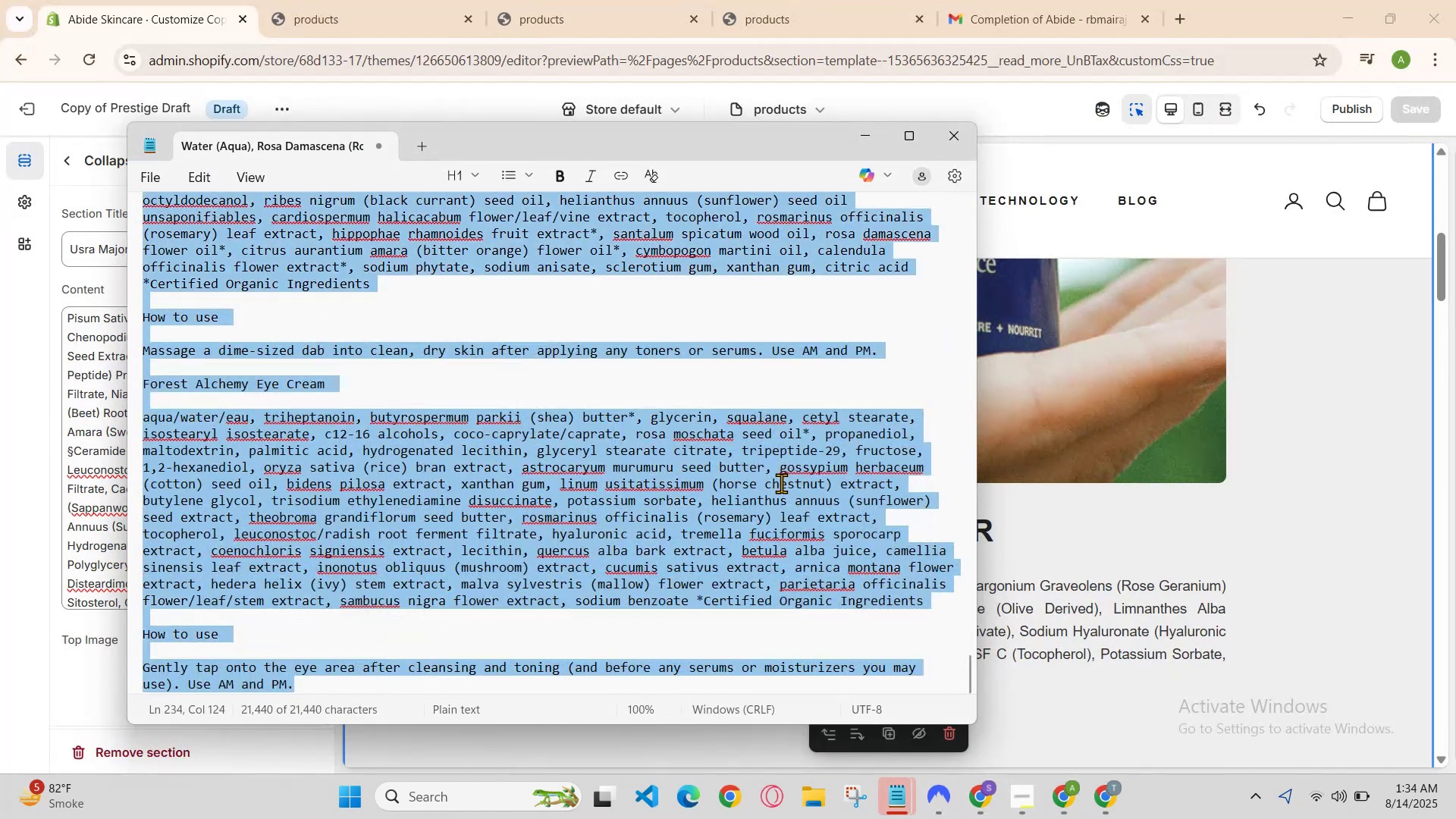 
key(Control+C)
 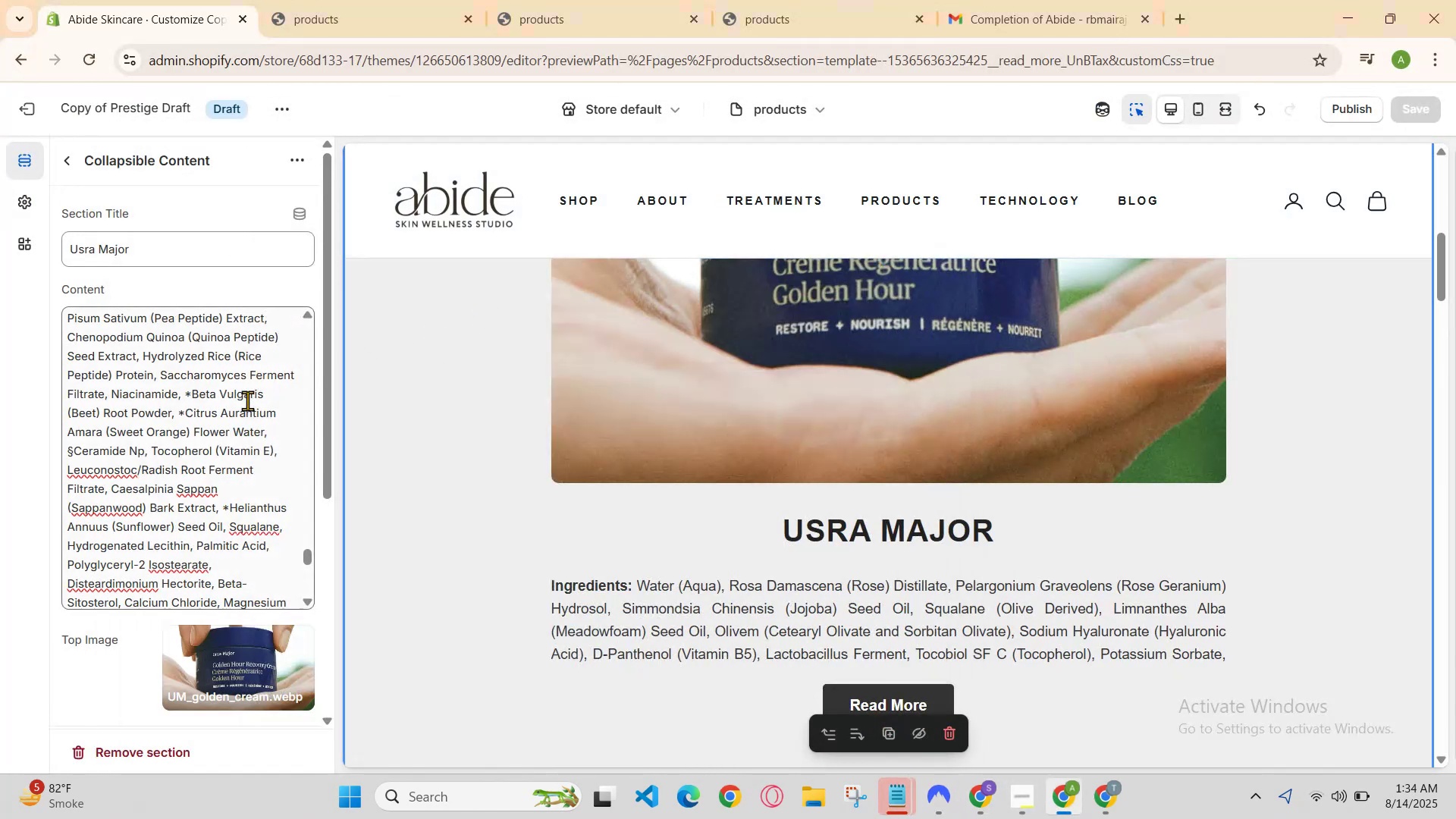 
key(Control+A)
 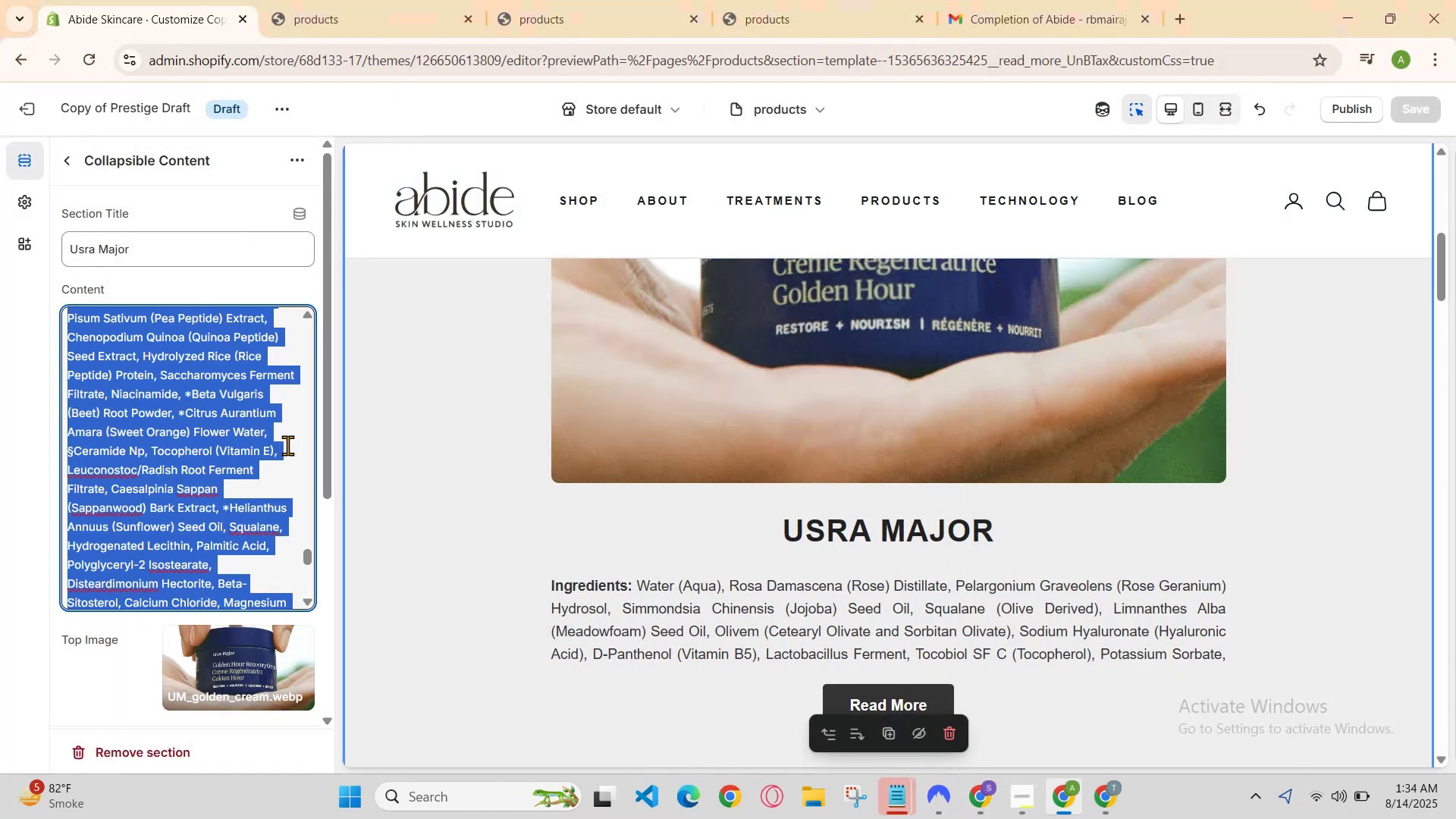 
key(Control+V)
 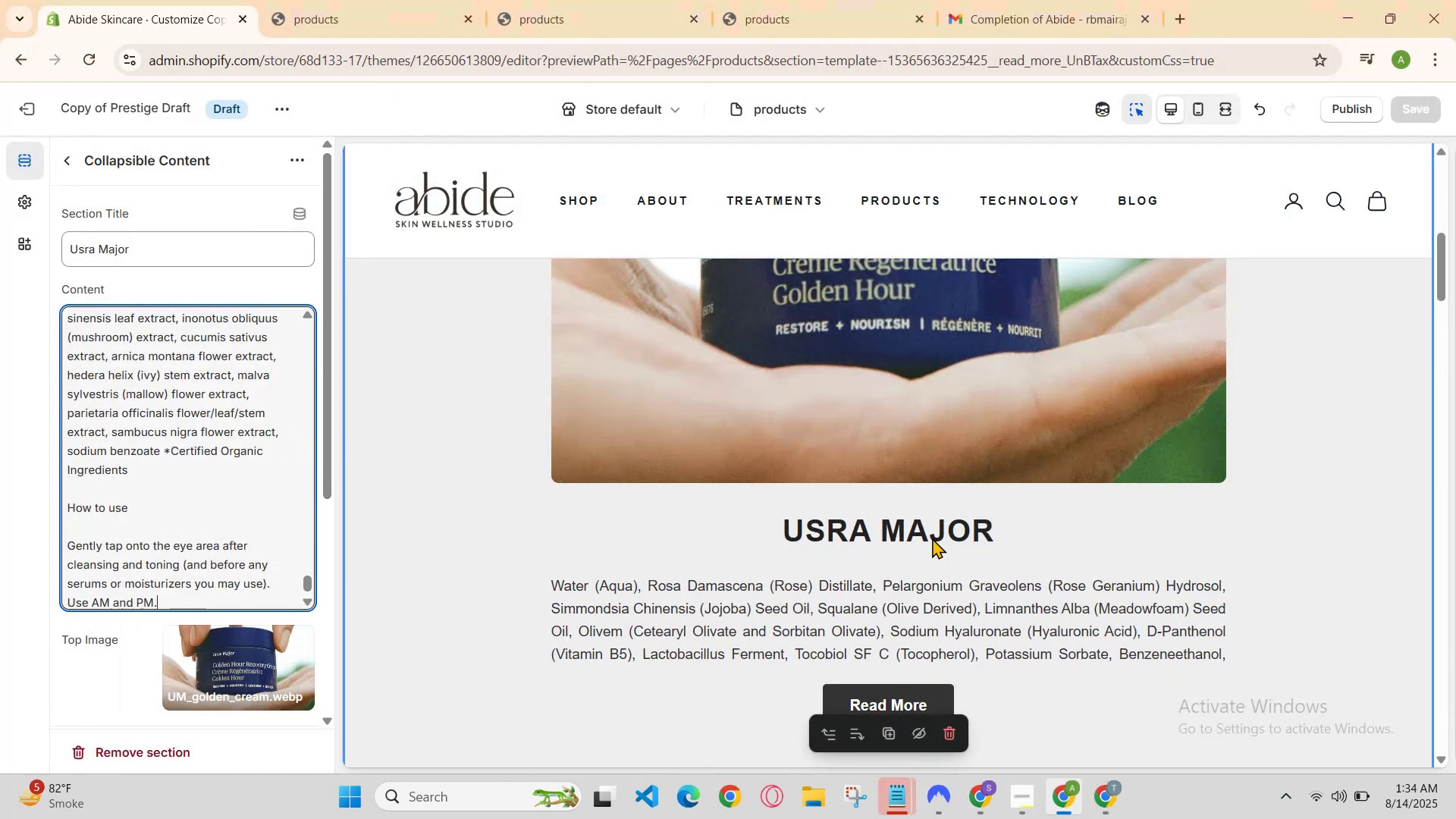 
scroll: coordinate [944, 541], scroll_direction: down, amount: 16.0
 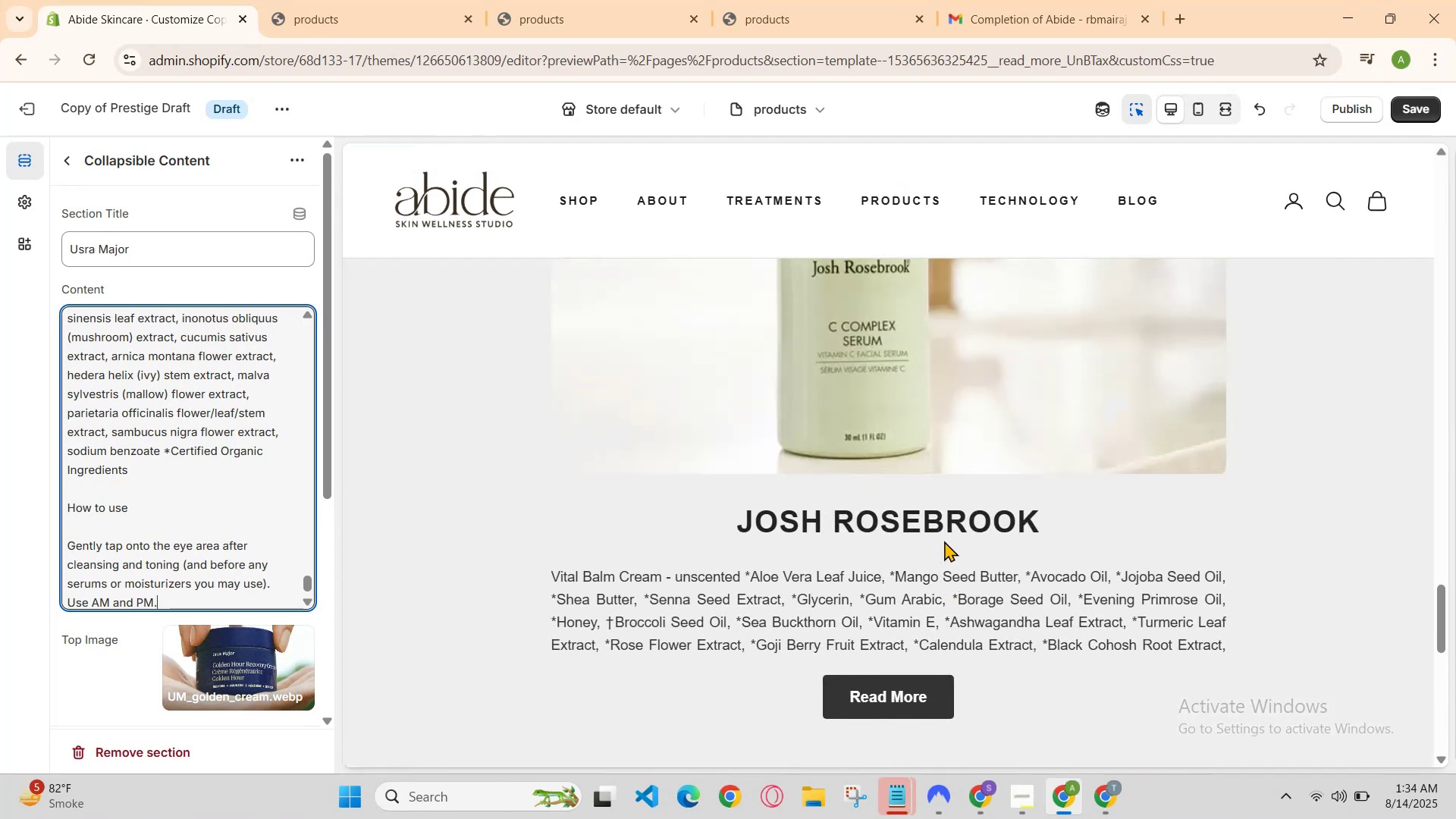 
scroll: coordinate [944, 541], scroll_direction: up, amount: 4.0
 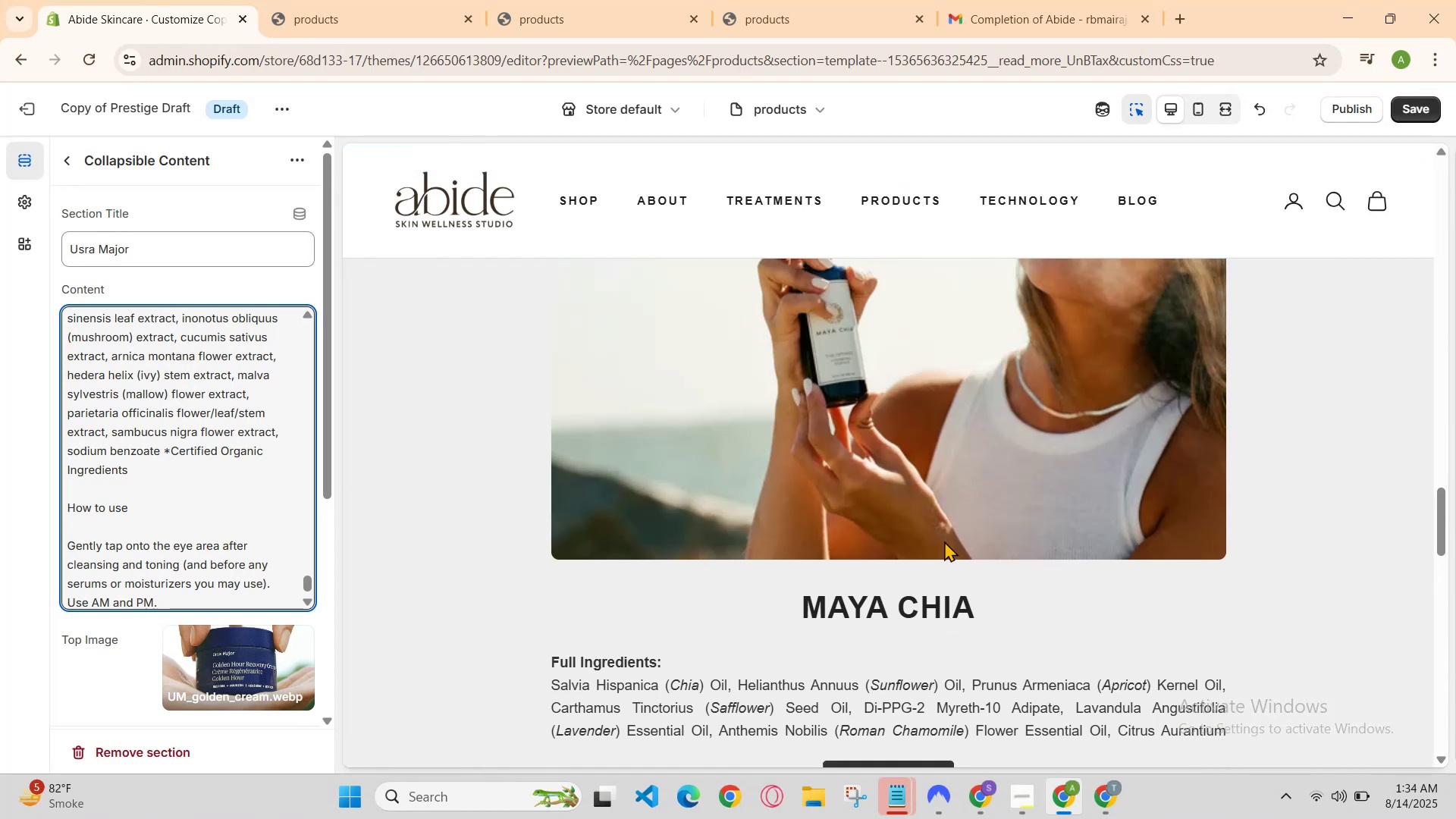 
scroll: coordinate [940, 549], scroll_direction: down, amount: 2.0
 